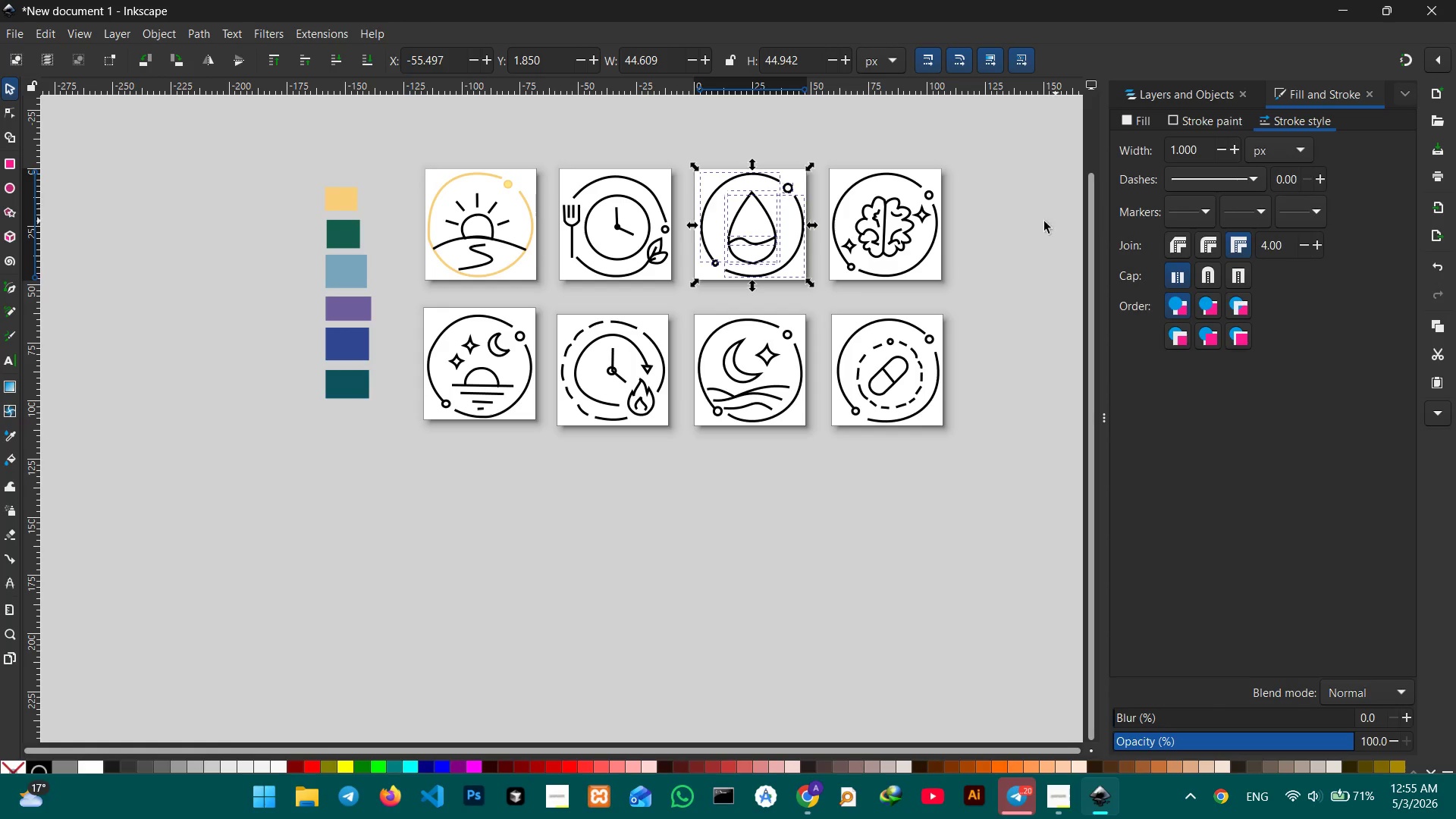 
left_click([990, 276])
 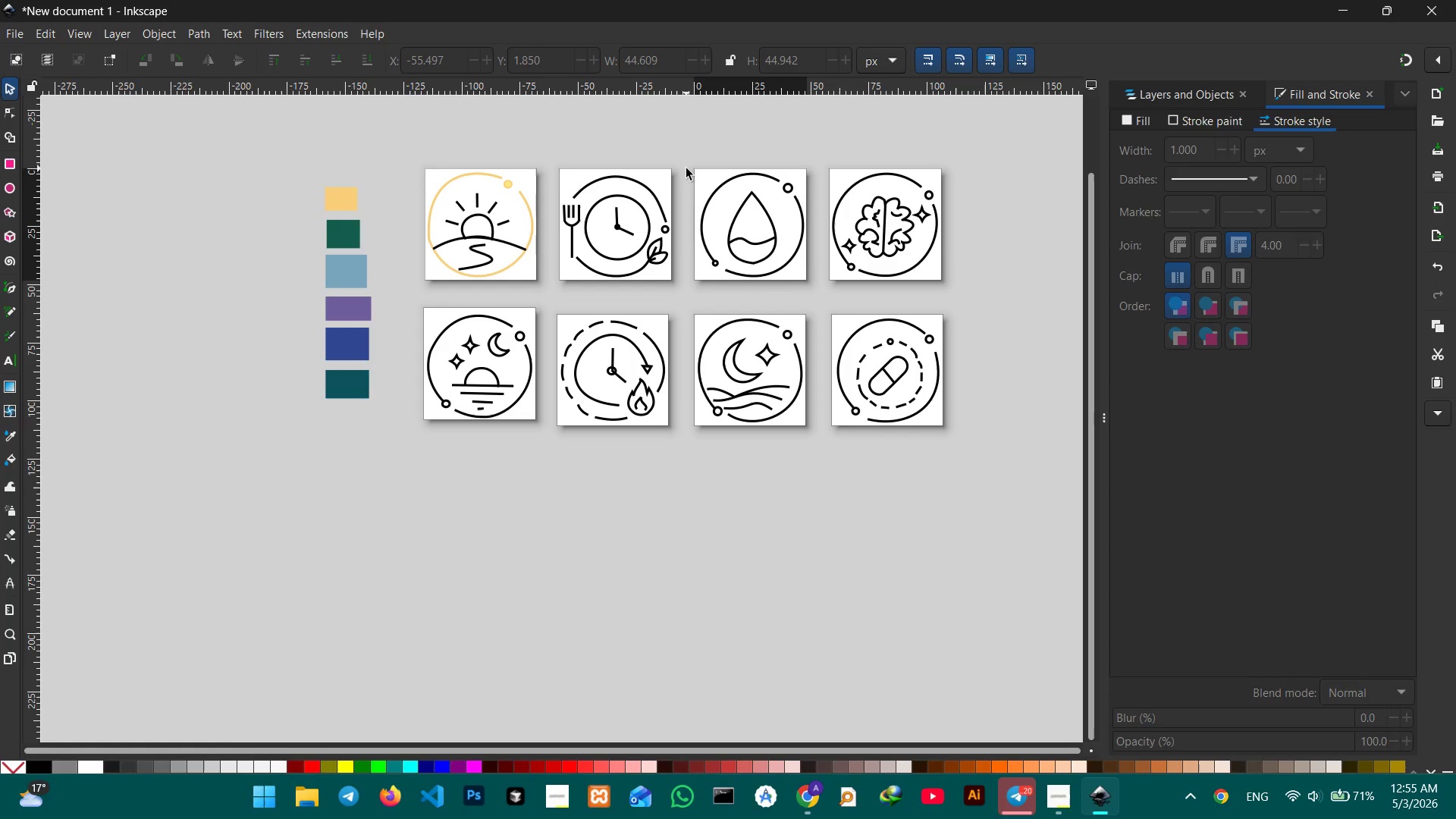 
left_click_drag(start_coordinate=[687, 162], to_coordinate=[808, 293])
 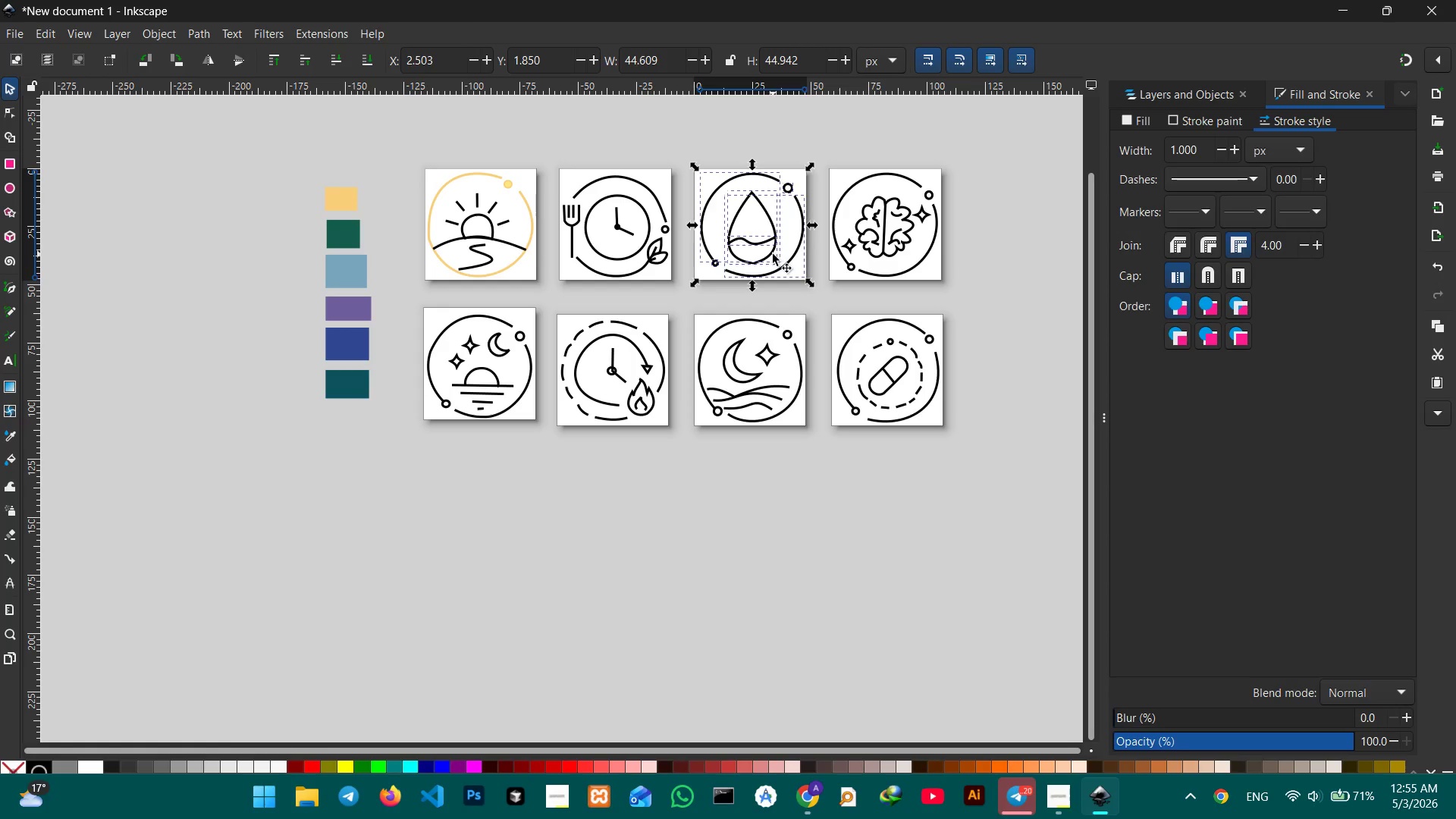 
left_click_drag(start_coordinate=[773, 254], to_coordinate=[767, 254])
 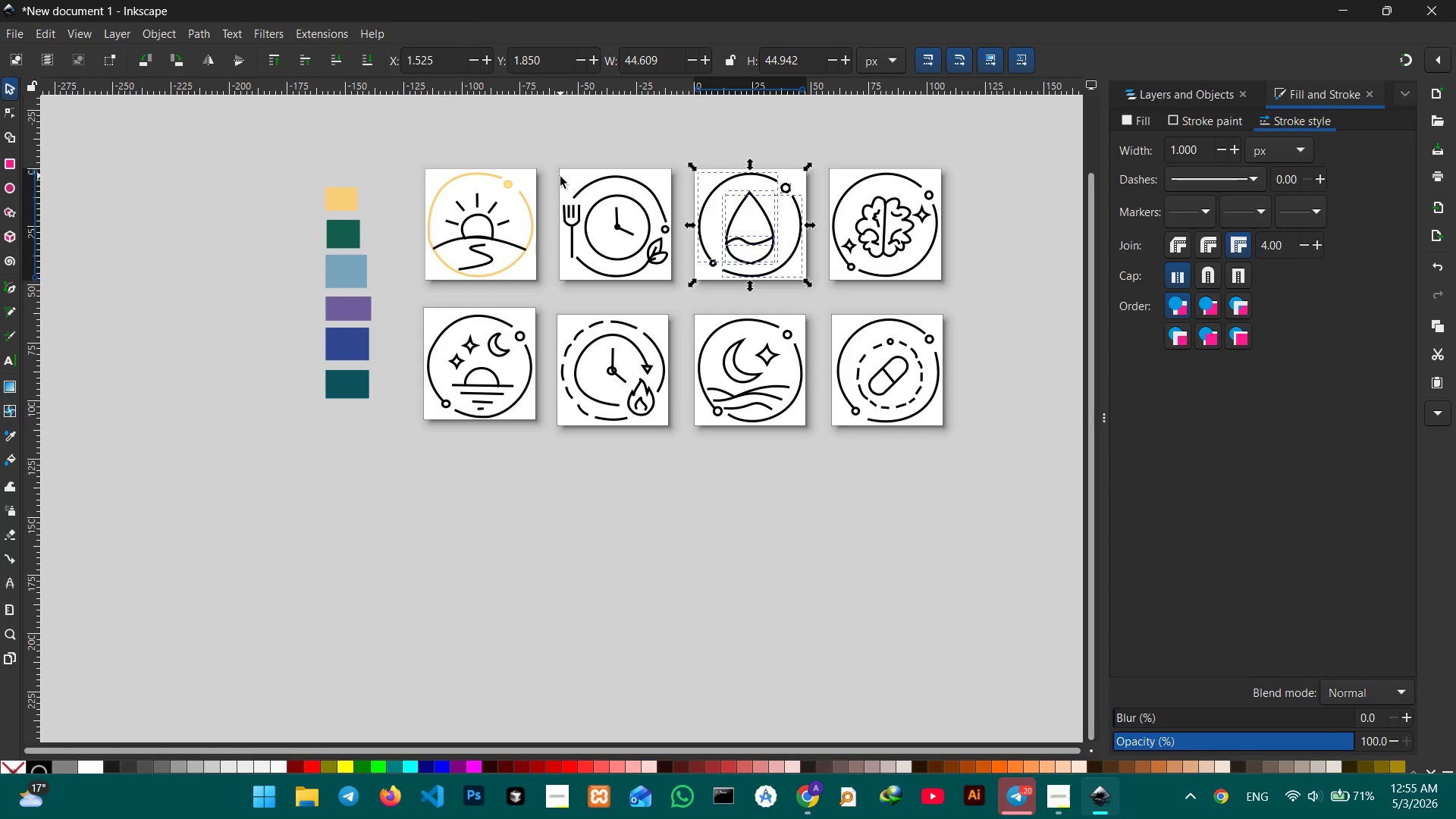 
left_click([529, 212])
 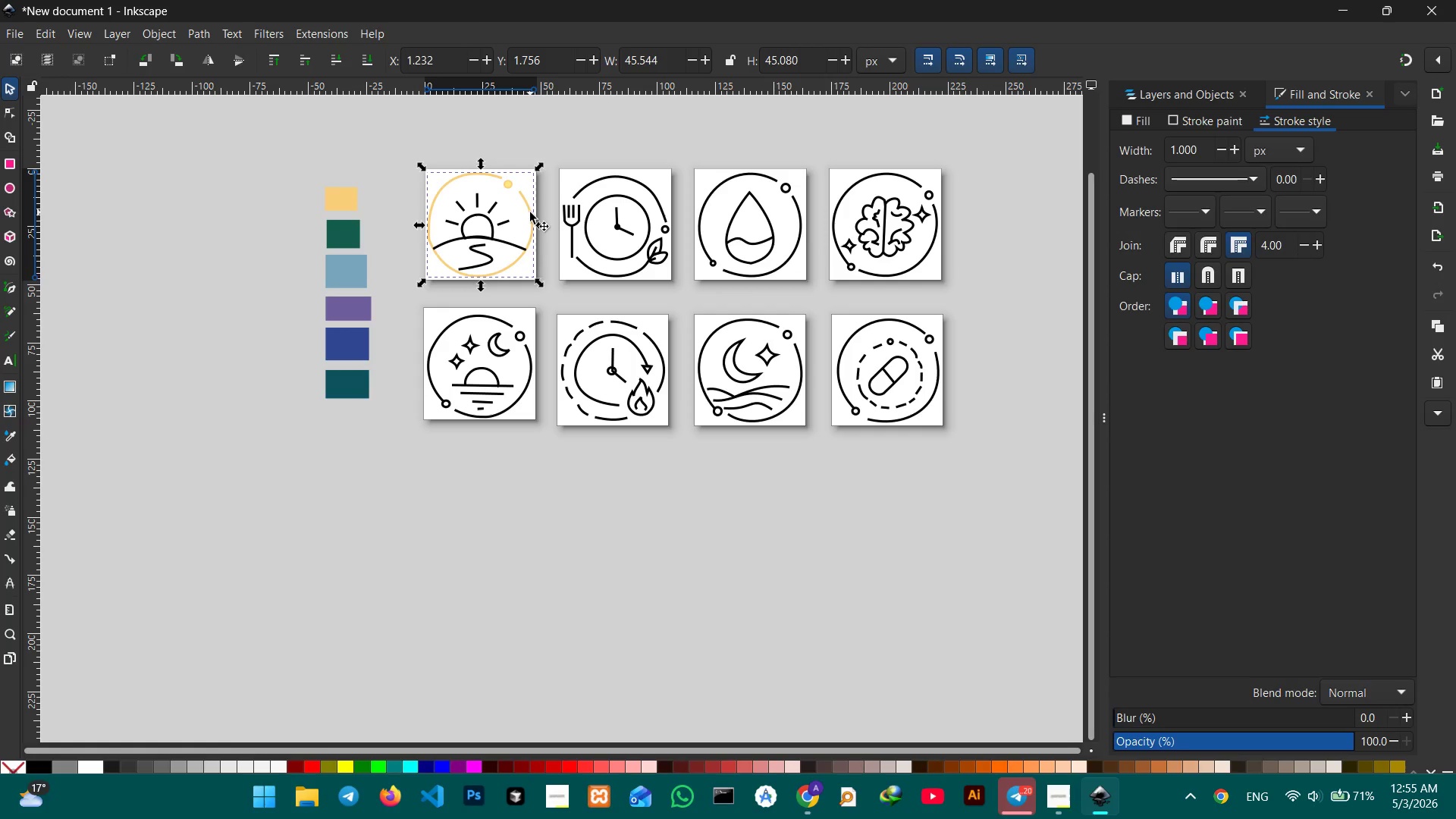 
hold_key(key=ControlLeft, duration=1.0)
scroll: coordinate [529, 306], scroll_direction: up, amount: 4.0
 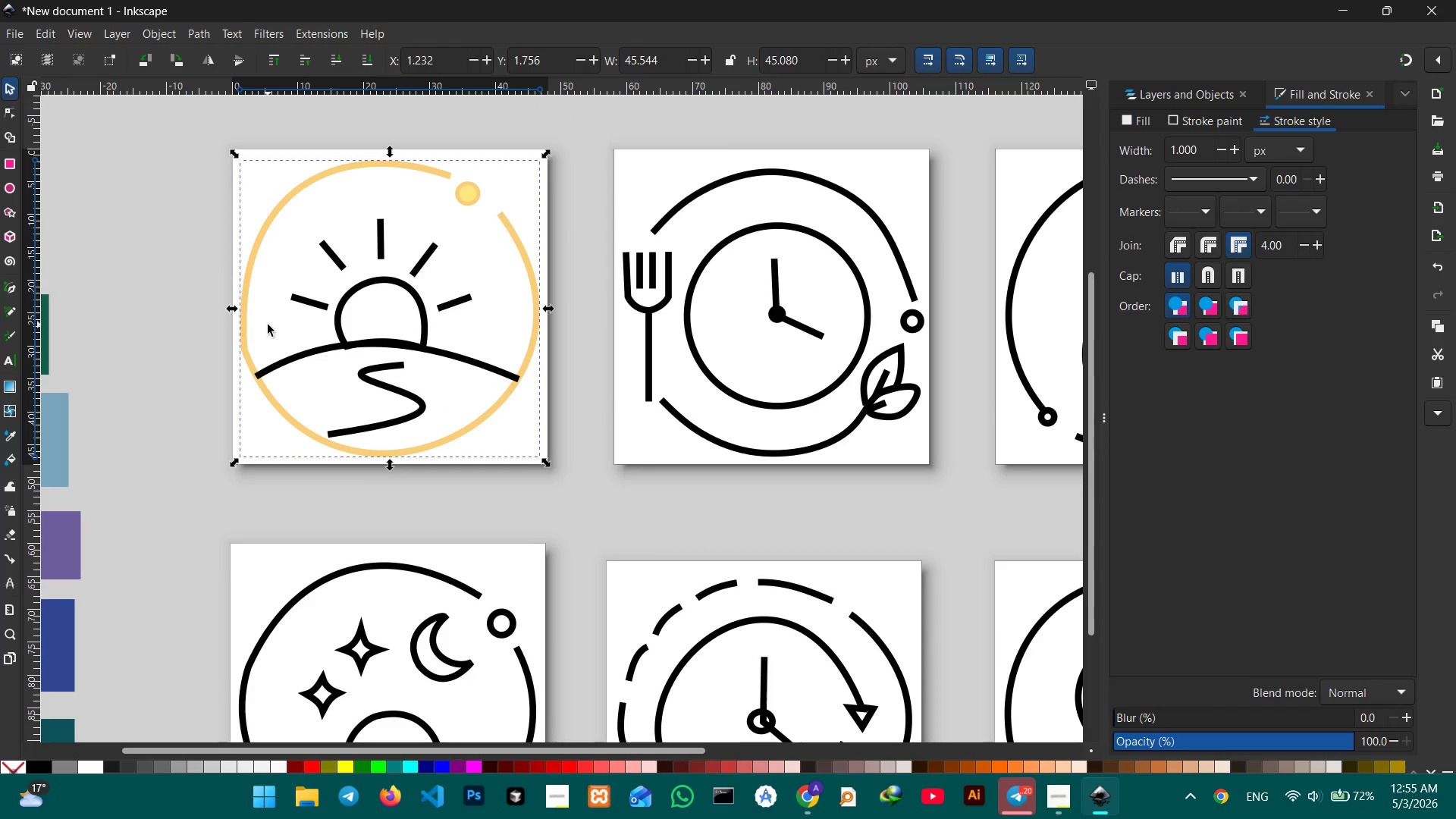 
wait(5.67)
 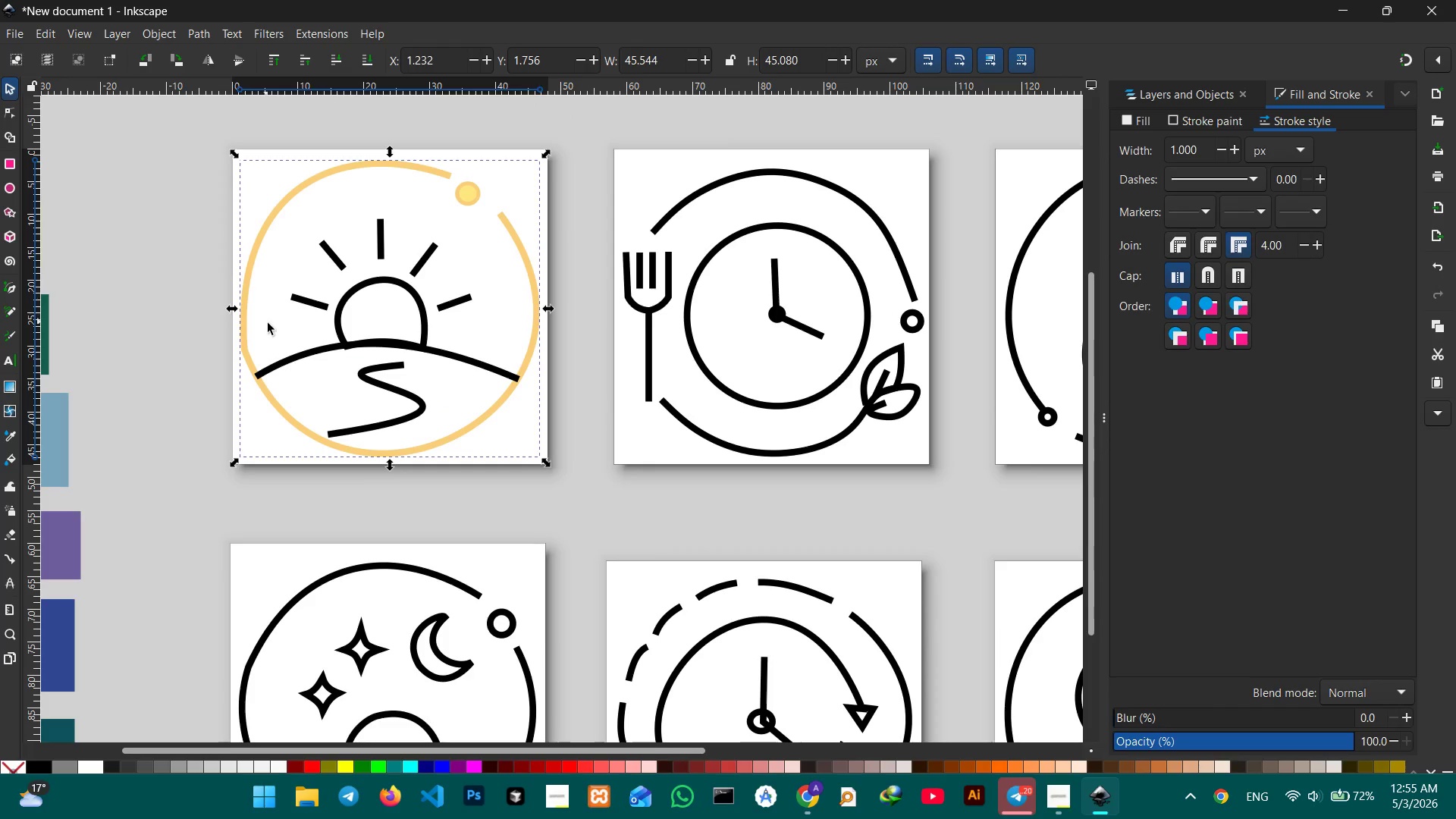 
left_click_drag(start_coordinate=[362, 455], to_coordinate=[340, 490])
 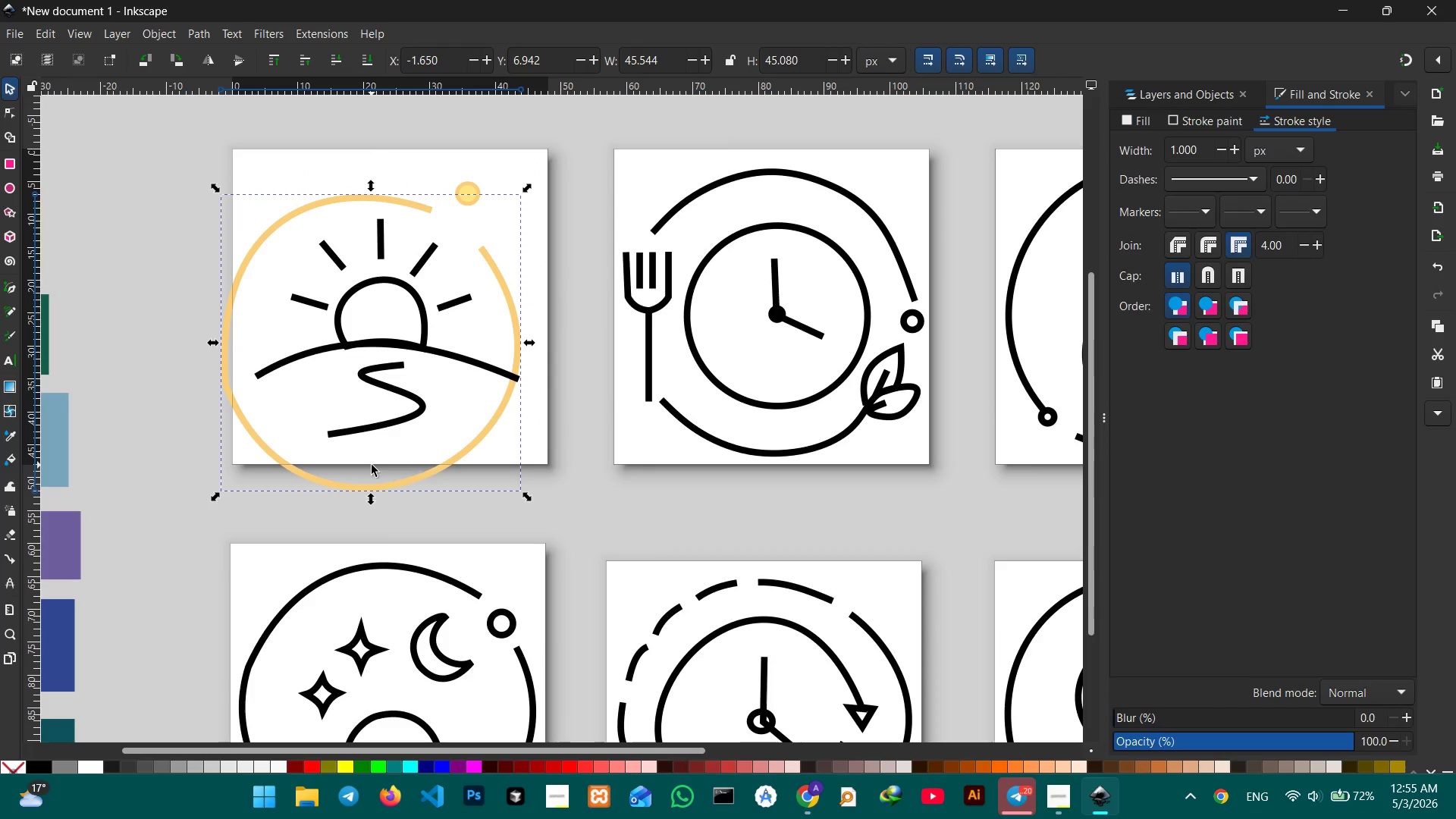 
key(Control+Z)
 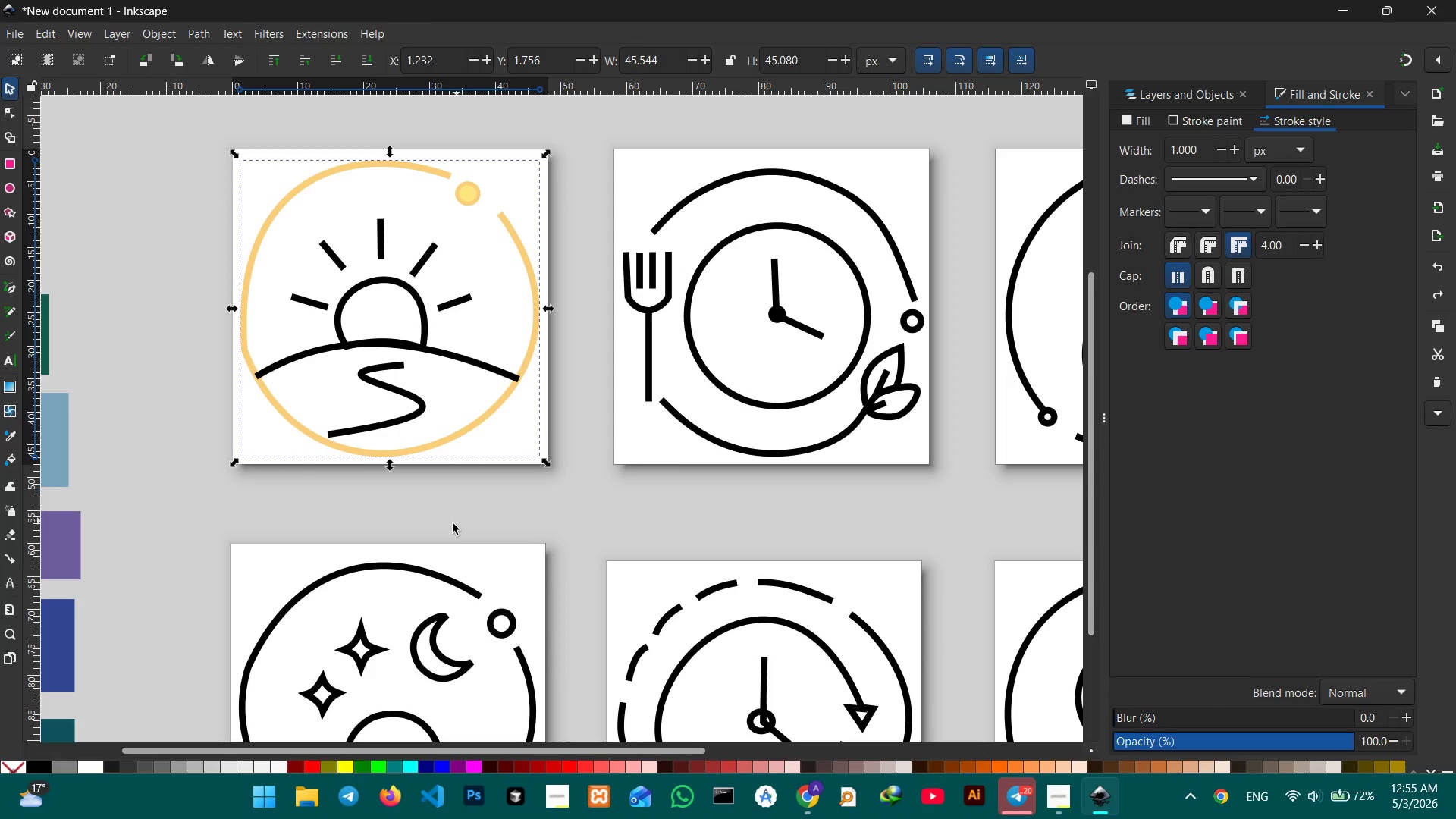 
hold_key(key=Space, duration=0.94)
 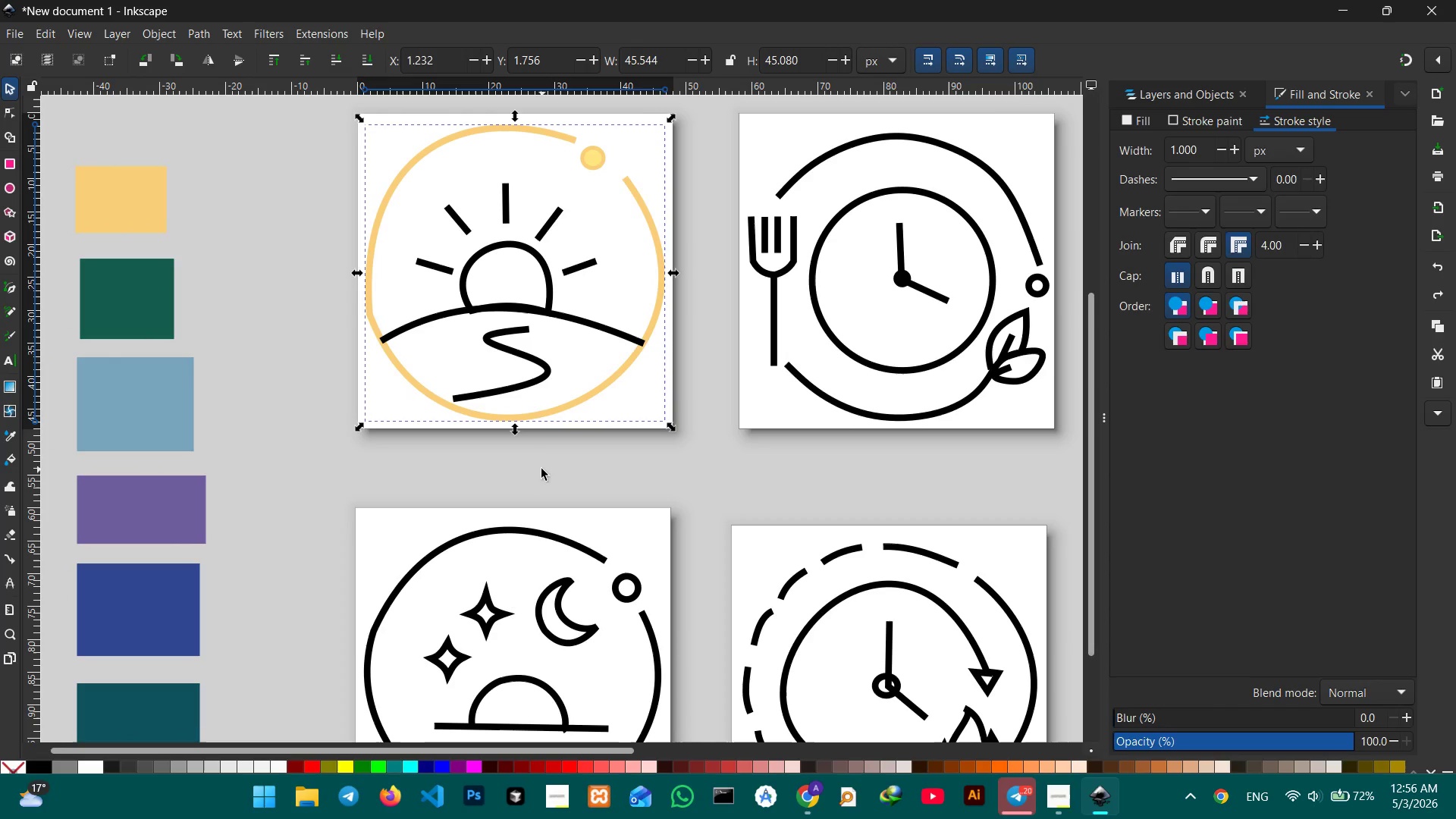 
left_click_drag(start_coordinate=[416, 518], to_coordinate=[541, 483])
 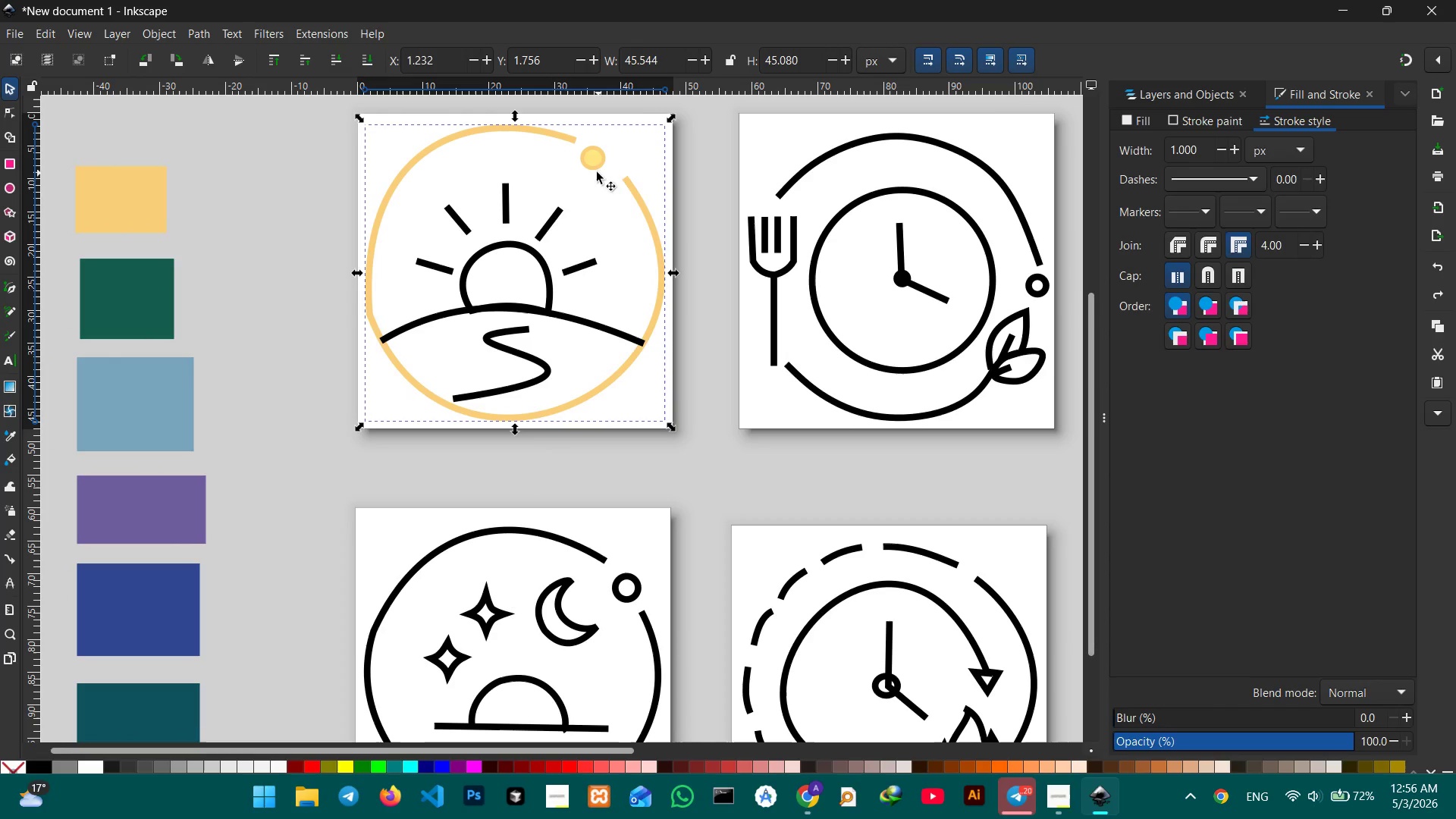 
left_click([595, 167])
 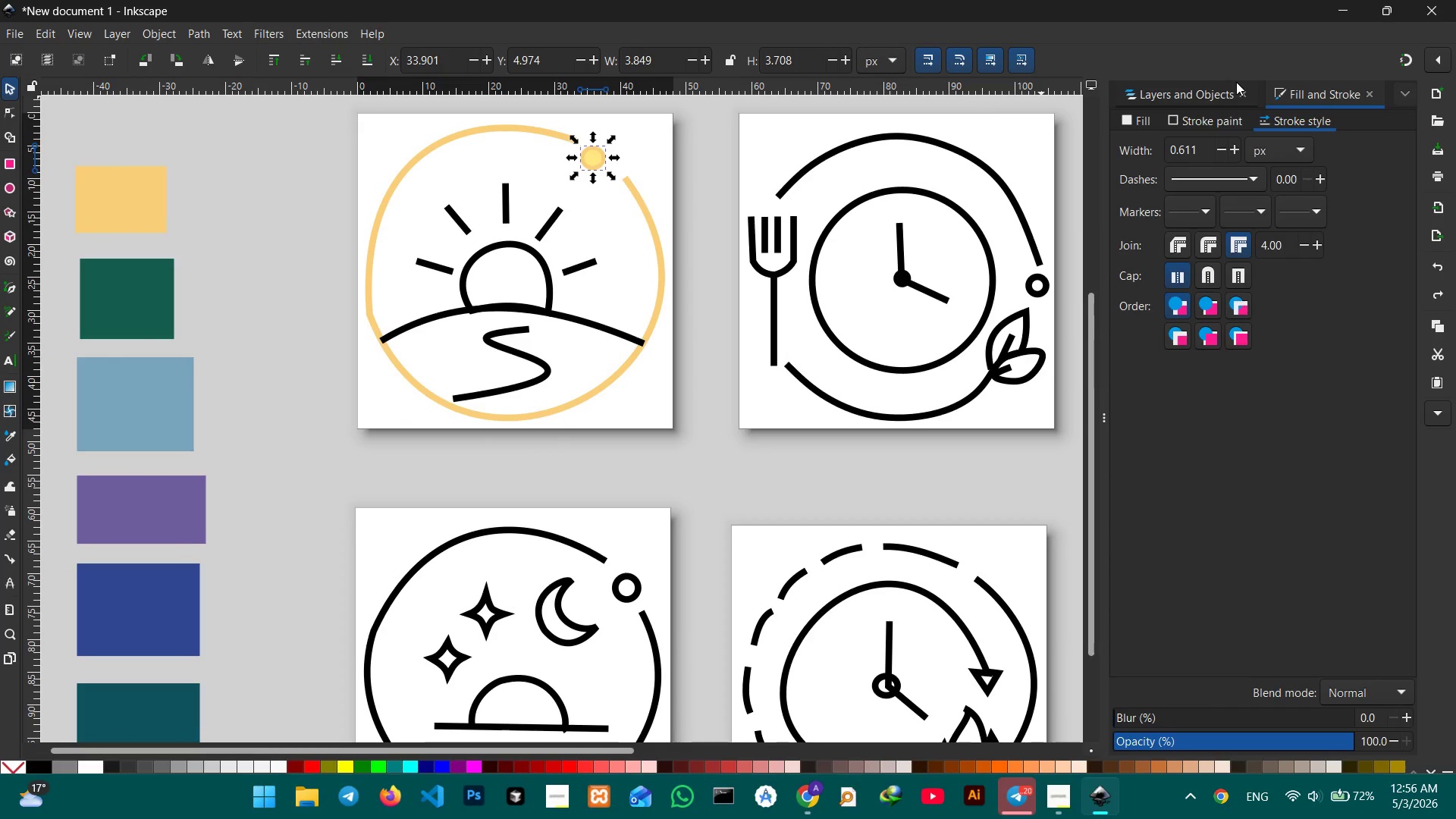 
left_click([1176, 124])
 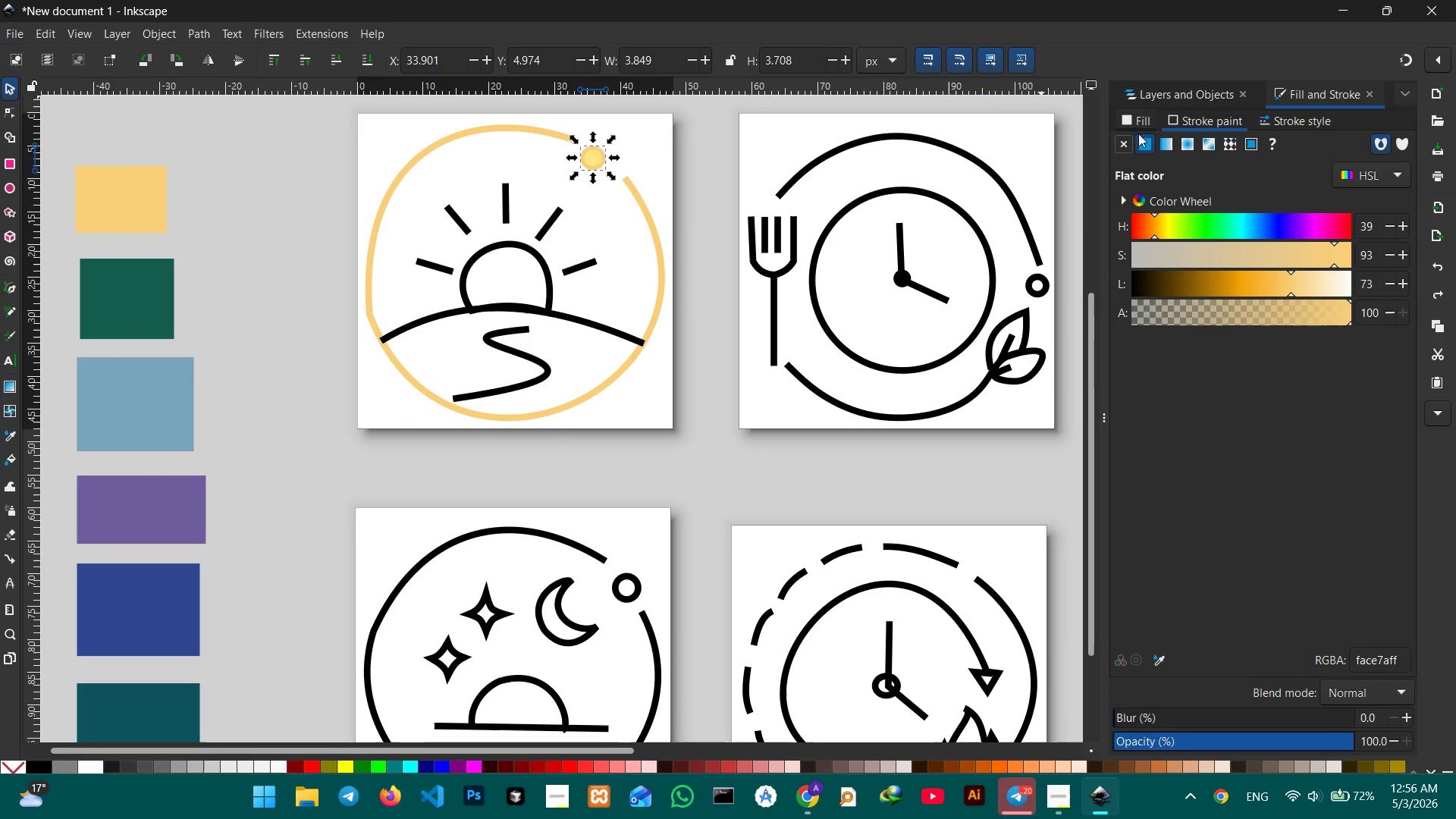 
left_click([1136, 120])
 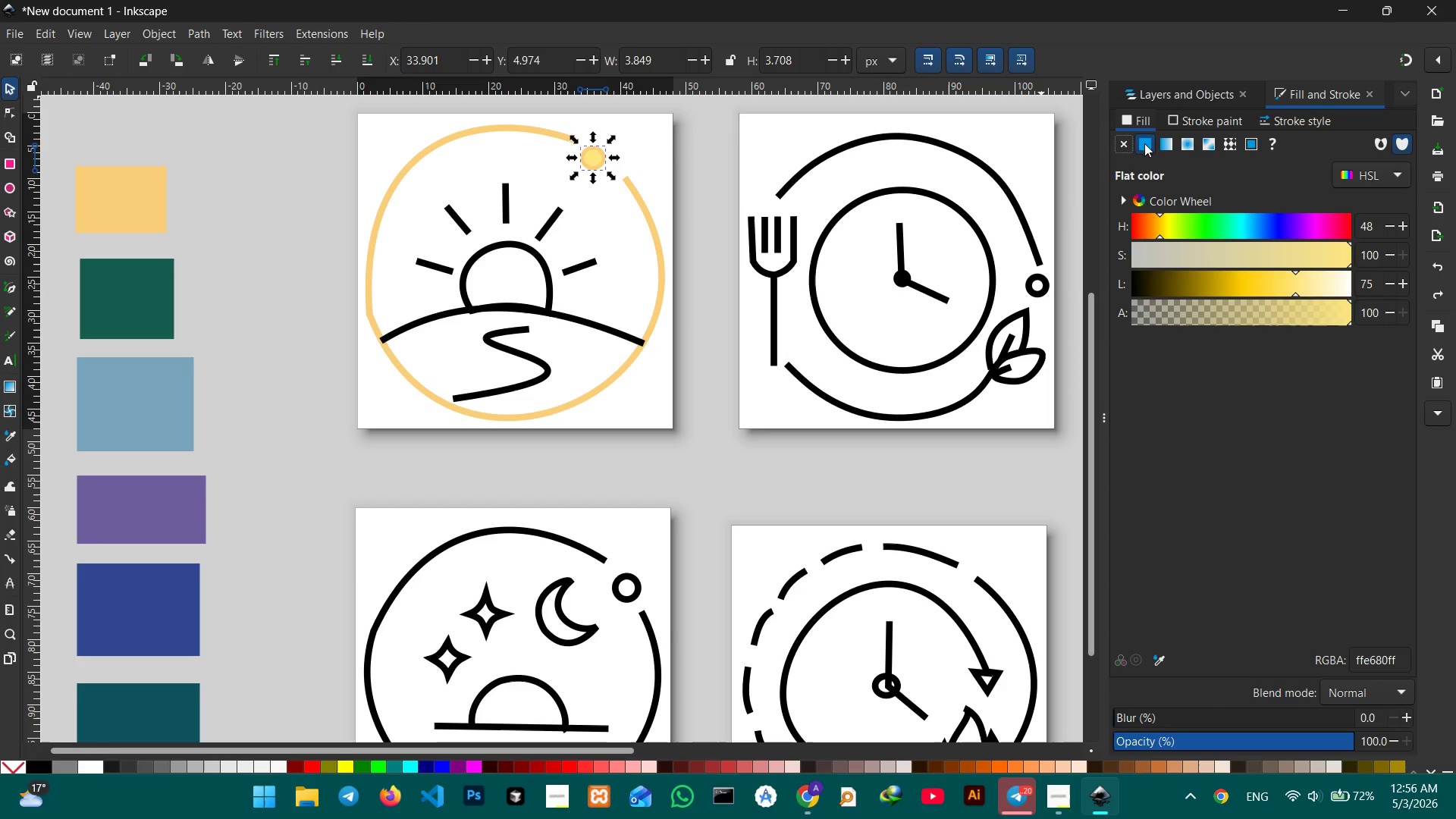 
left_click([1128, 143])
 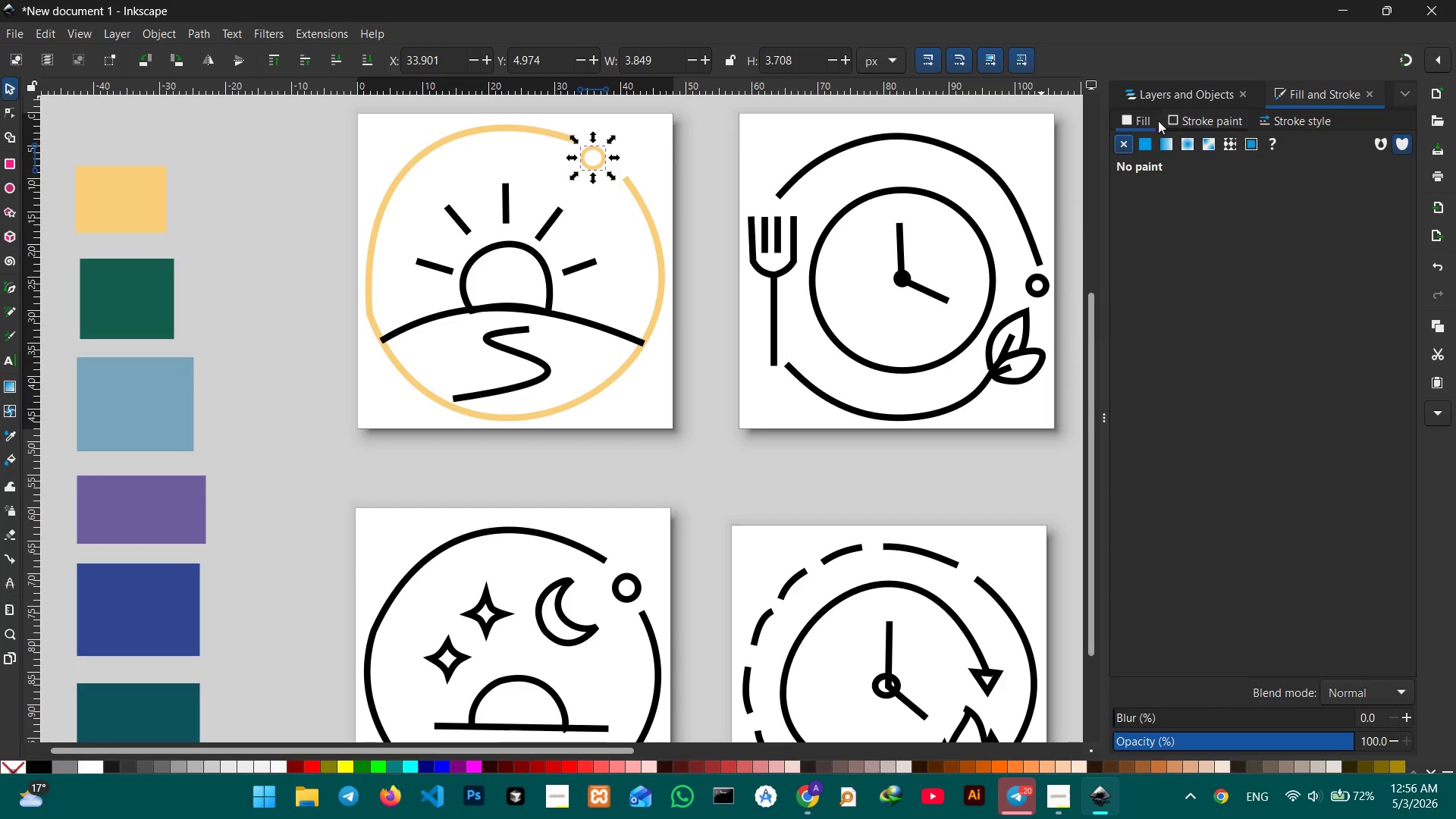 
left_click([1150, 143])
 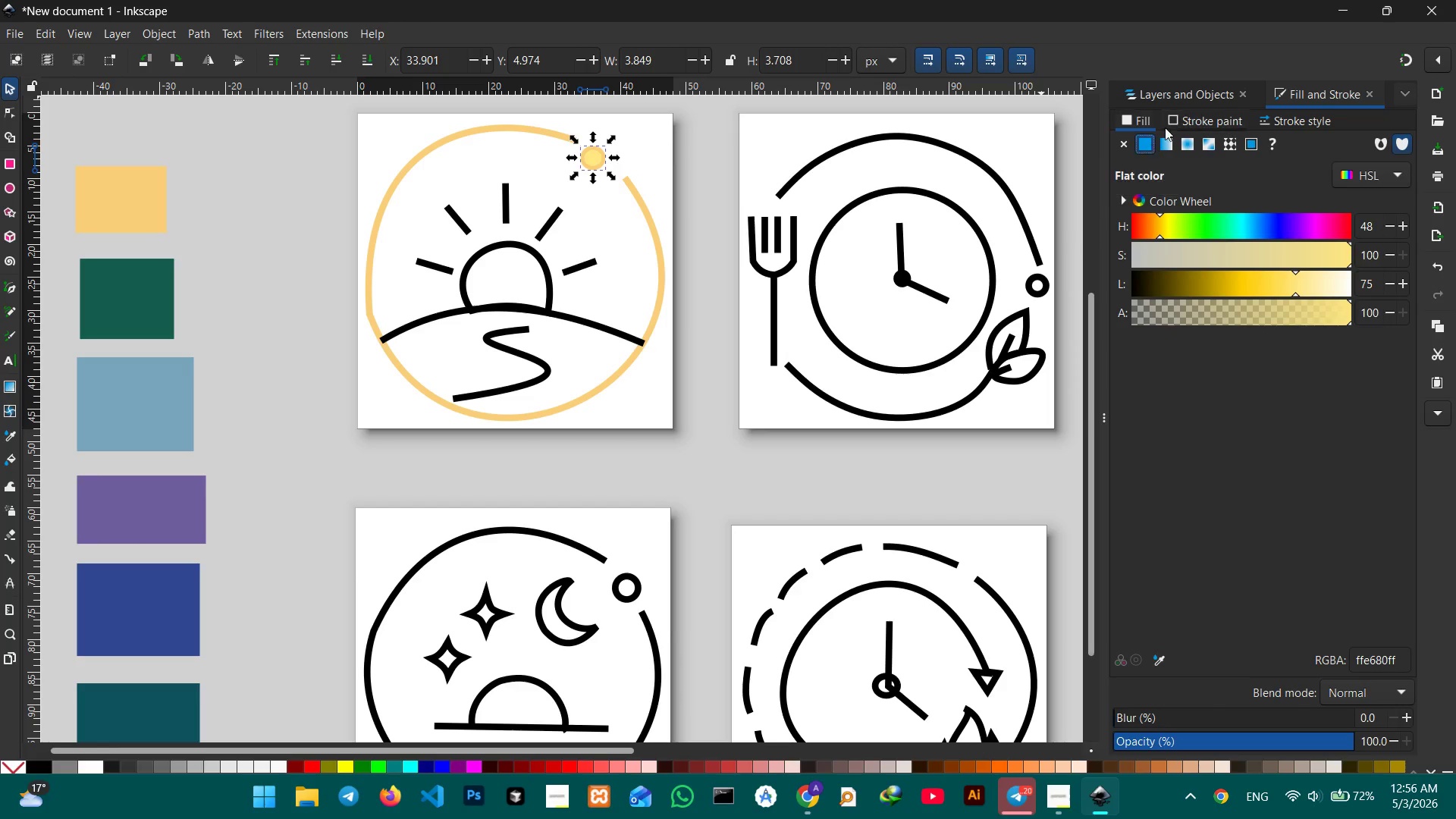 
left_click([1181, 118])
 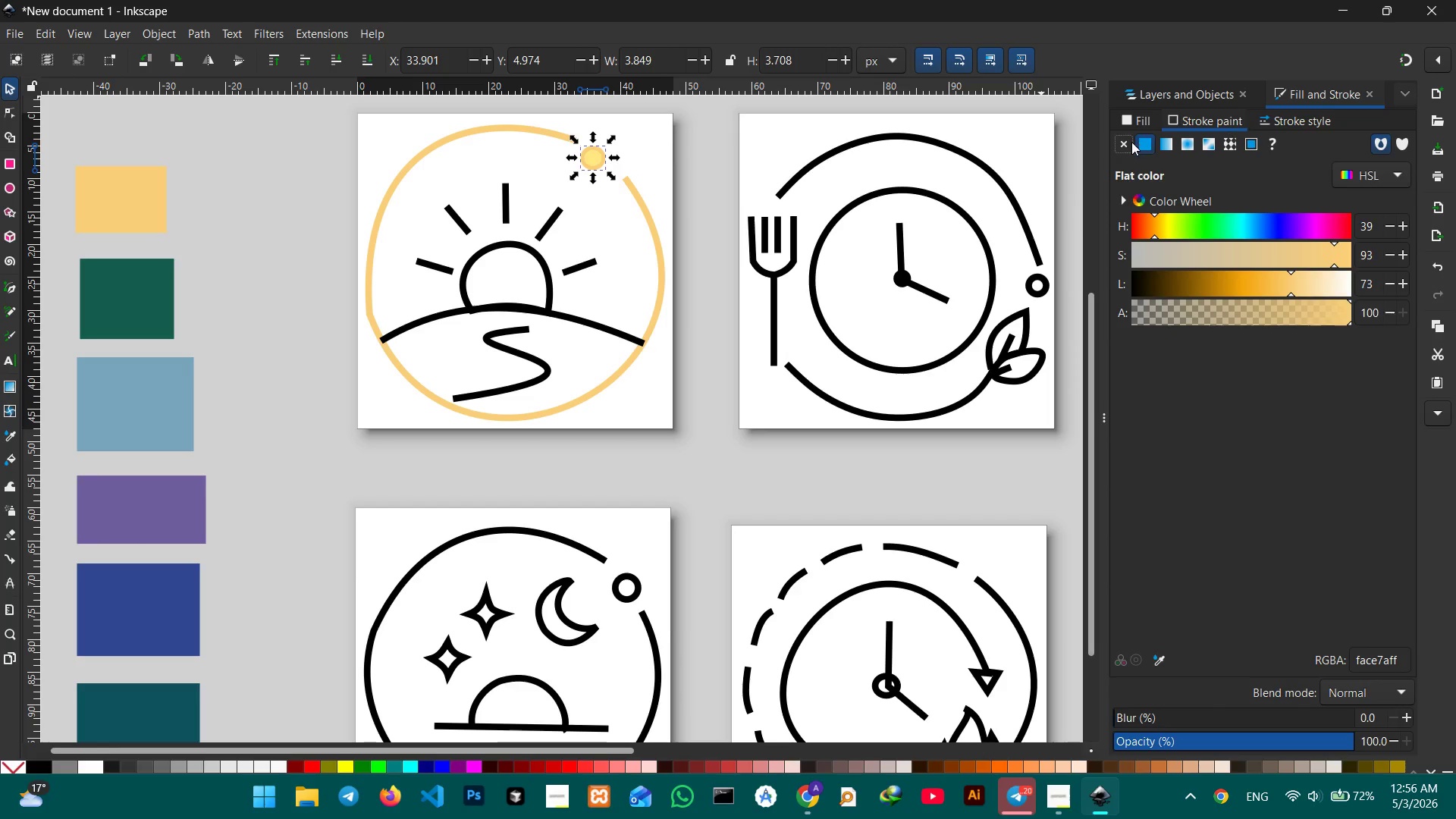 
left_click([1128, 142])
 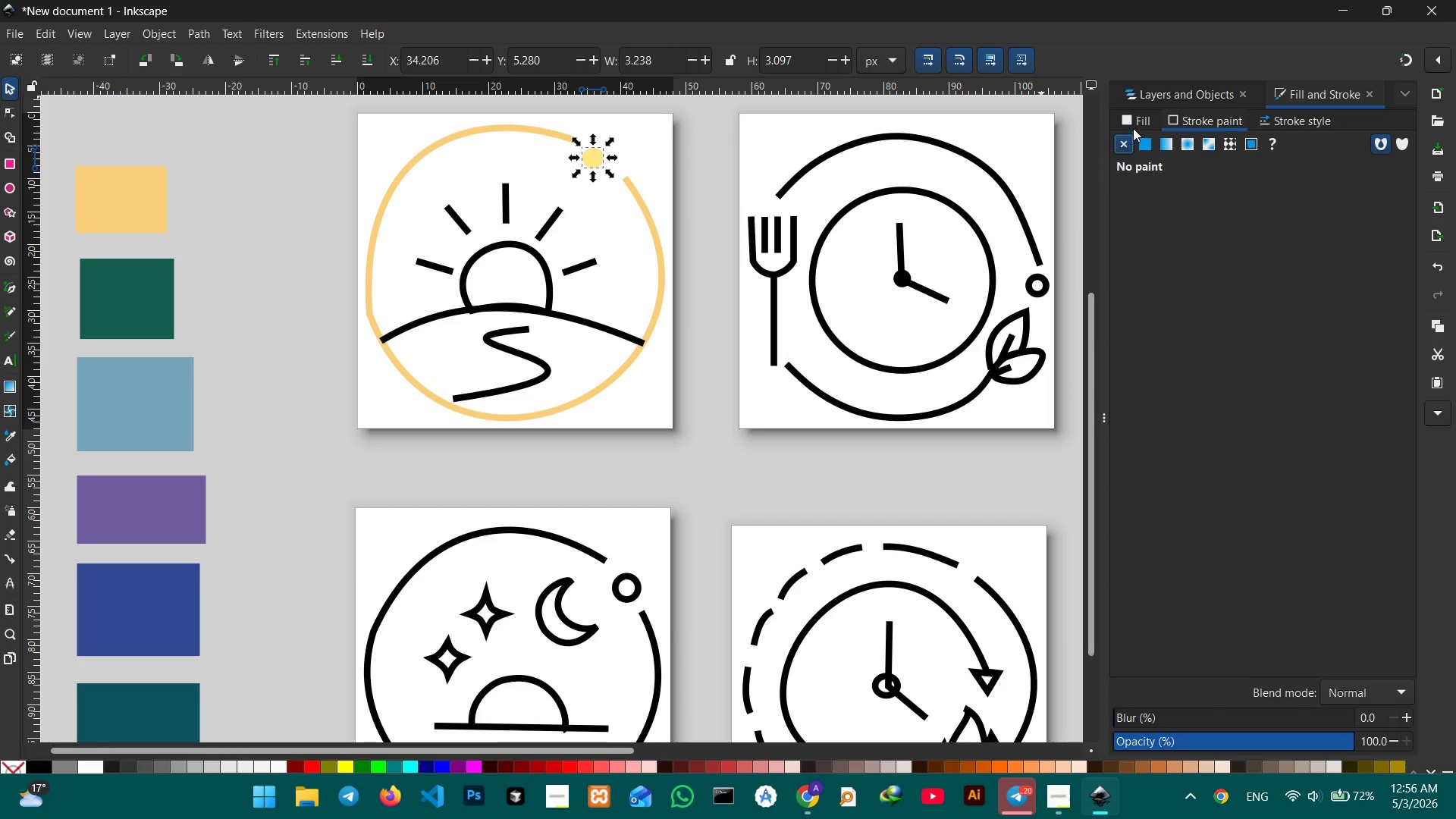 
left_click([1133, 124])
 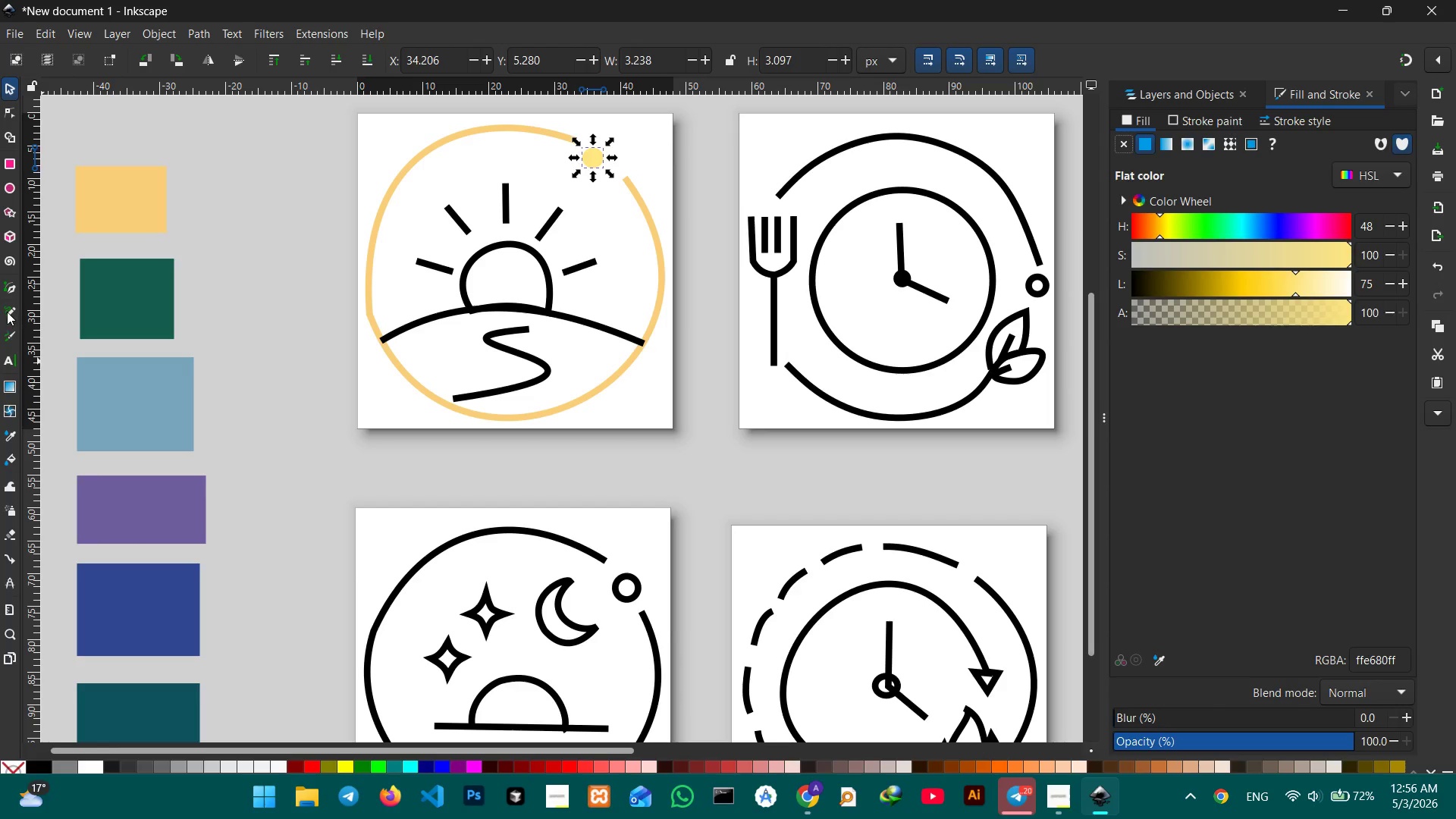 
wait(6.02)
 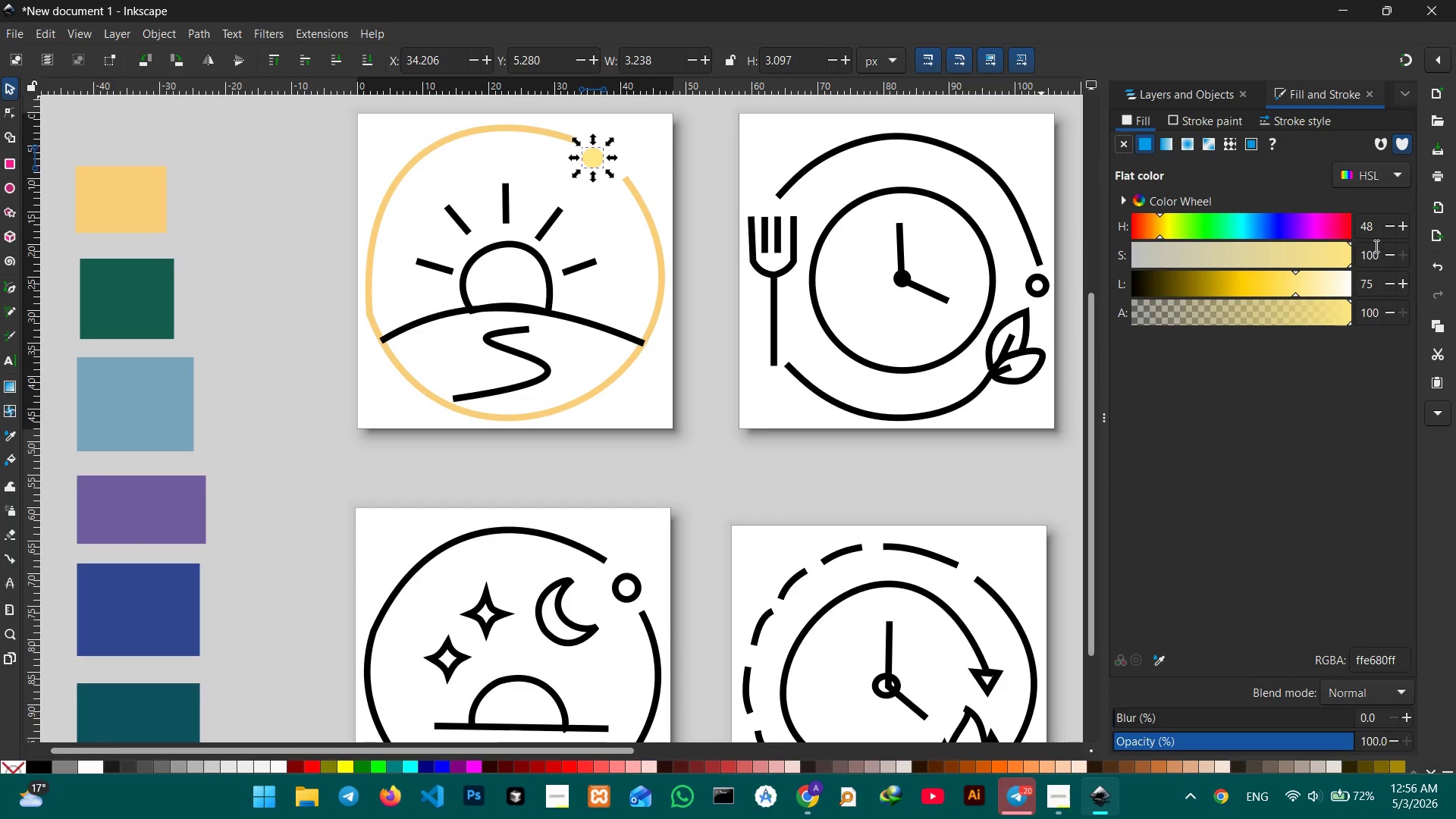 
left_click([8, 437])
 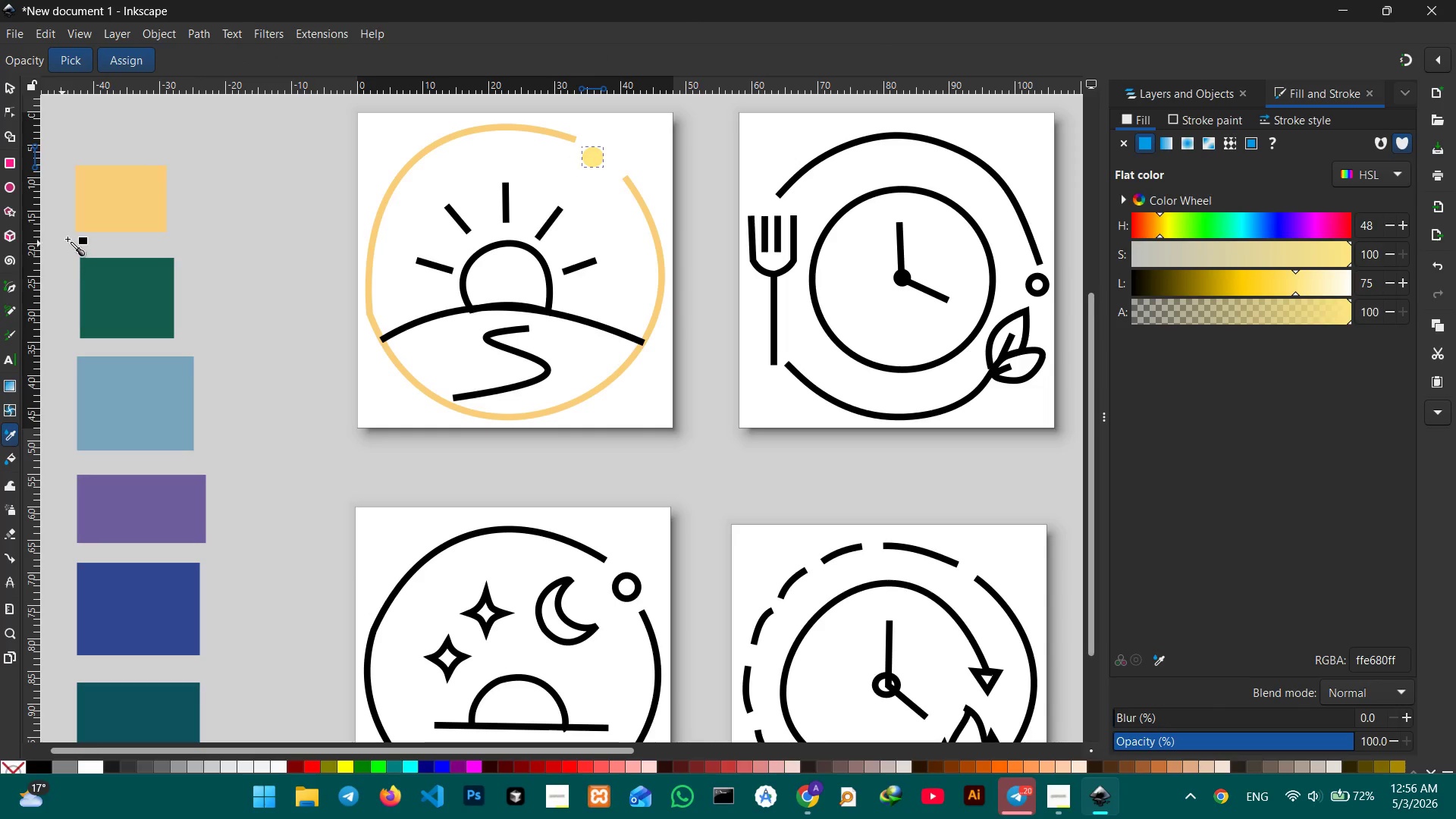 
left_click([104, 211])
 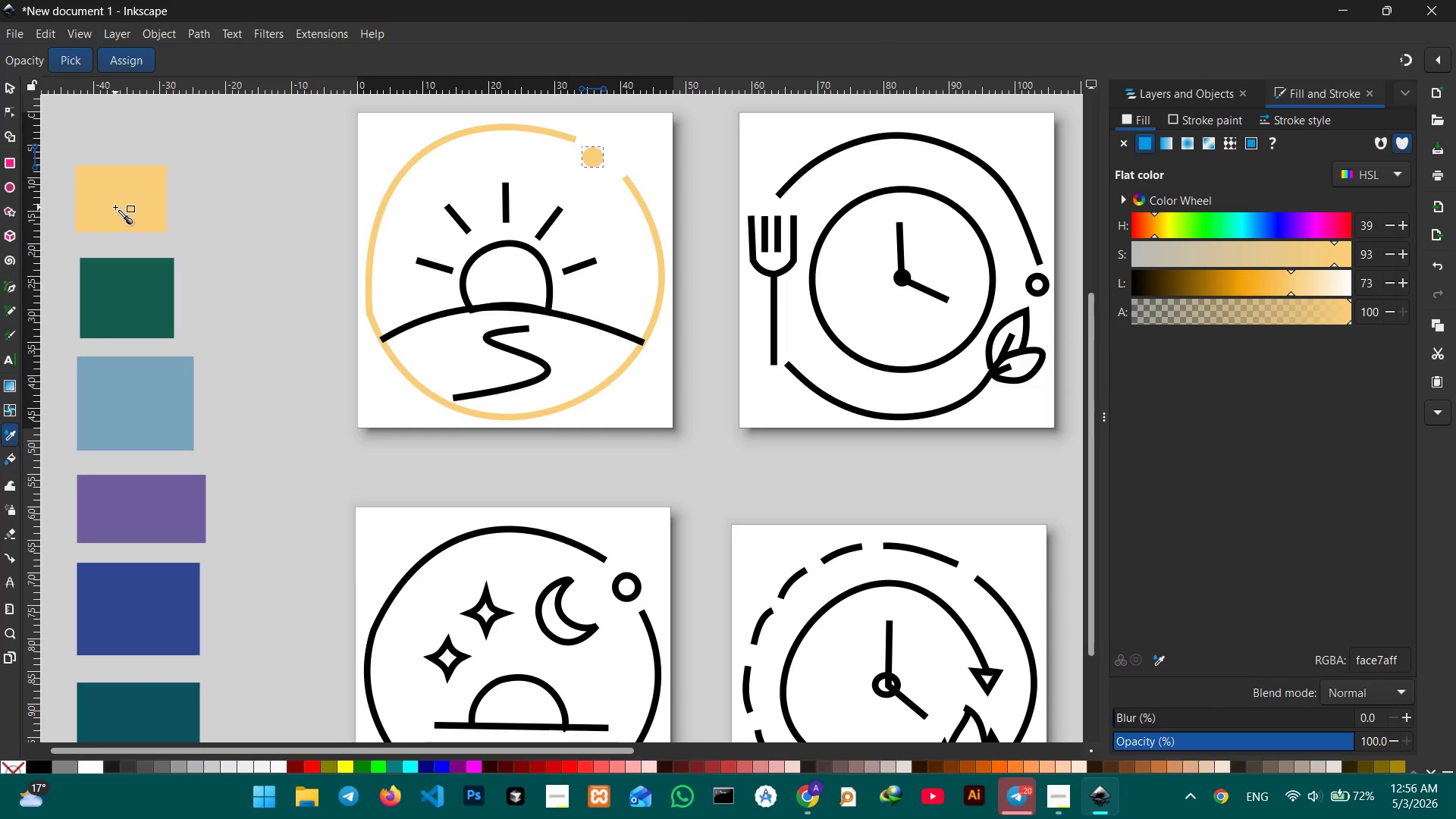 
left_click([115, 207])
 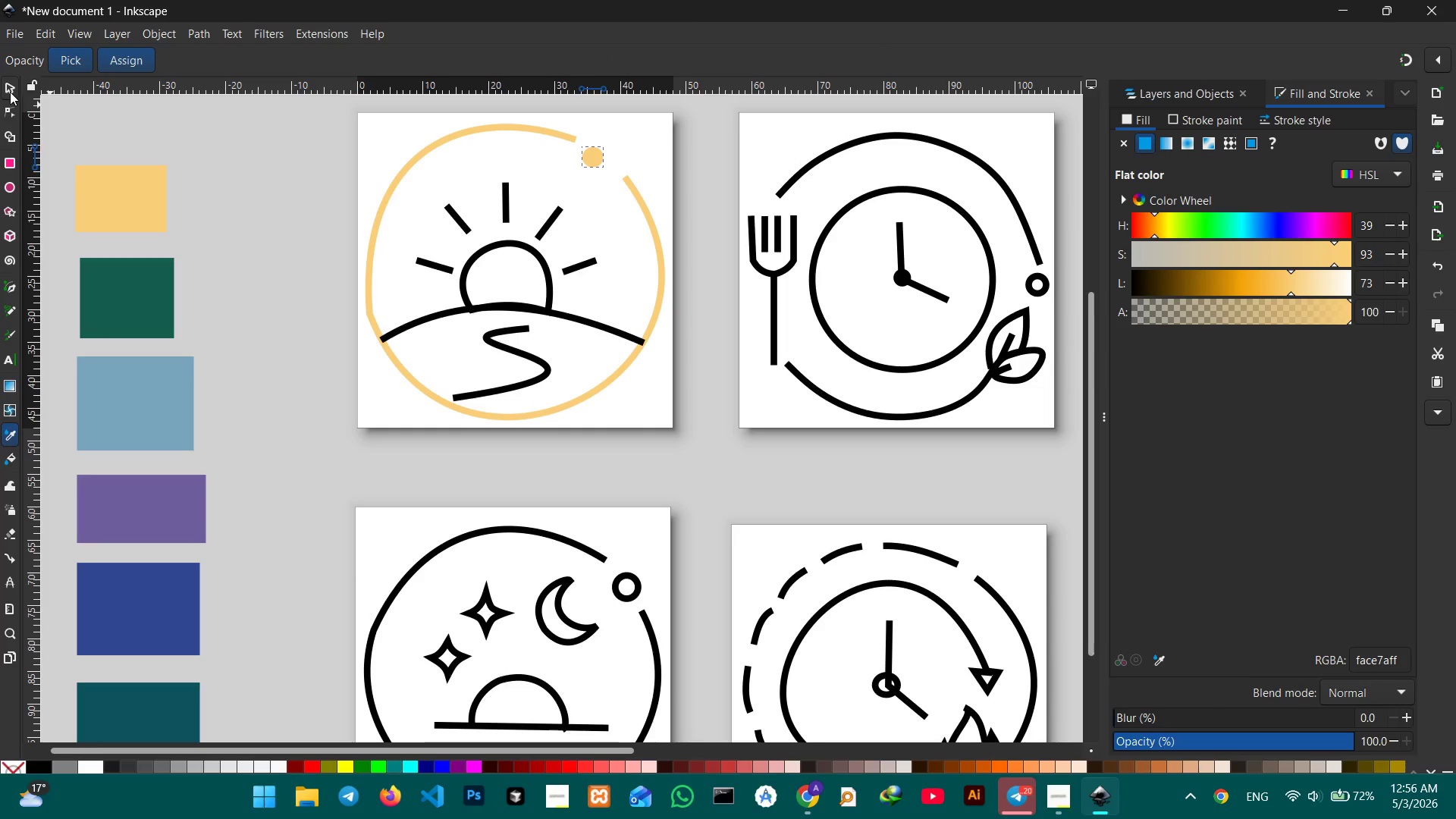 
double_click([133, 119])
 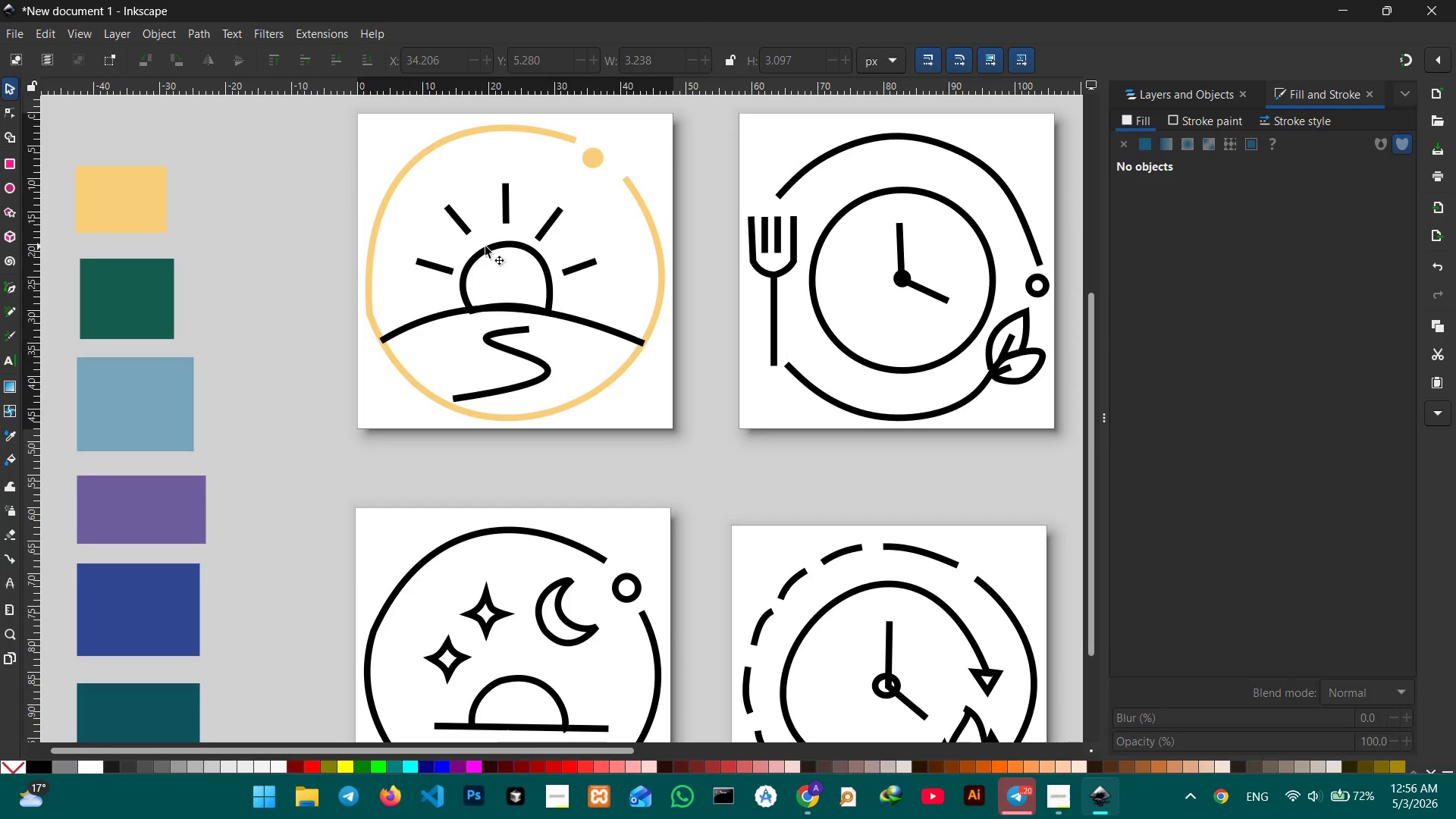 
left_click_drag(start_coordinate=[438, 195], to_coordinate=[579, 231])
 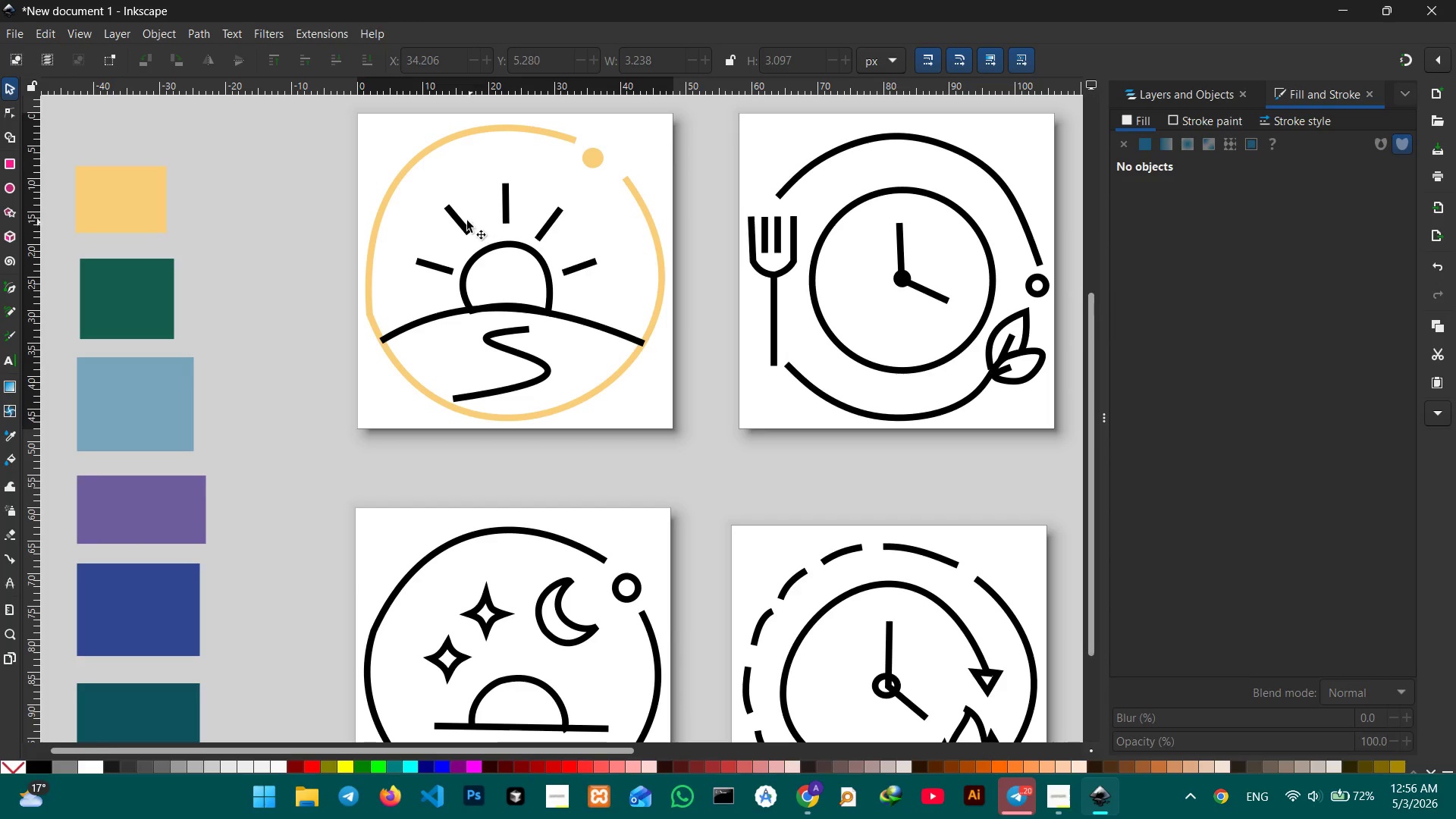 
left_click([464, 224])
 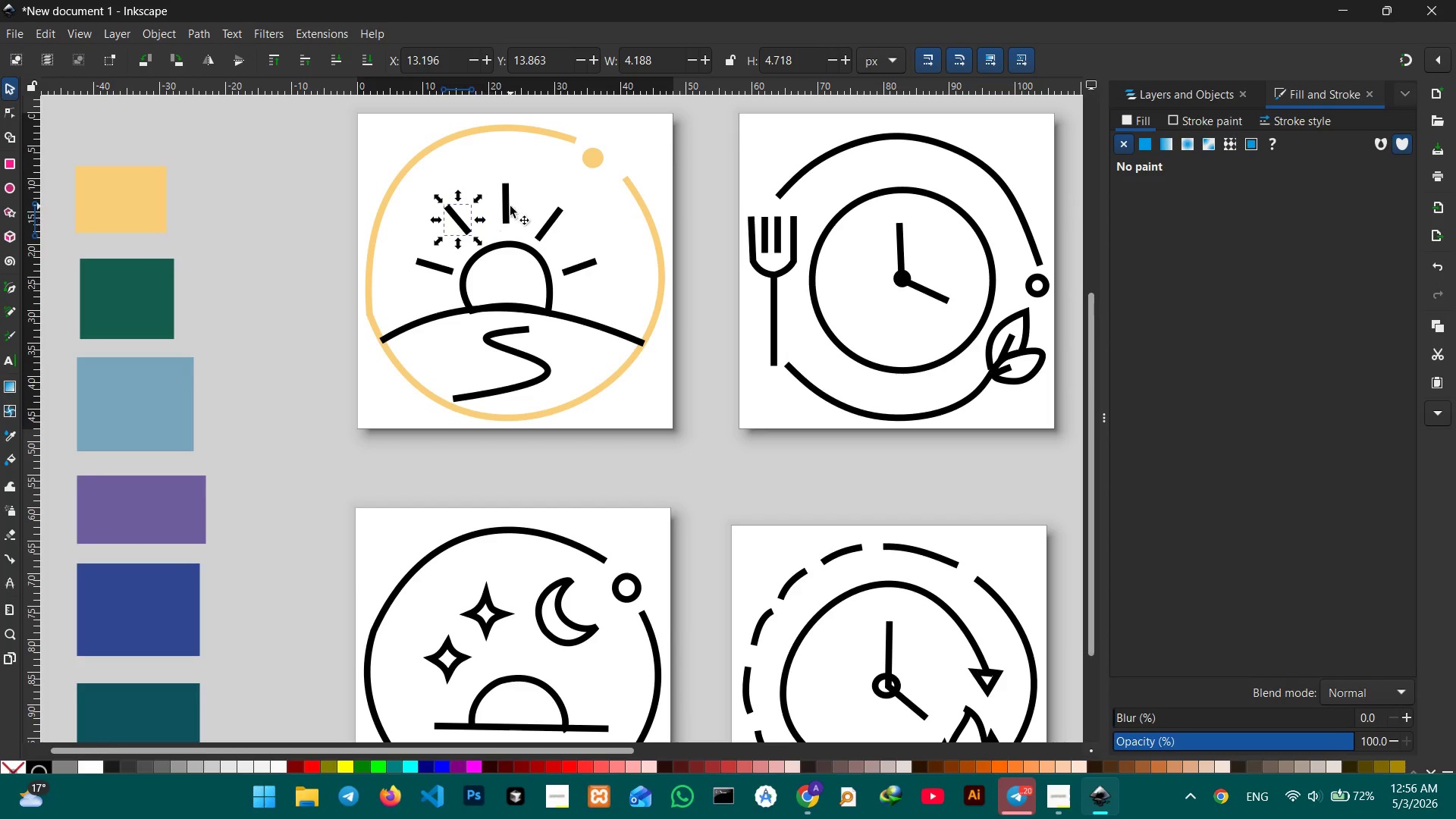 
hold_key(key=ShiftLeft, duration=3.38)
left_click([508, 206])
 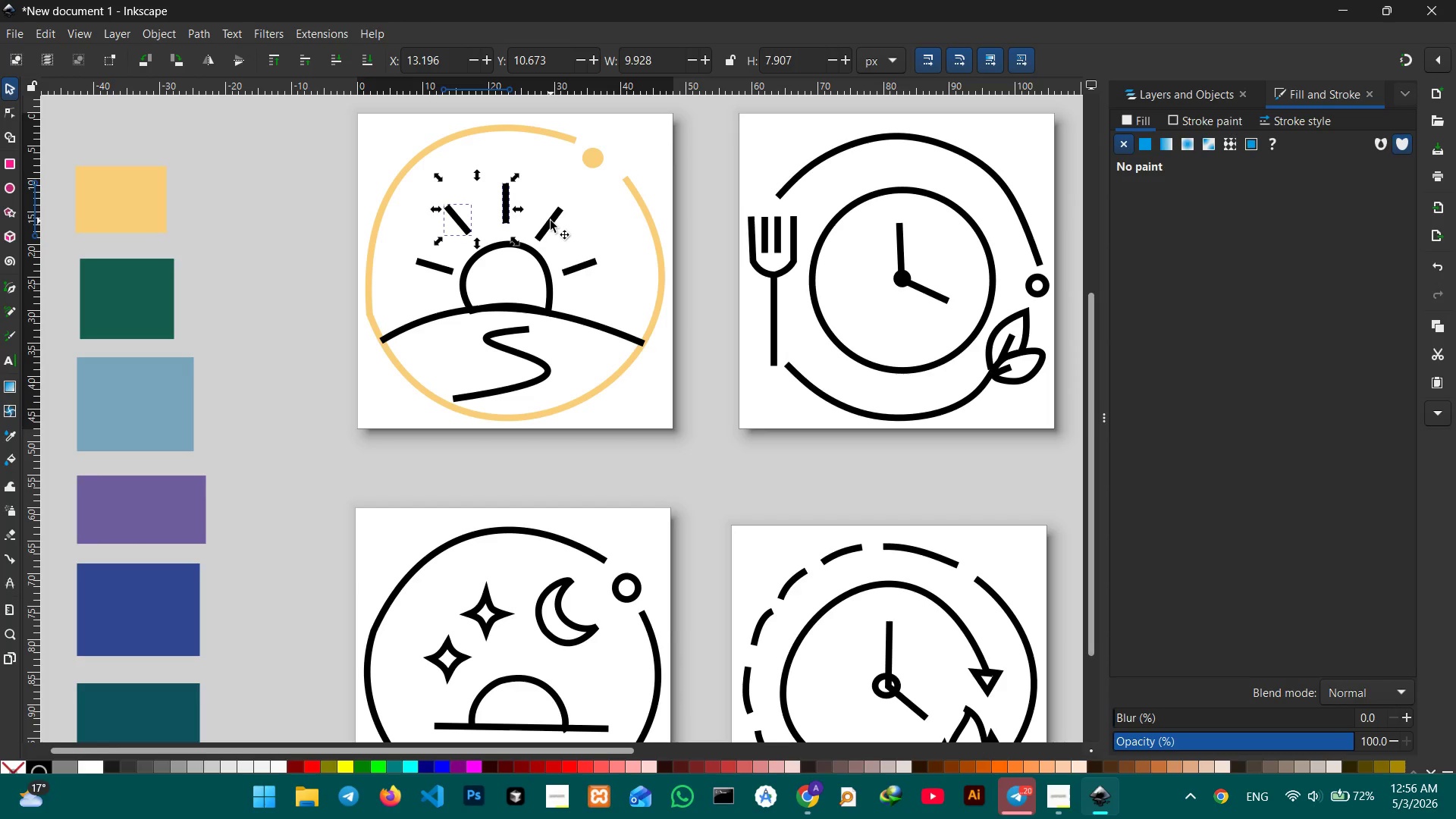 
left_click([550, 221])
 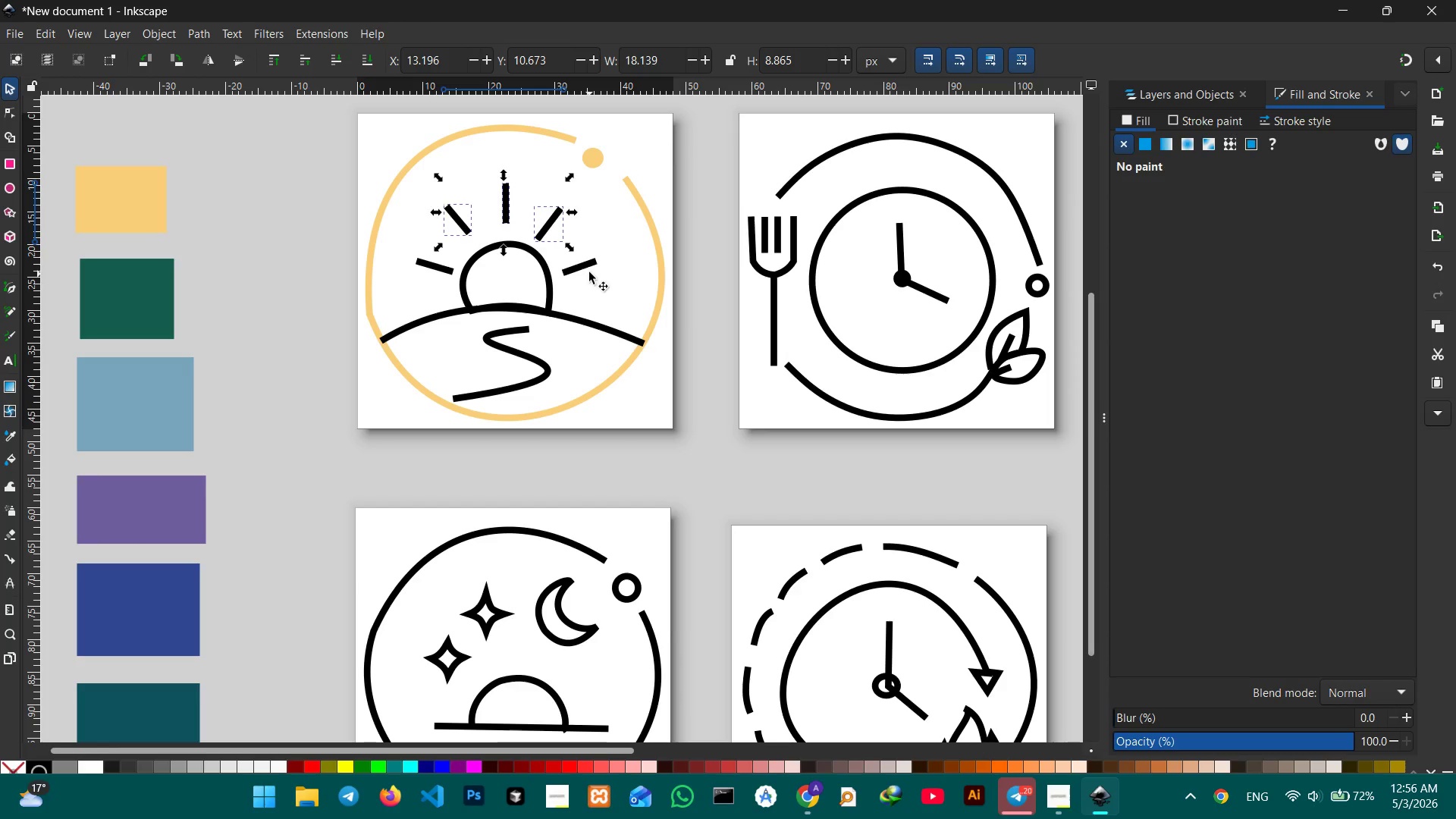 
left_click([588, 265])
 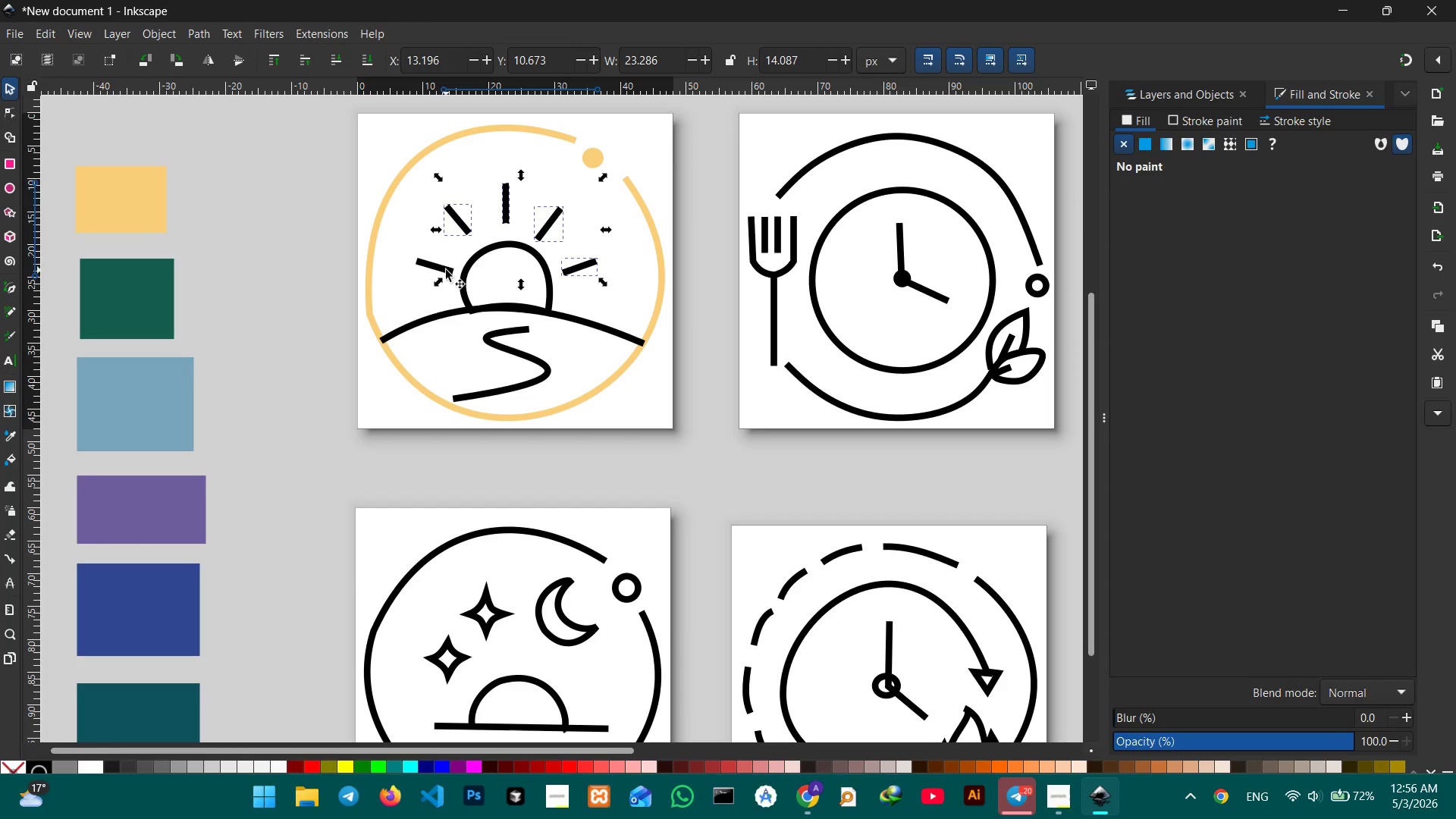 
left_click([446, 270])
 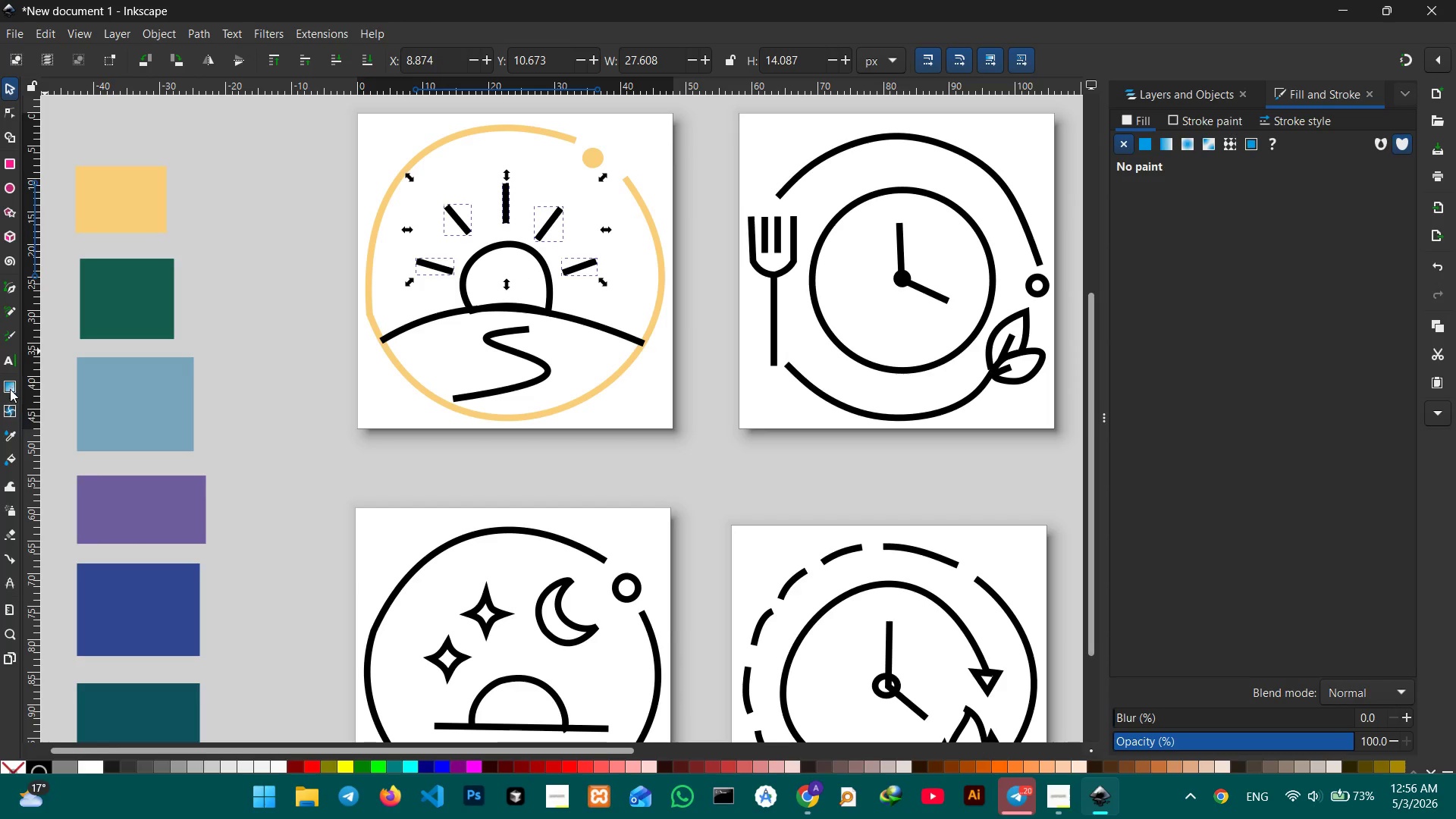 
left_click([10, 431])
 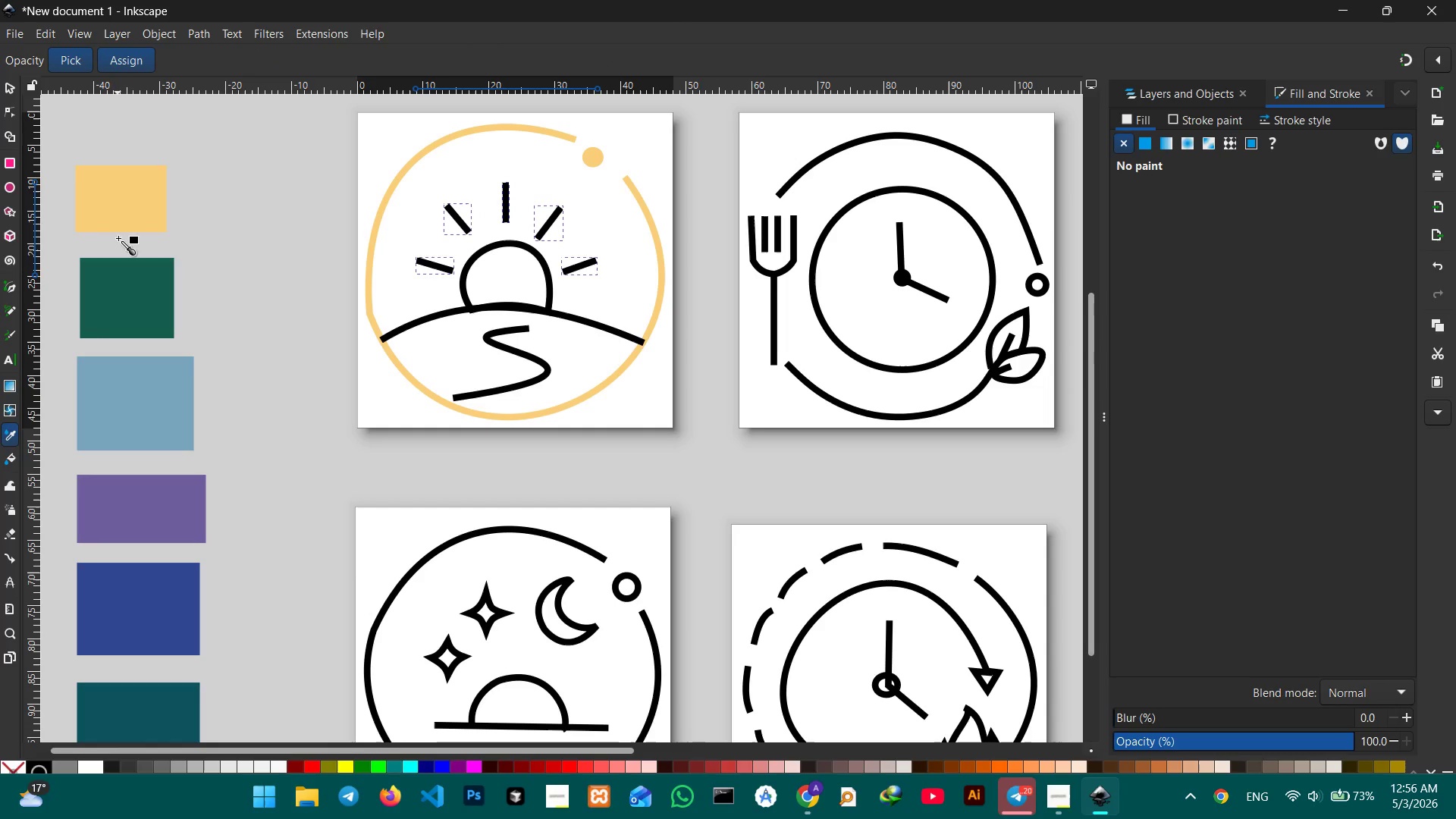 
left_click([121, 218])
 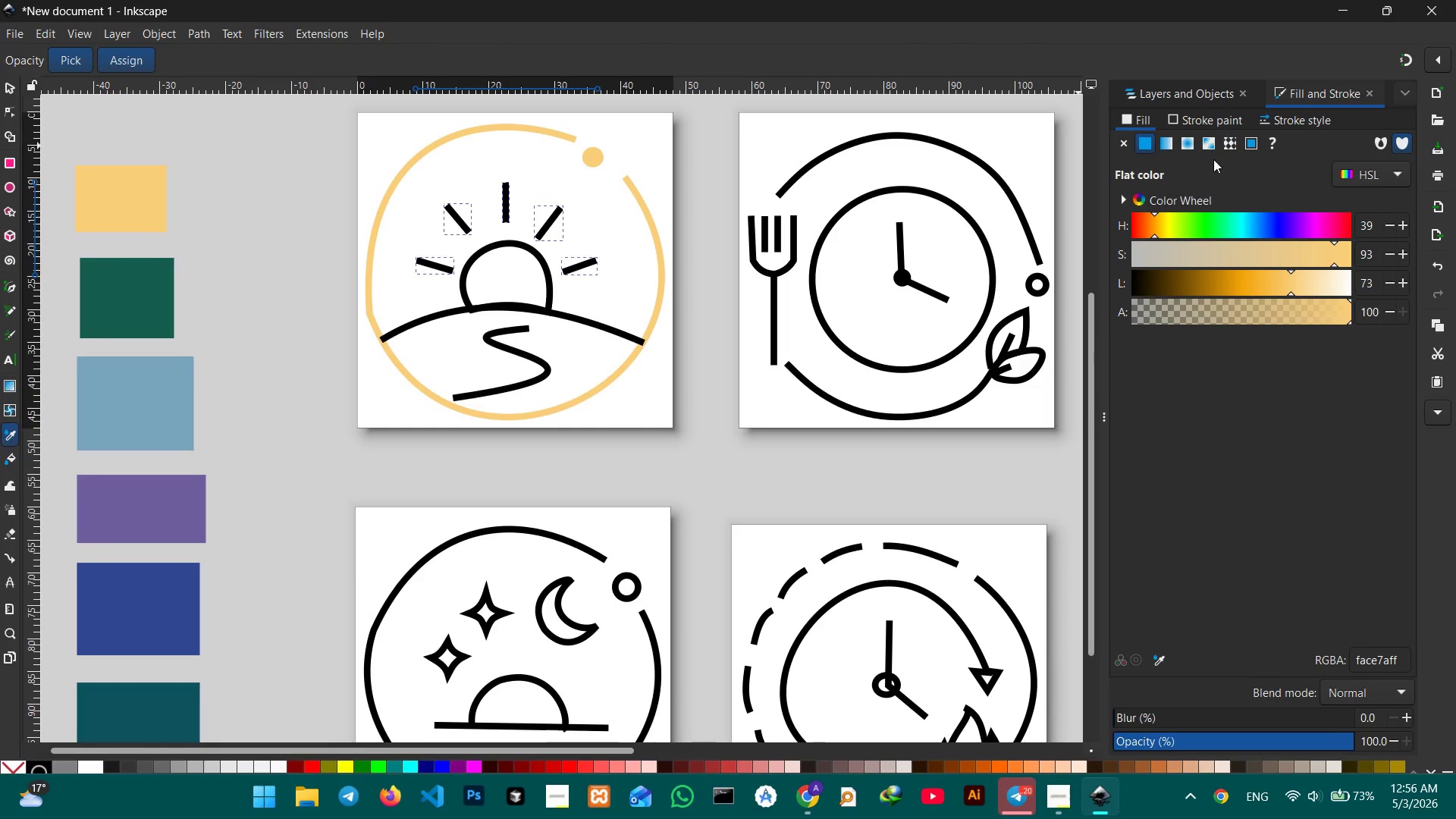 
left_click([1169, 117])
 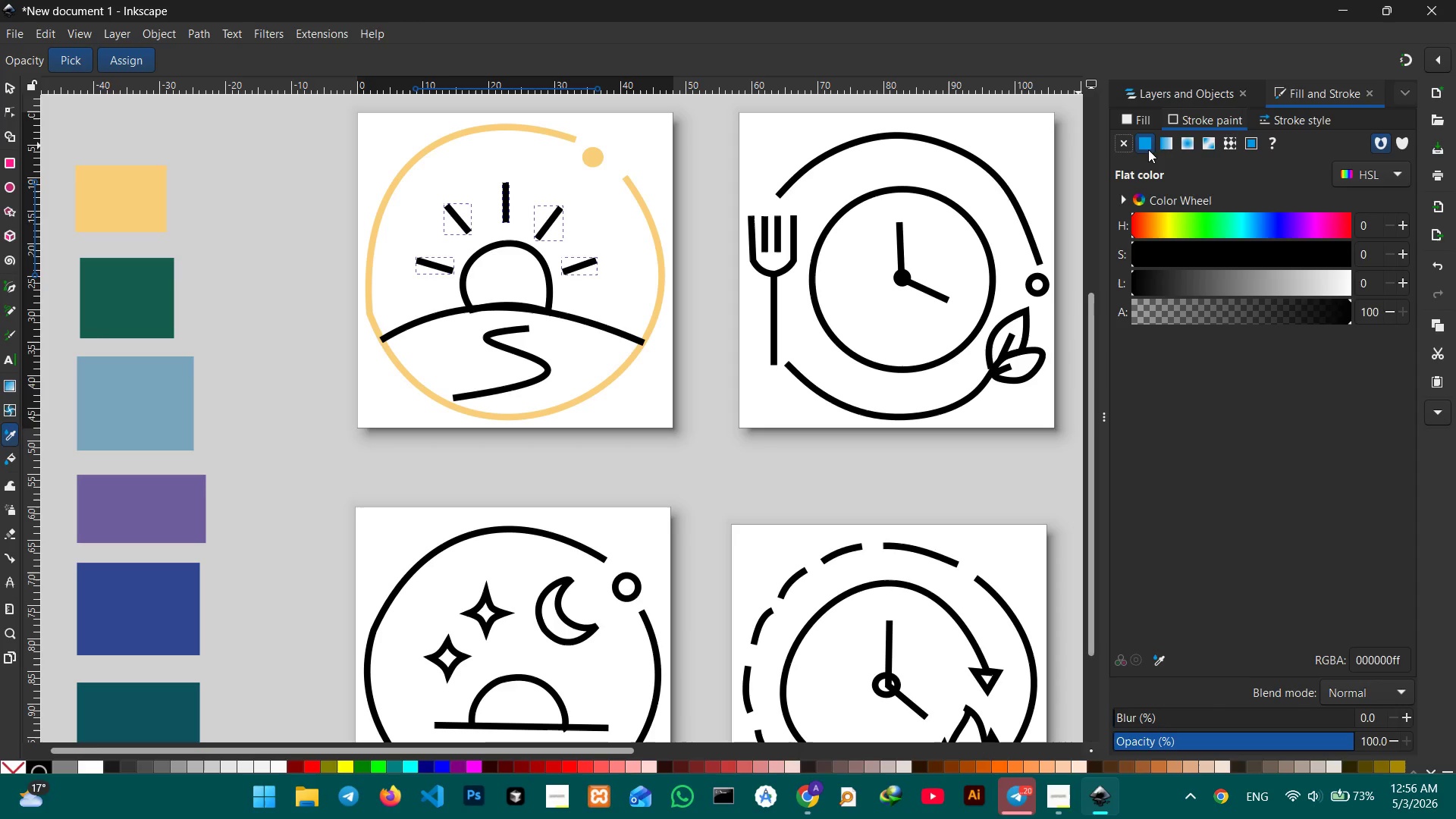 
left_click([1147, 146])
 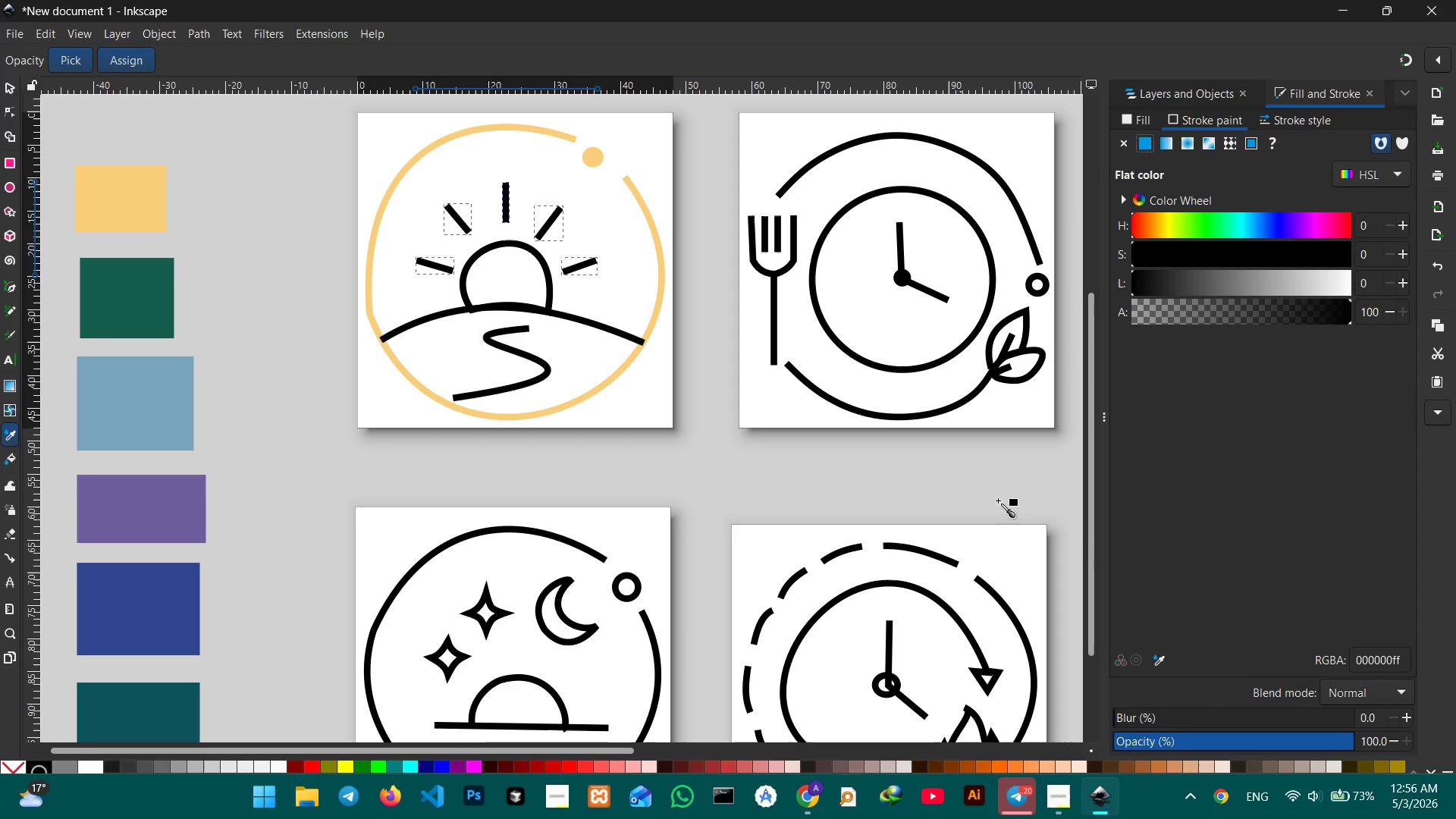 
left_click([1166, 655])
 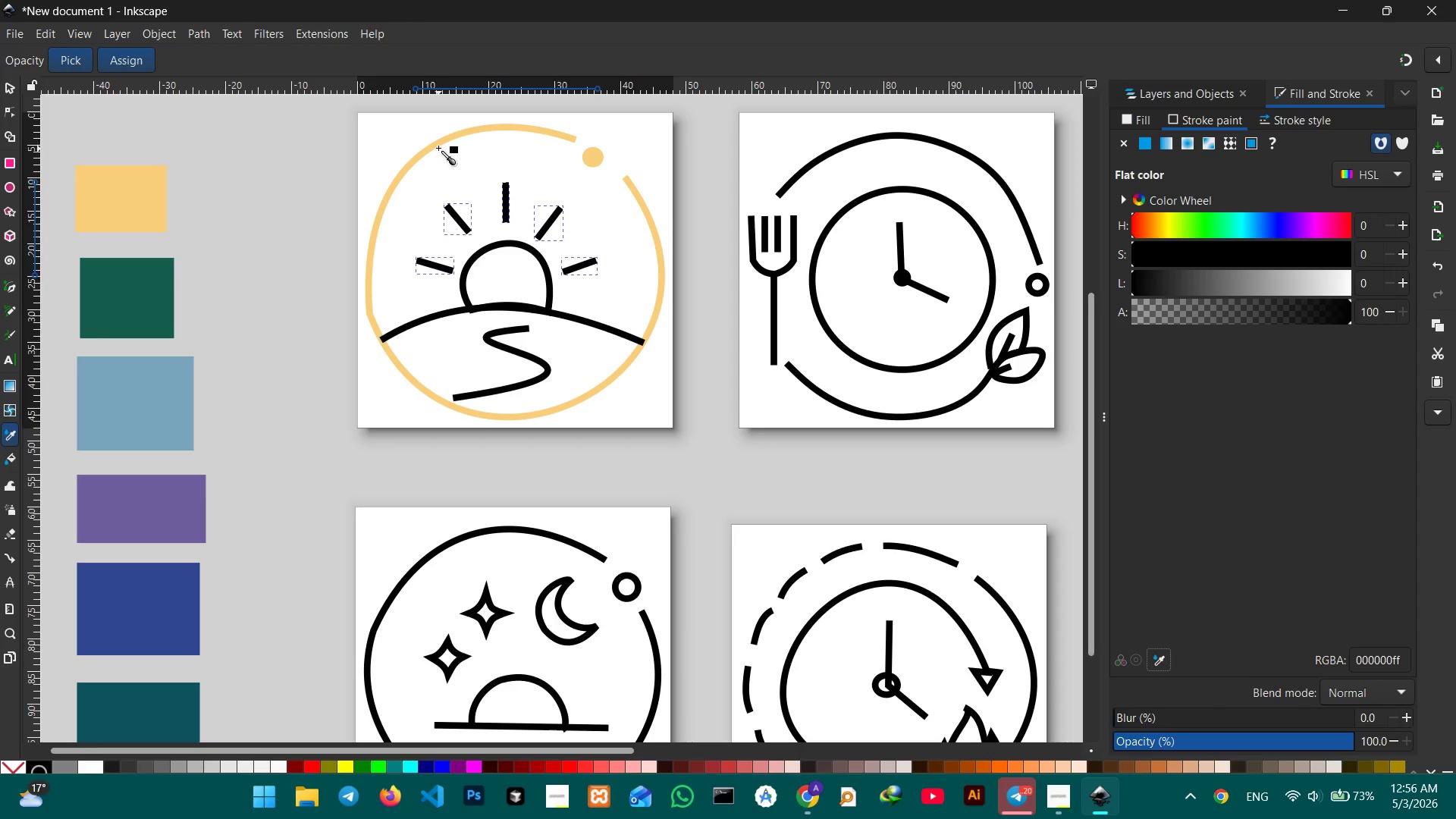 
left_click([443, 142])
 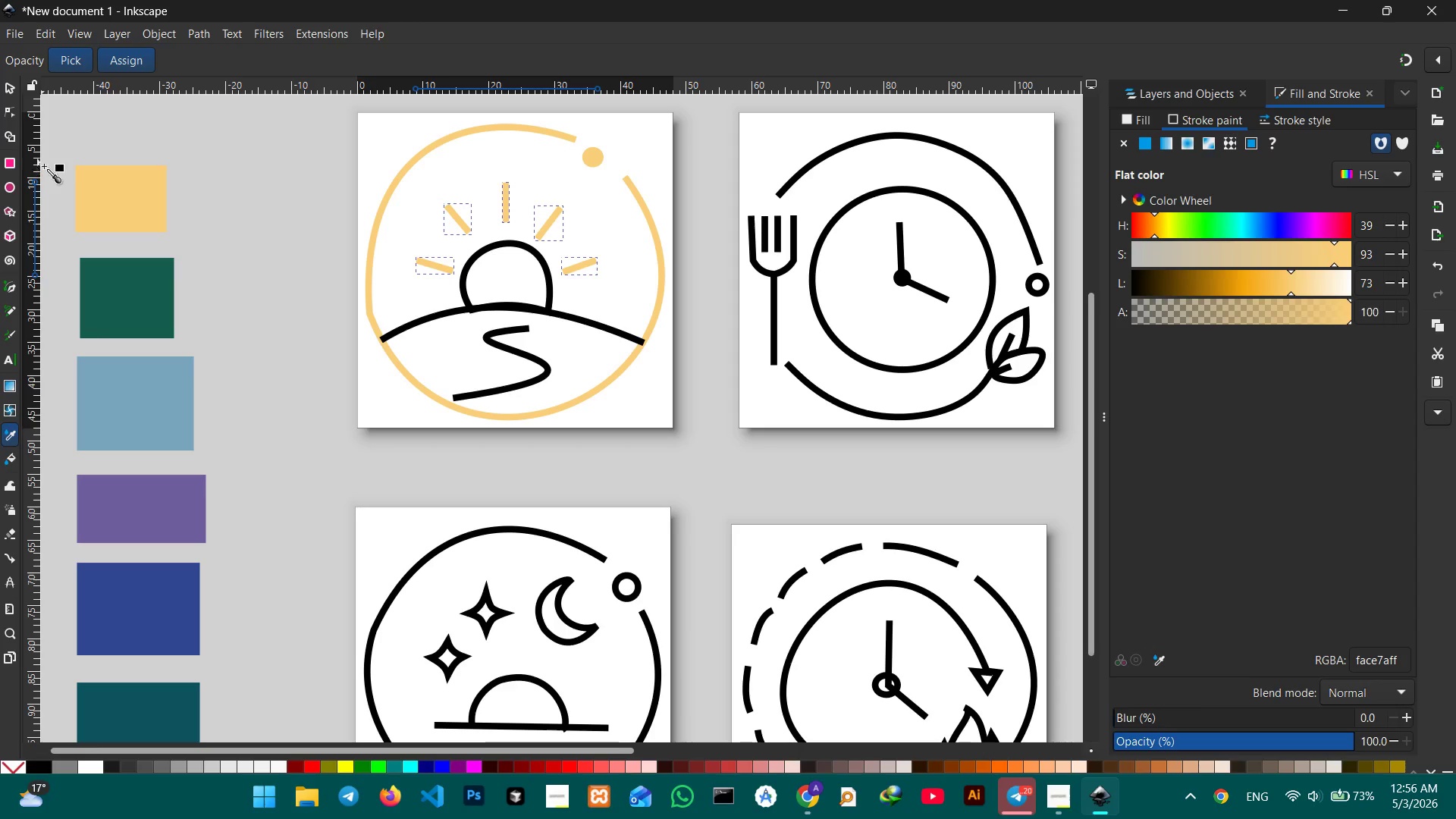 
left_click([13, 82])
 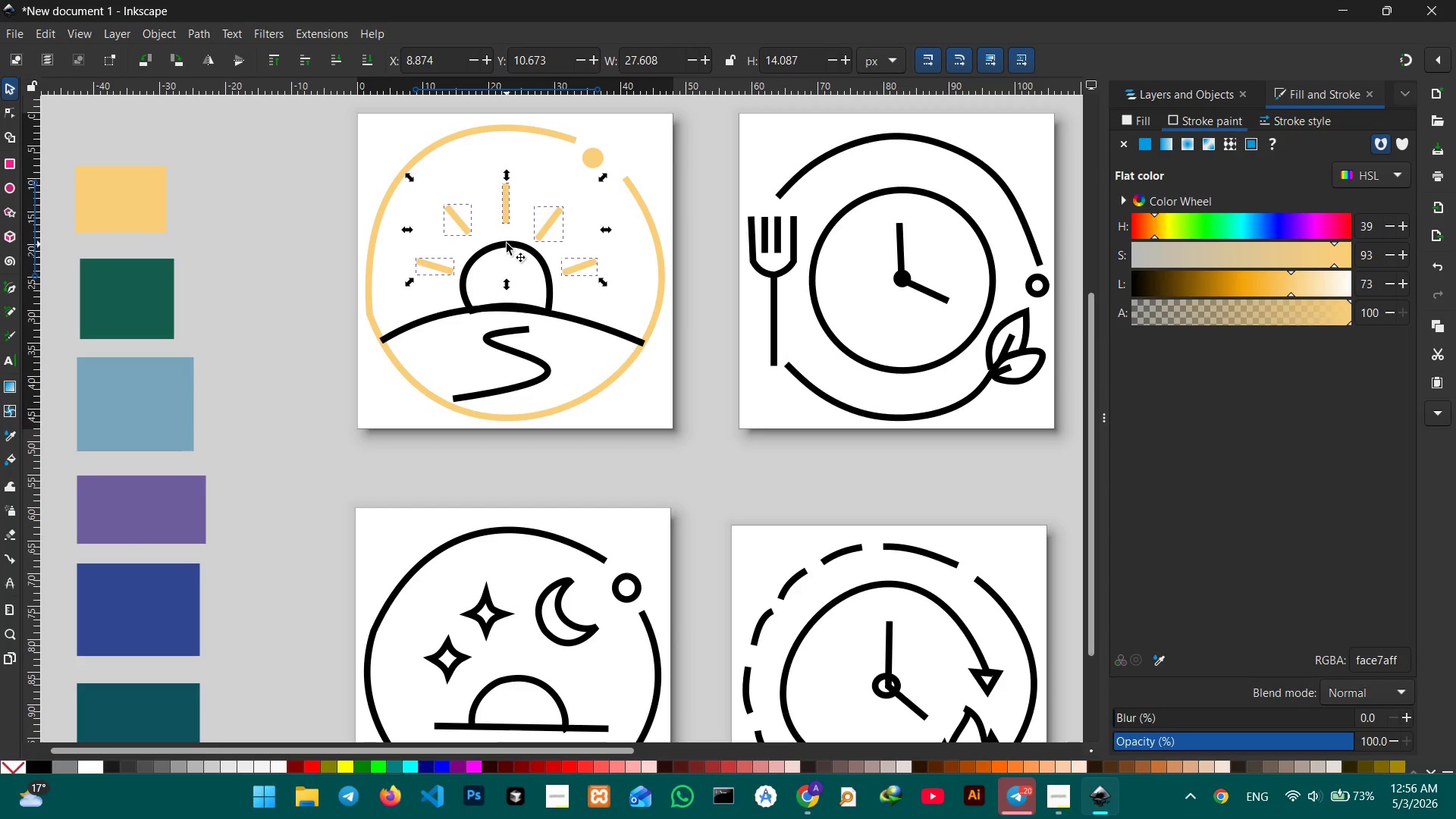 
left_click([507, 245])
 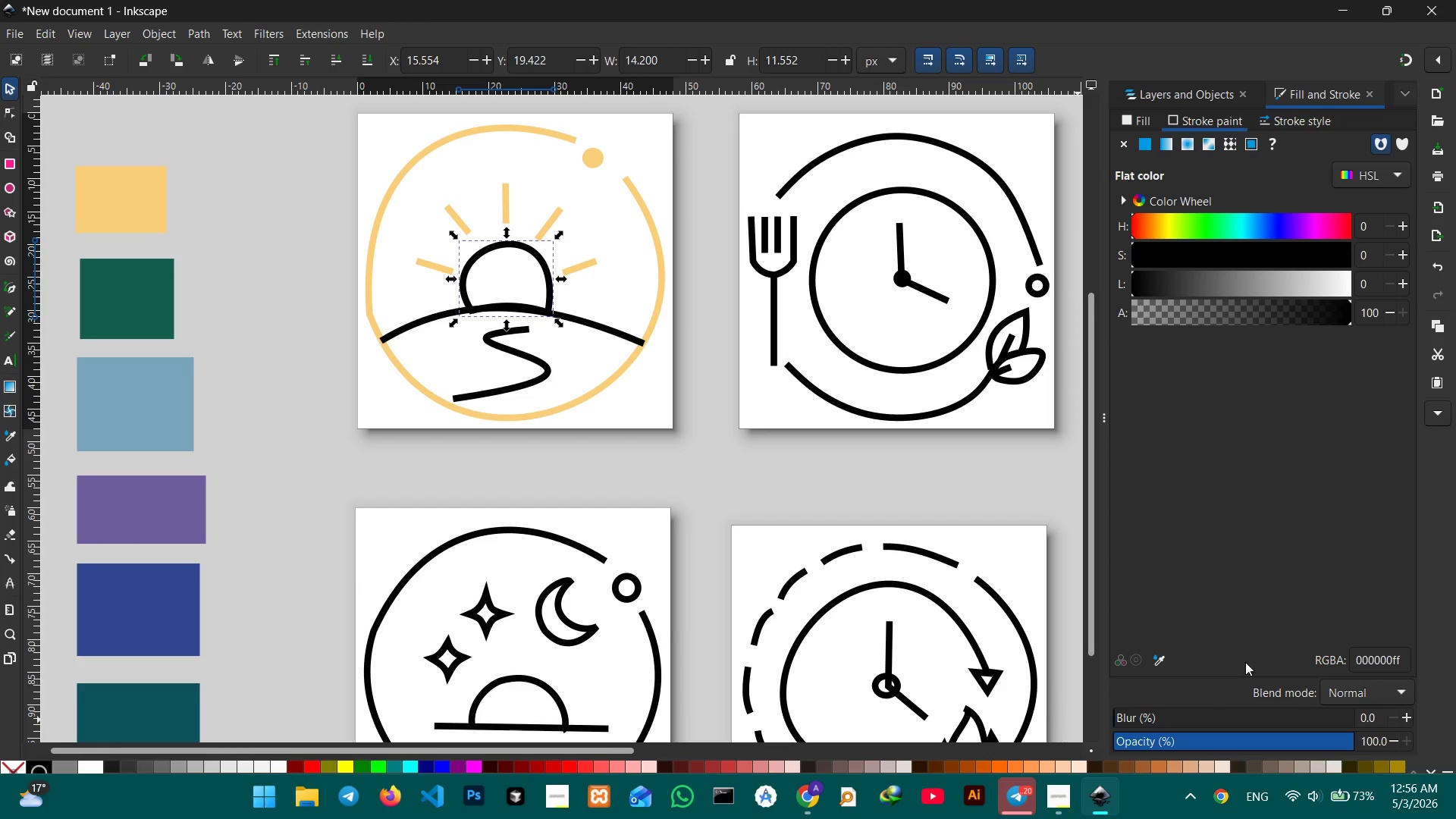 
left_click([1156, 661])
 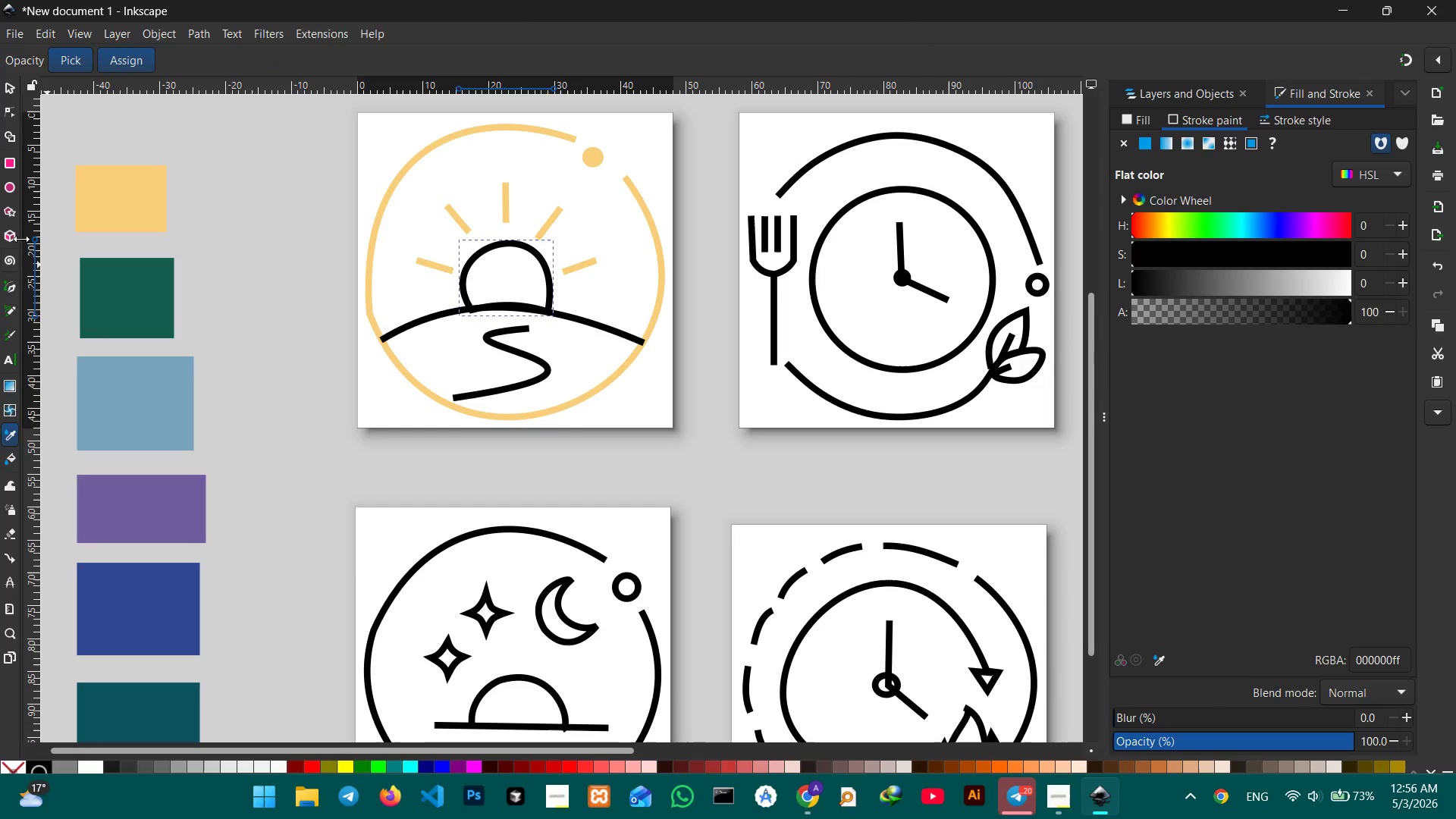 
left_click([110, 200])
 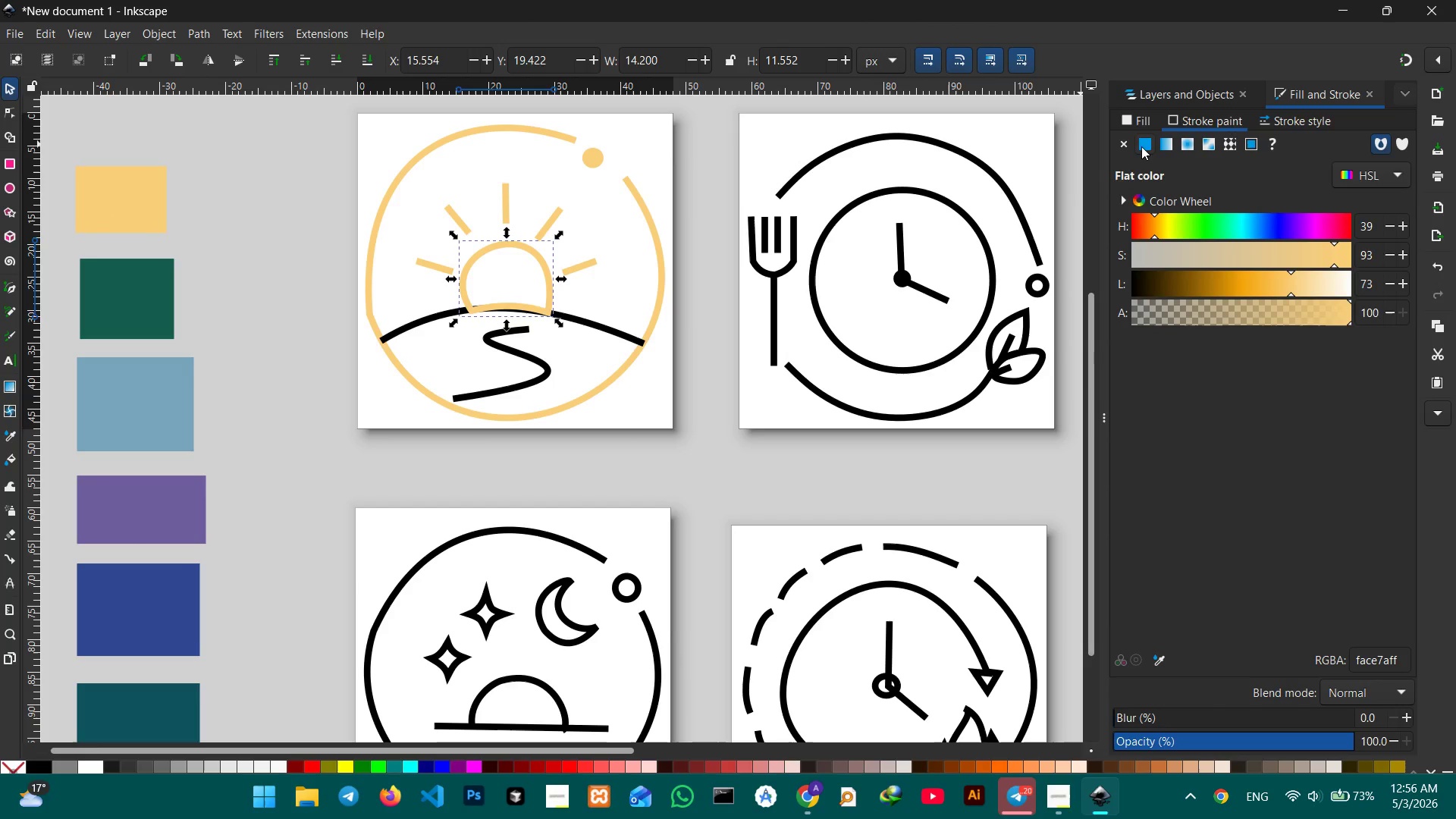 
left_click([1129, 118])
 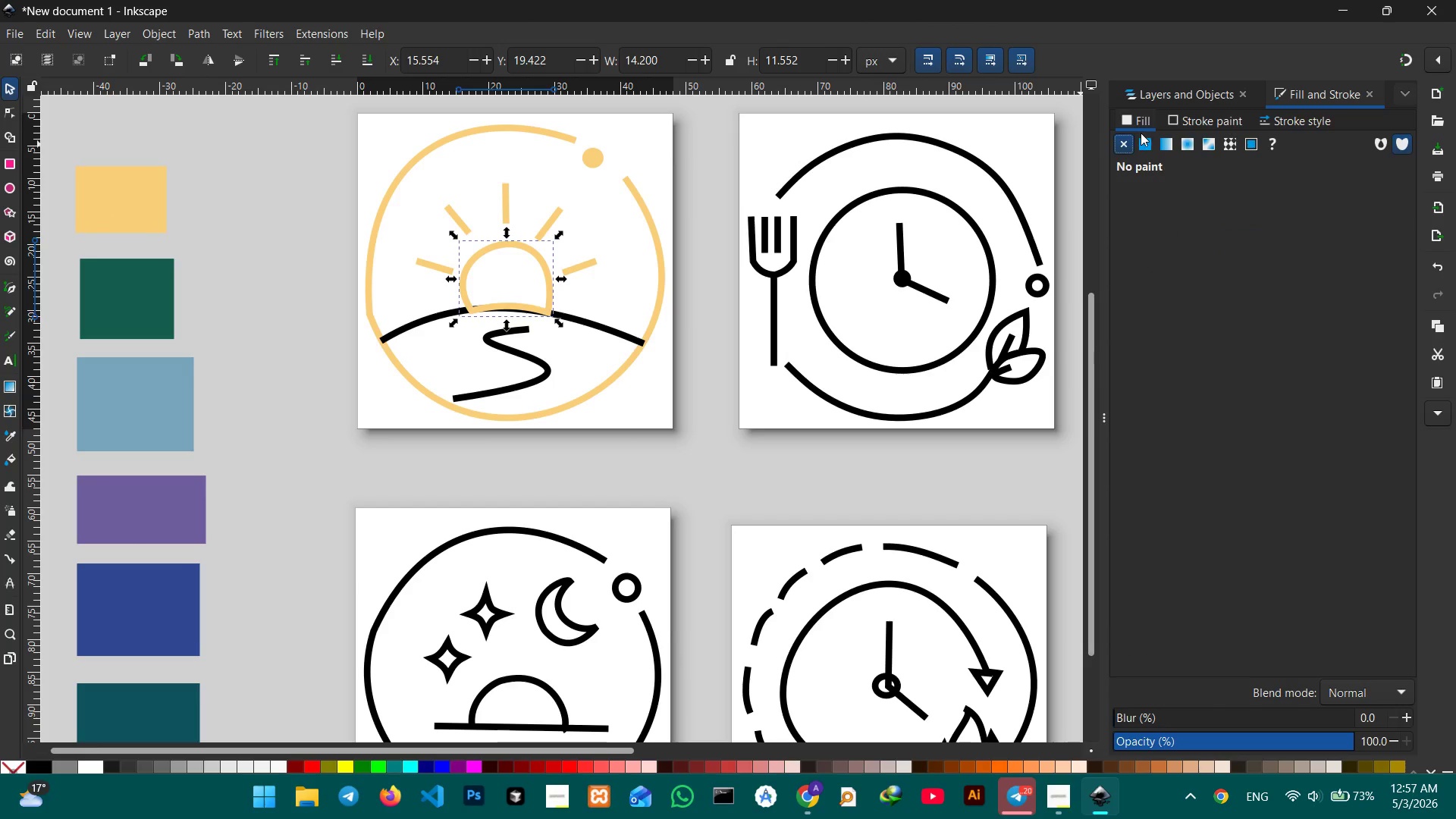 
double_click([1142, 136])
 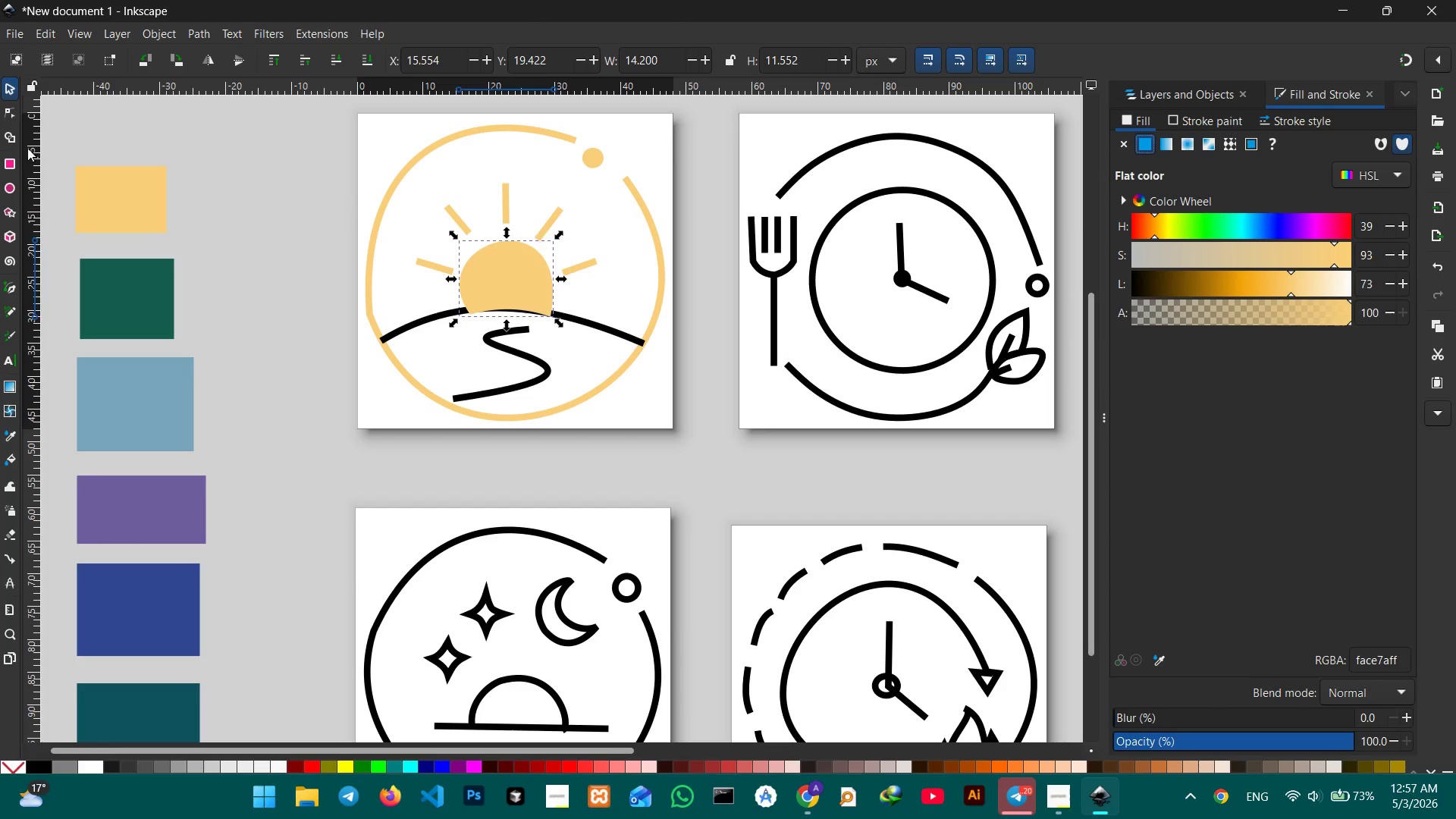 
left_click([121, 124])
 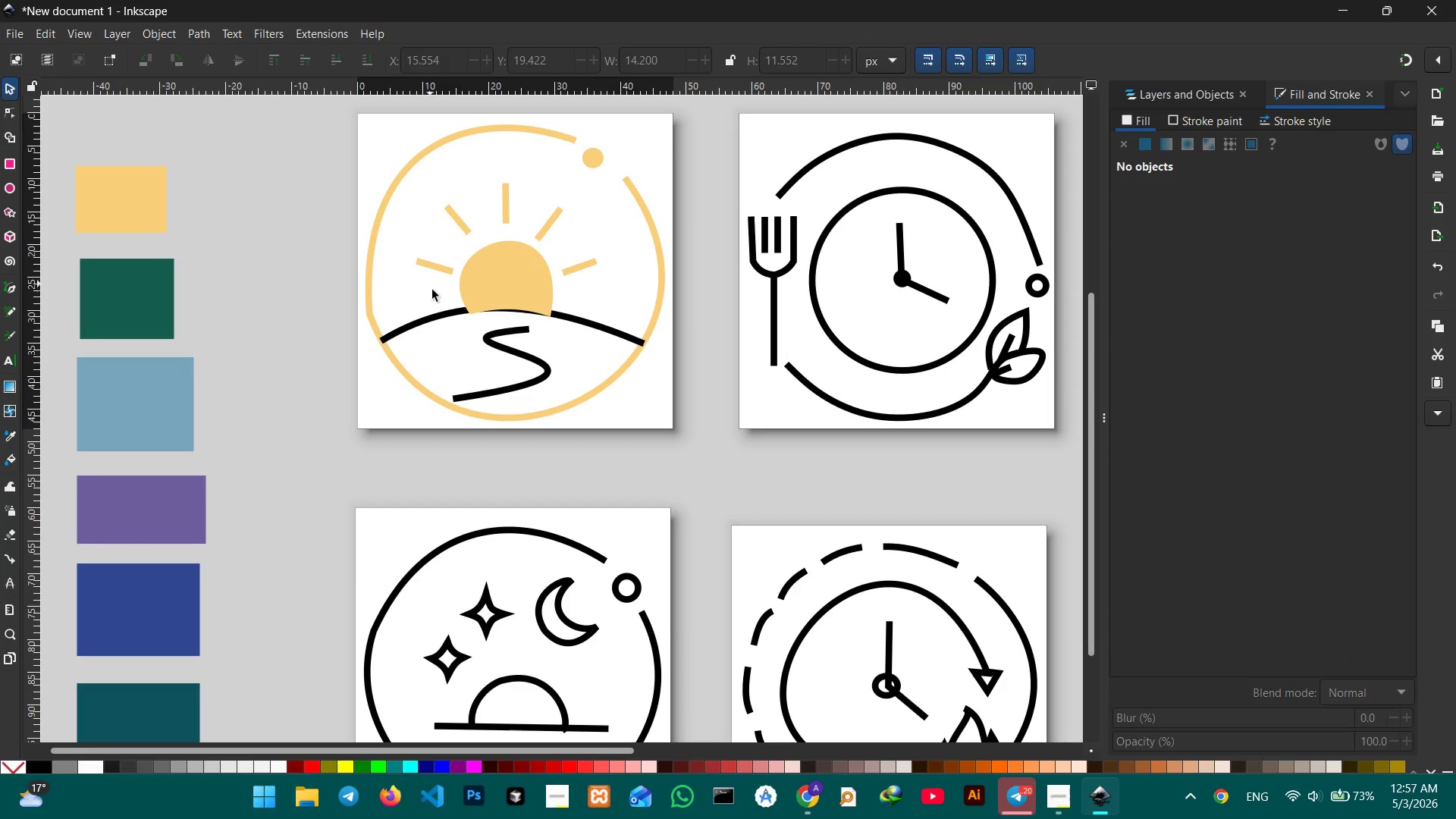 
left_click([443, 315])
 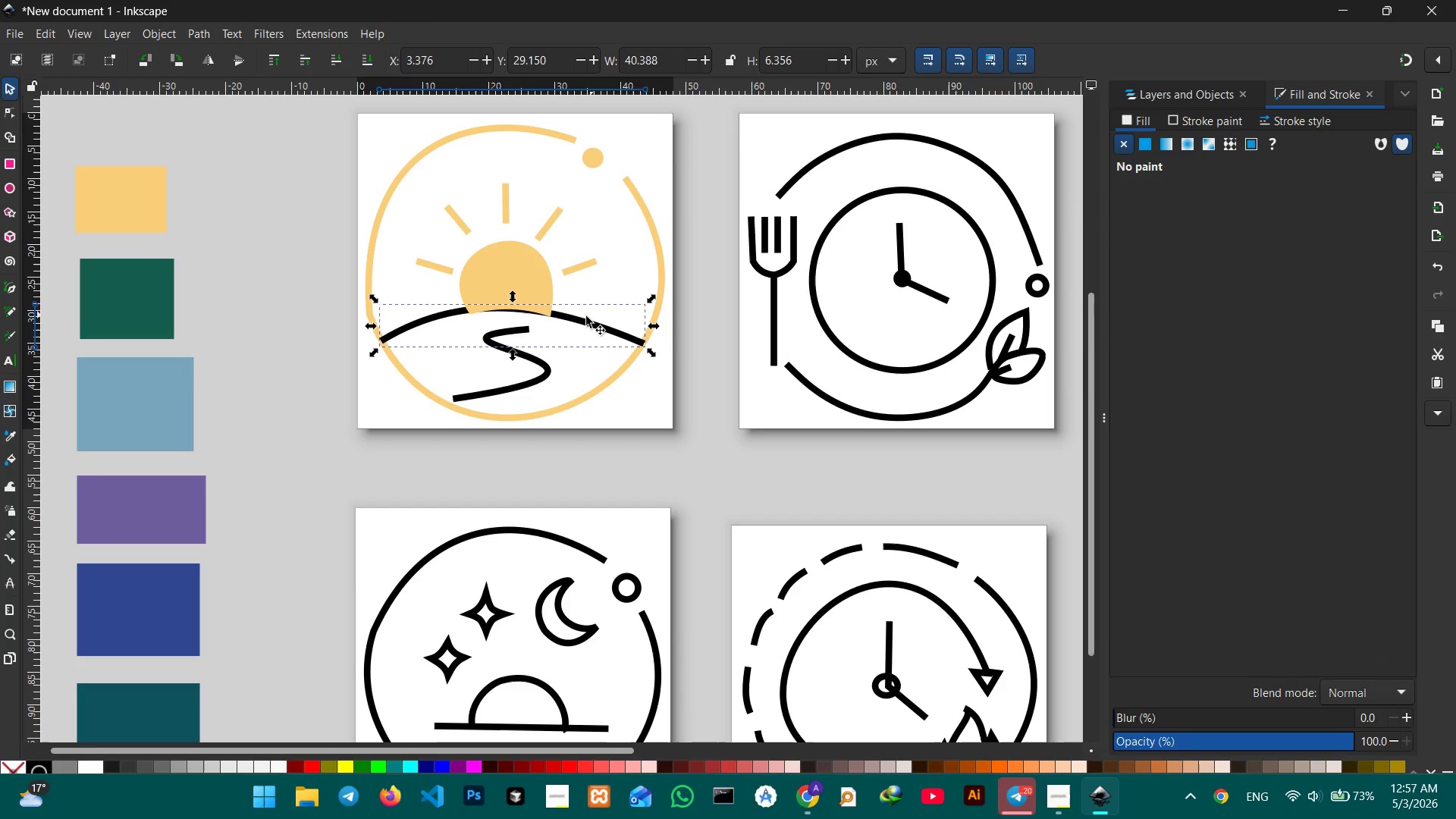 
right_click([578, 318])
 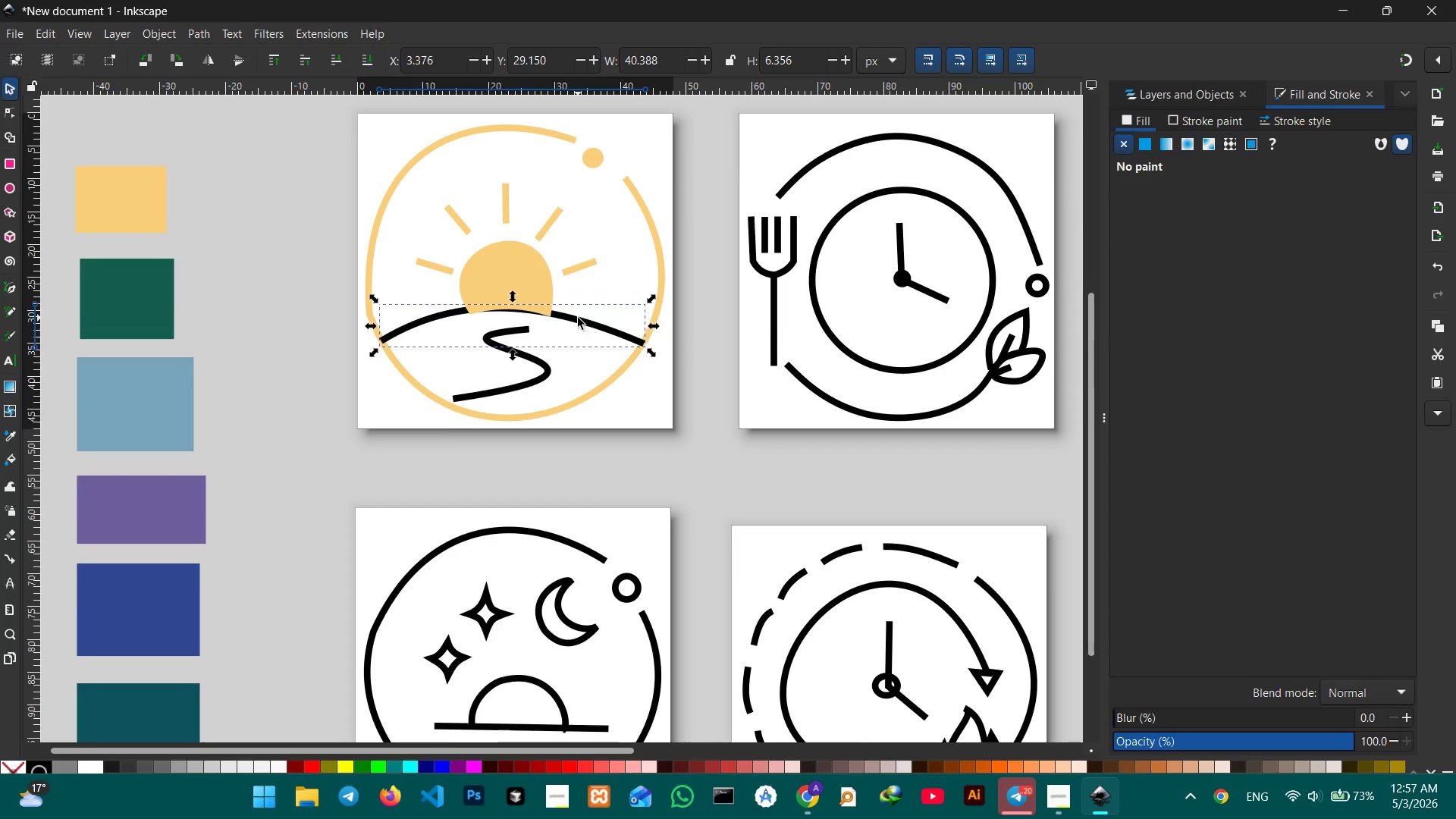 
scroll: coordinate [578, 318], scroll_direction: up, amount: 1.0
 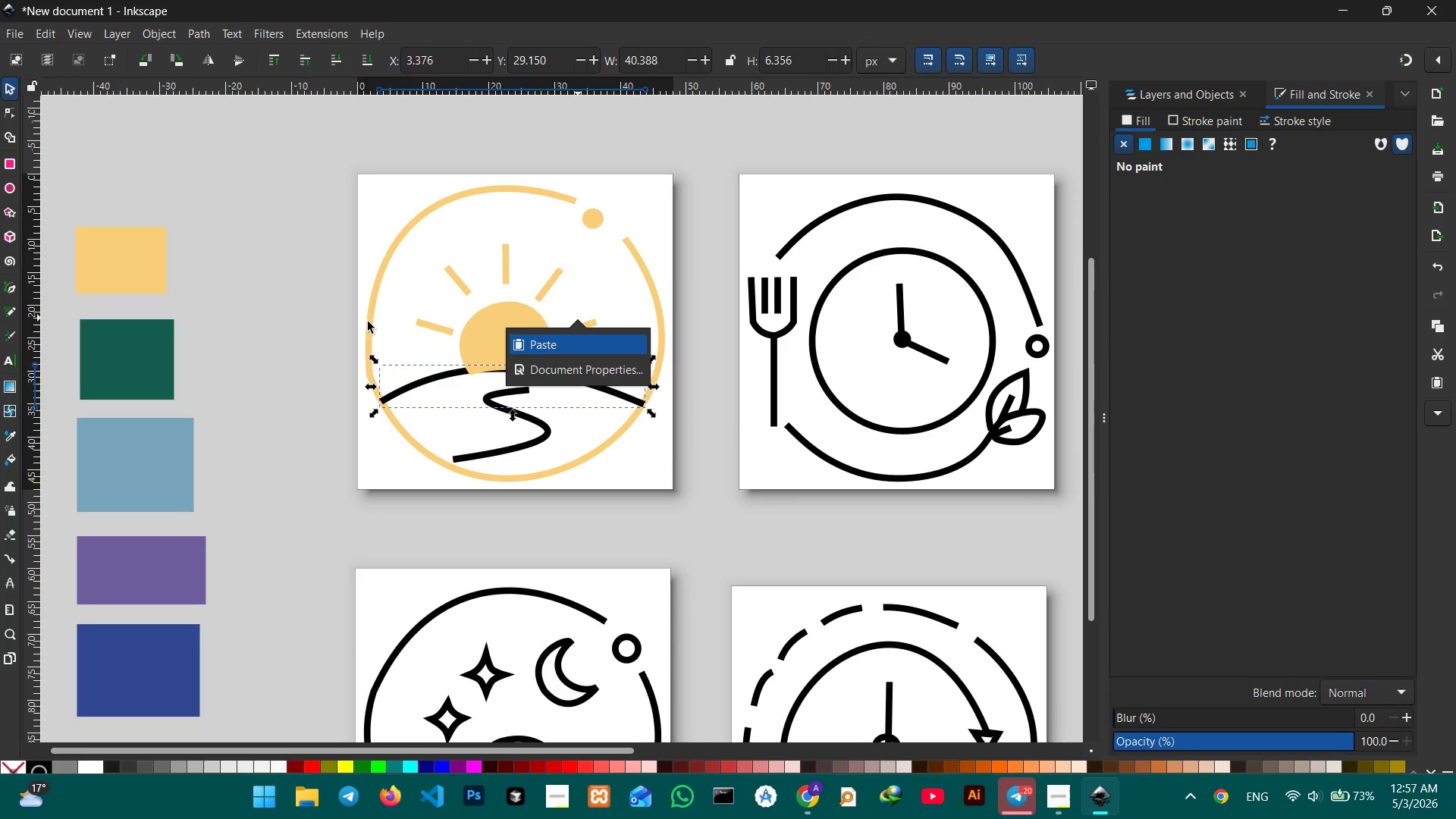 
left_click([287, 298])
 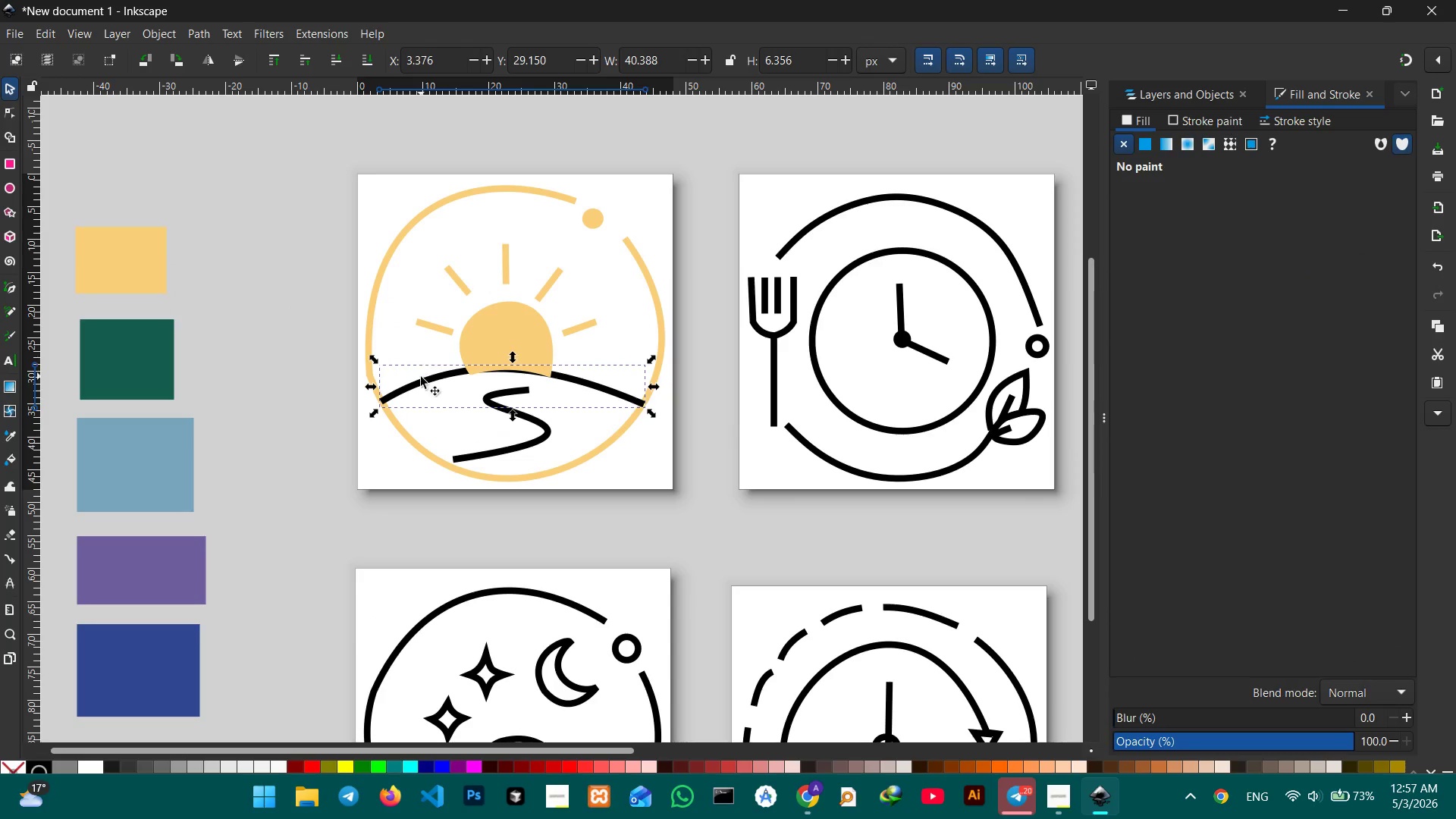 
left_click([421, 379])
 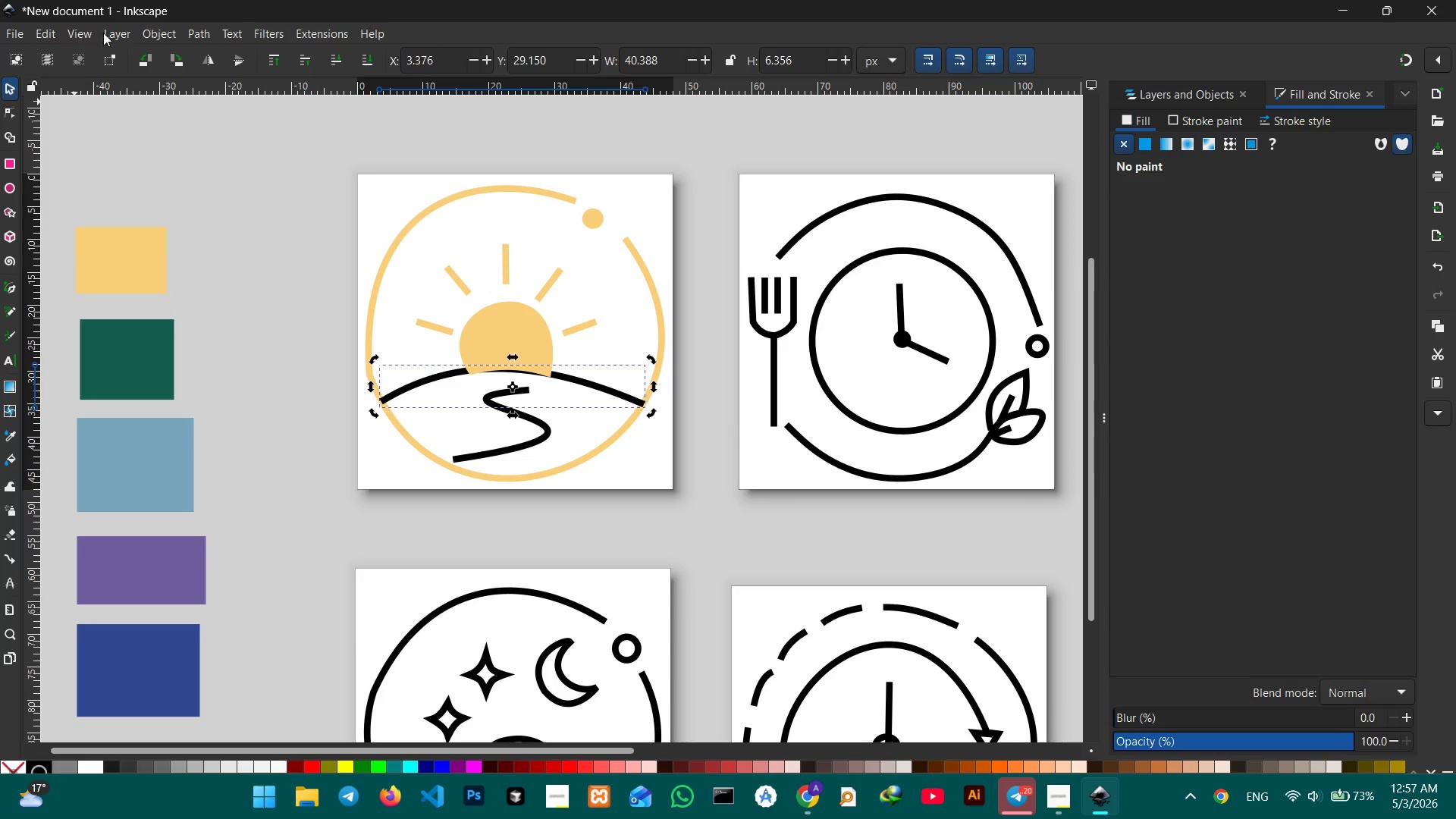 
left_click([166, 31])
 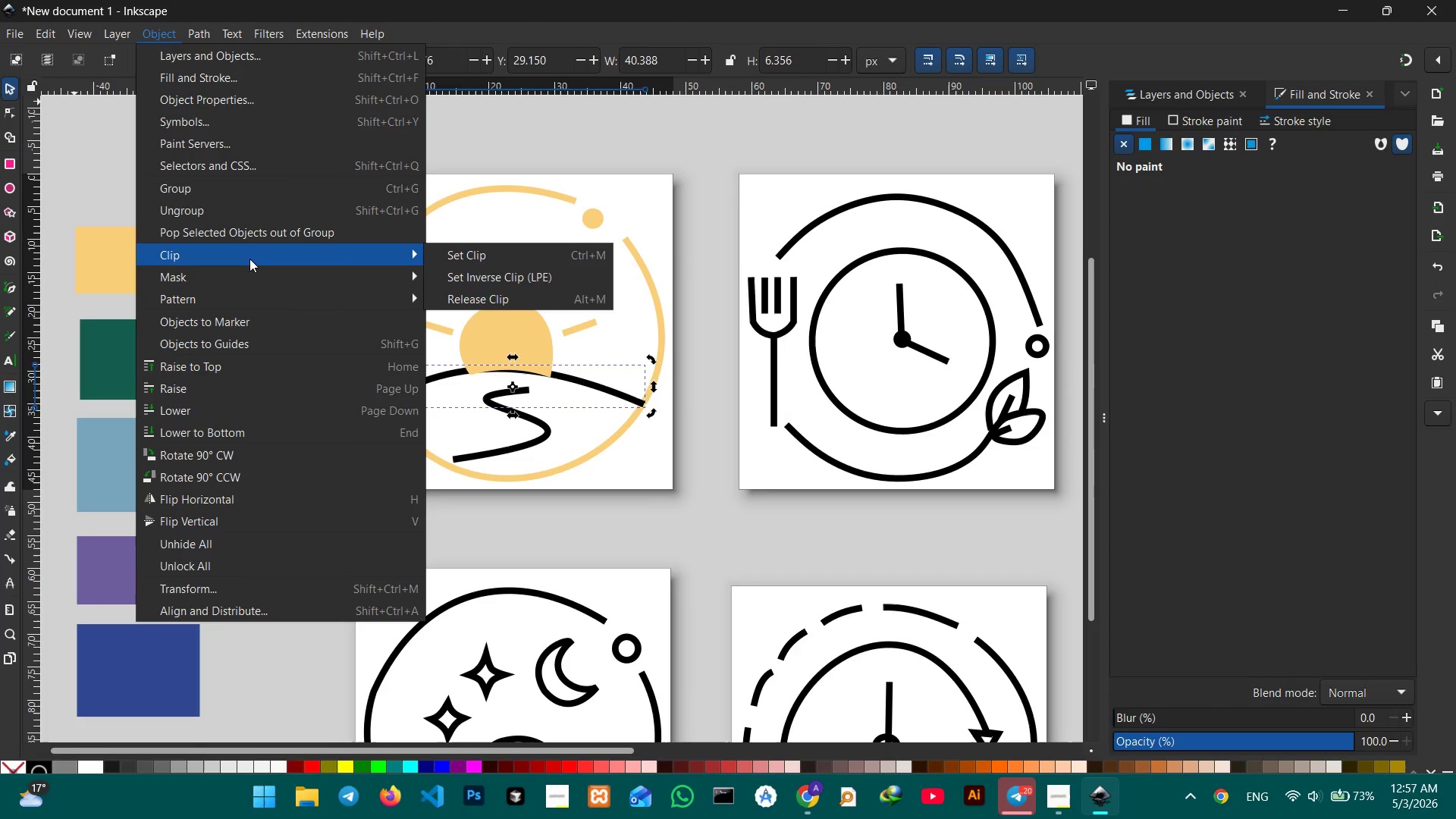 
left_click([280, 359])
 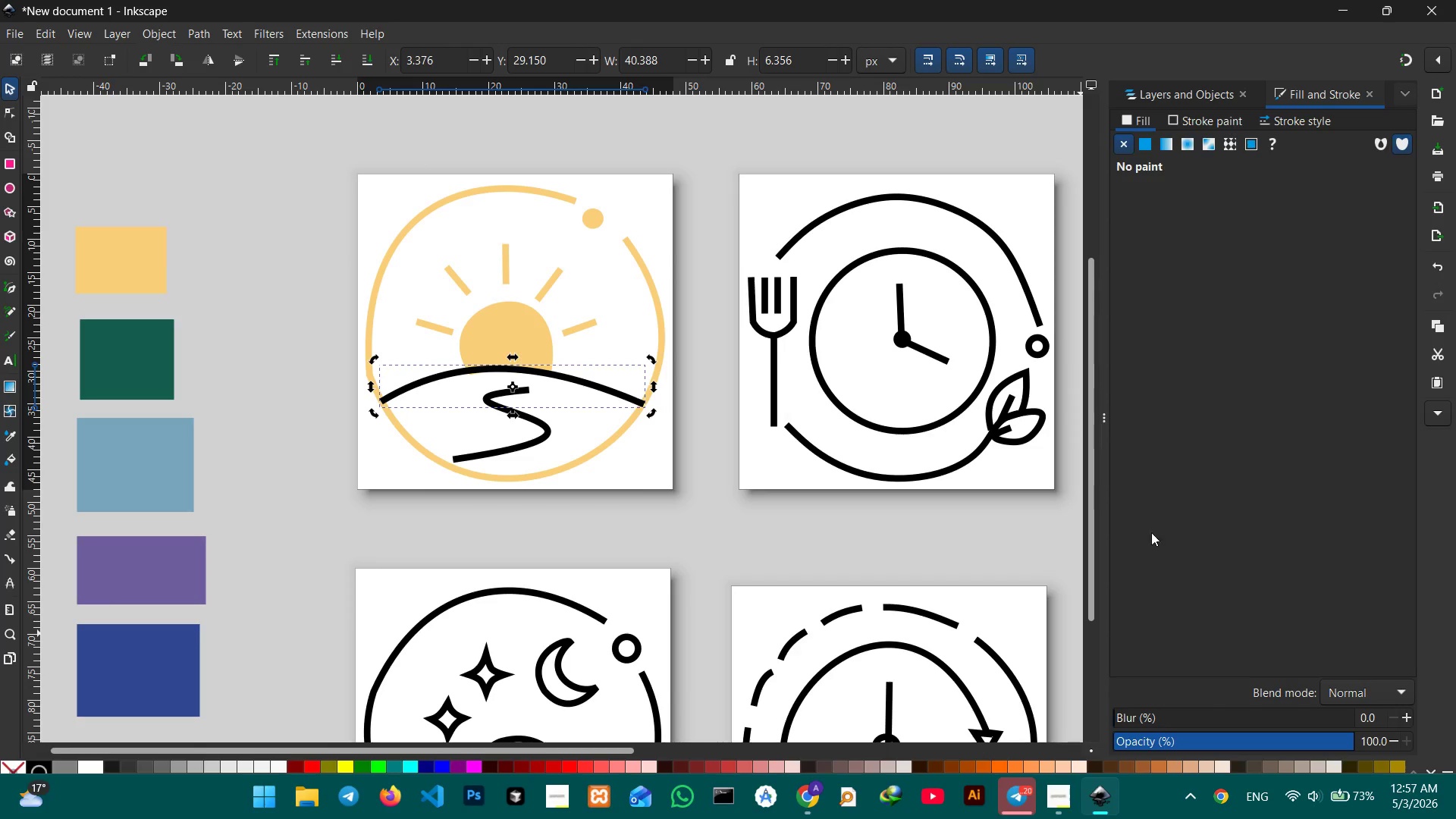 
left_click([1189, 118])
 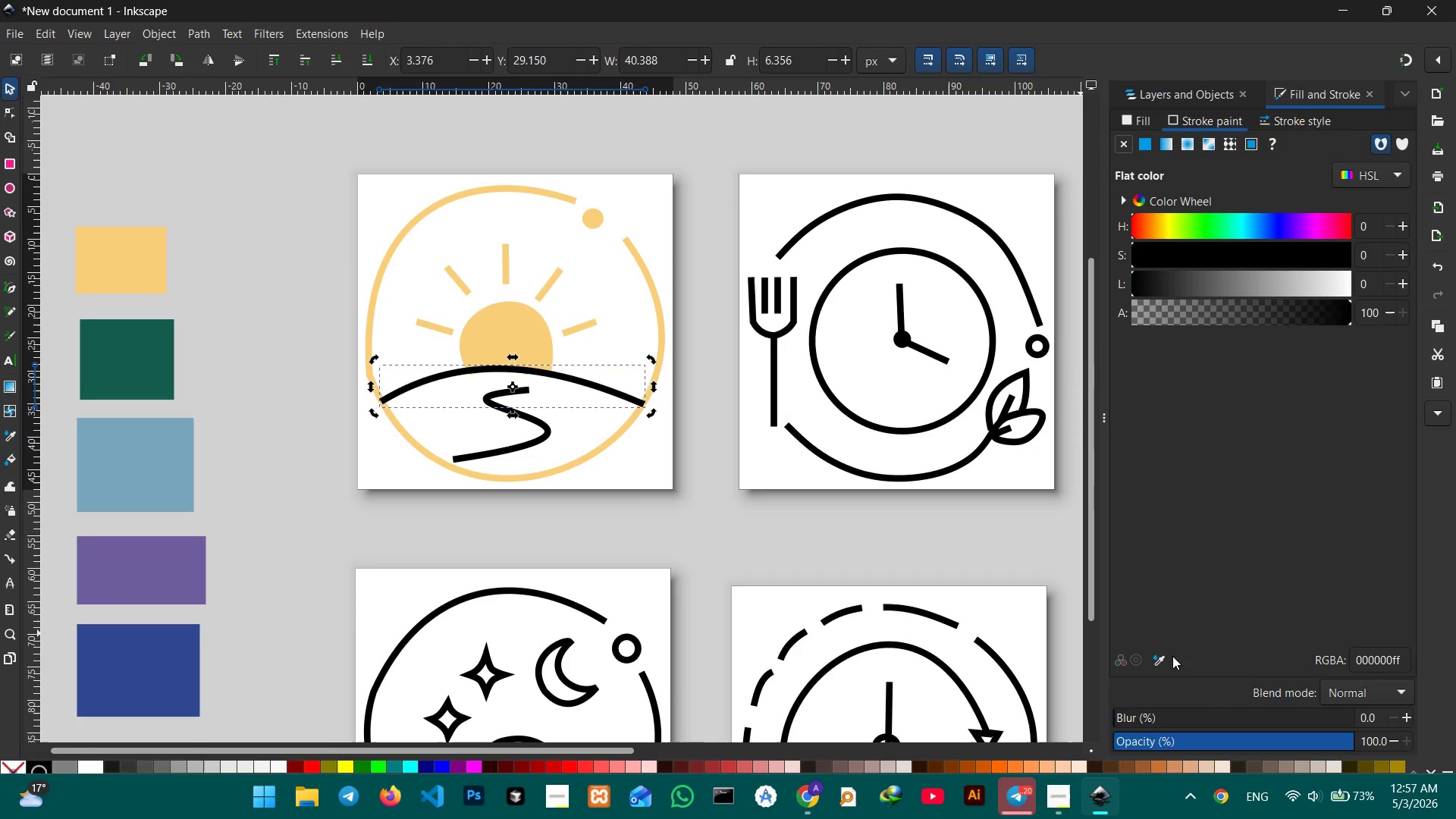 
left_click([1163, 659])
 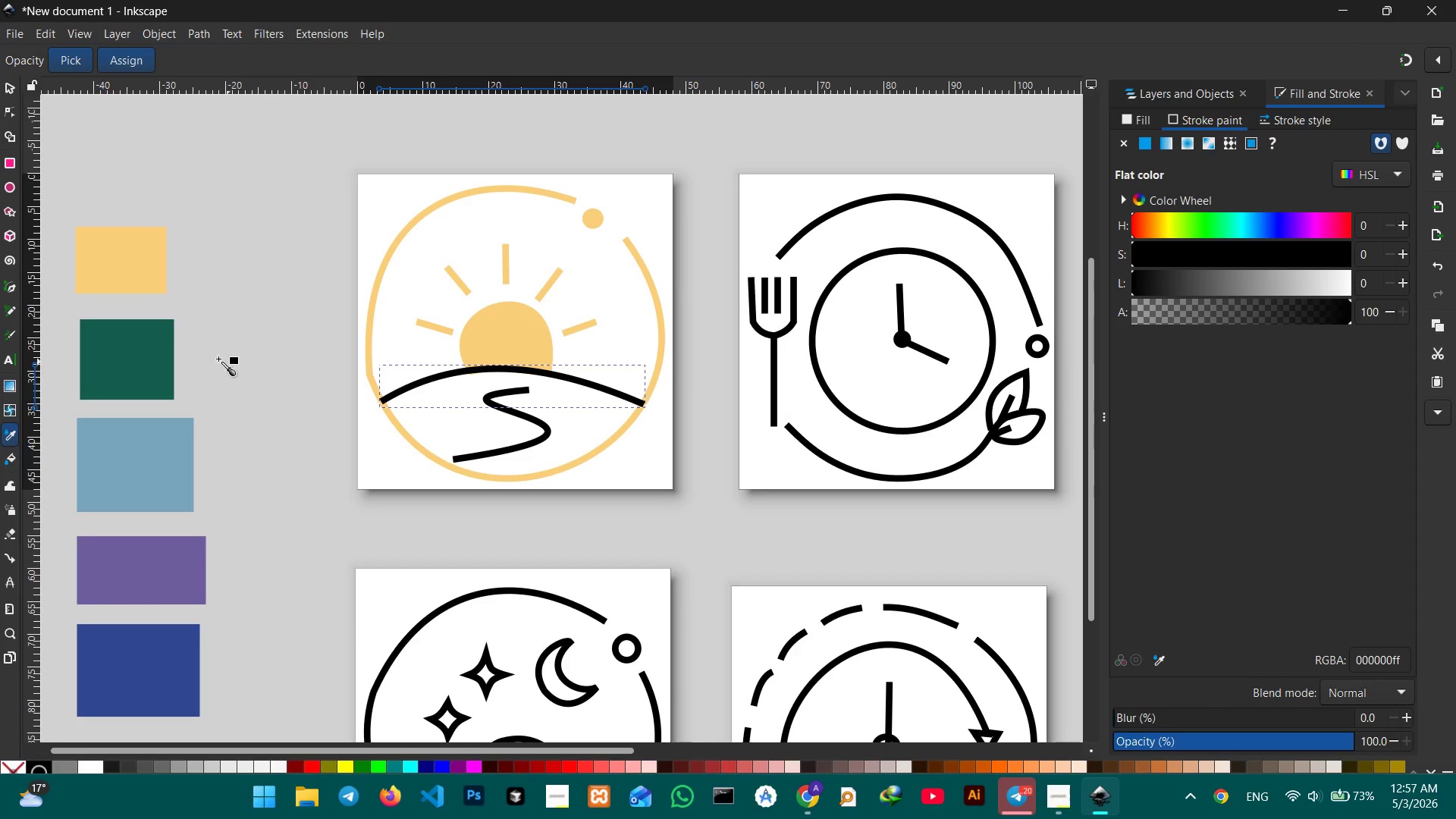 
left_click([130, 362])
 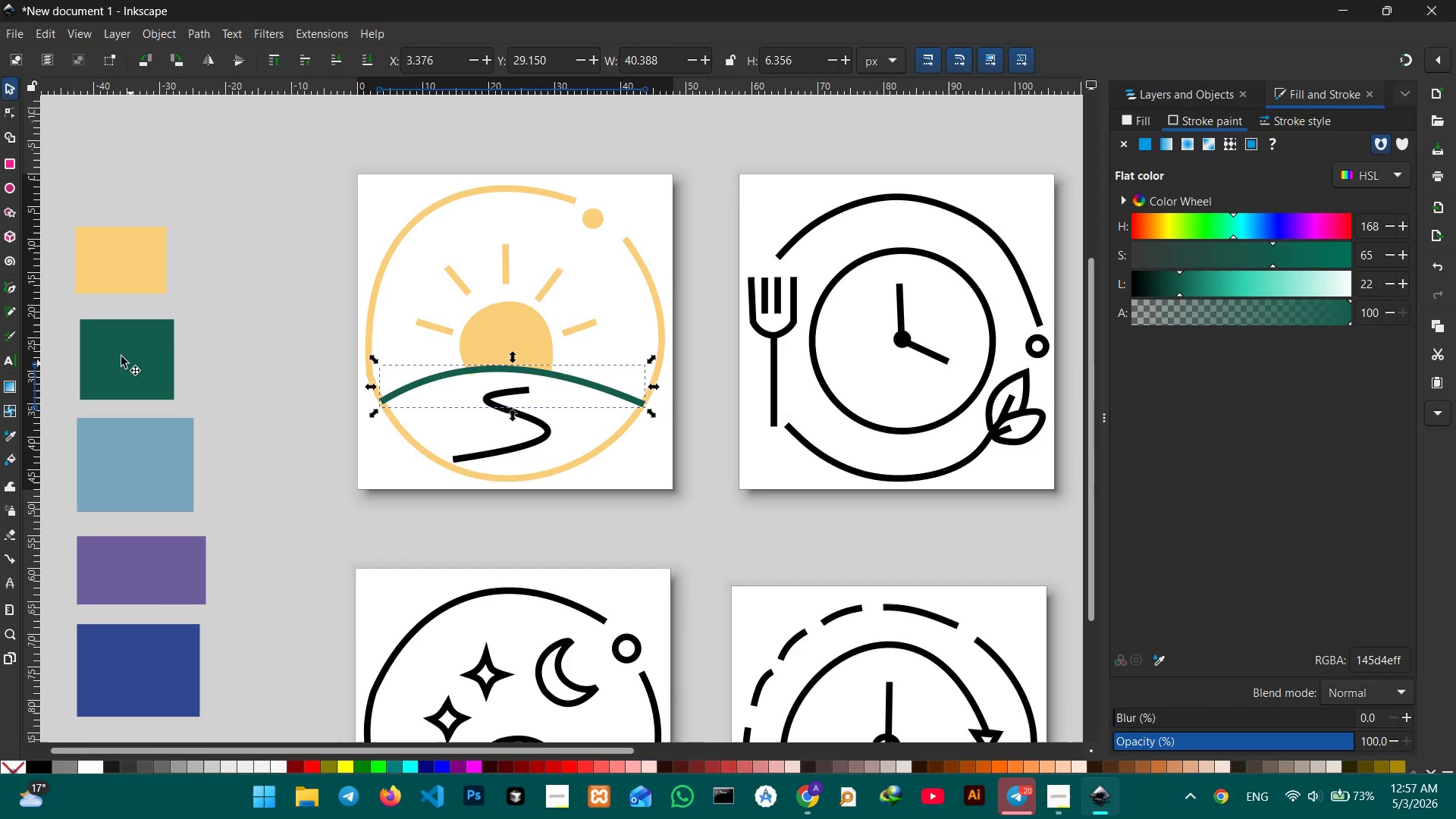 
left_click([6, 89])
 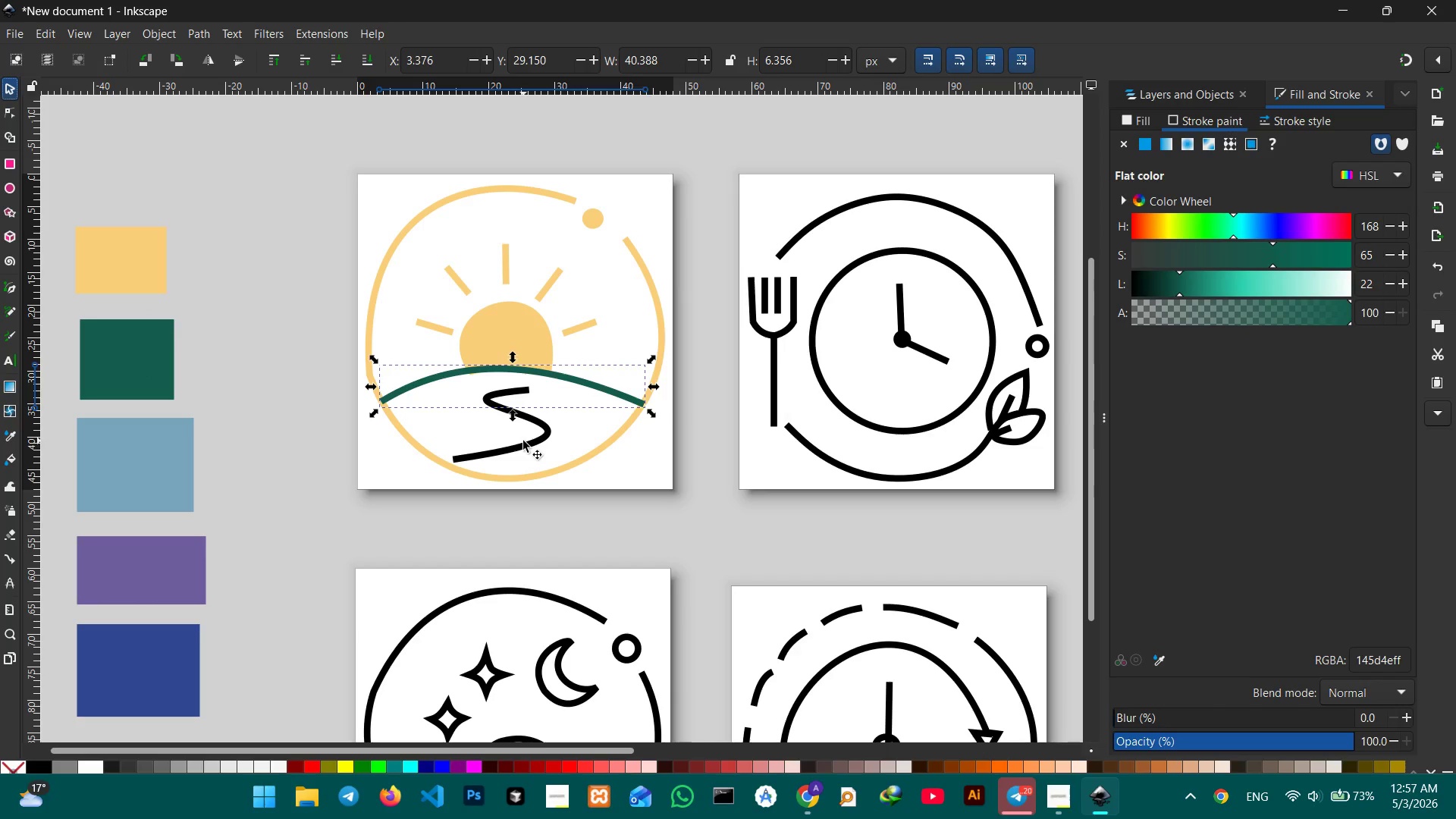 
left_click([524, 446])
 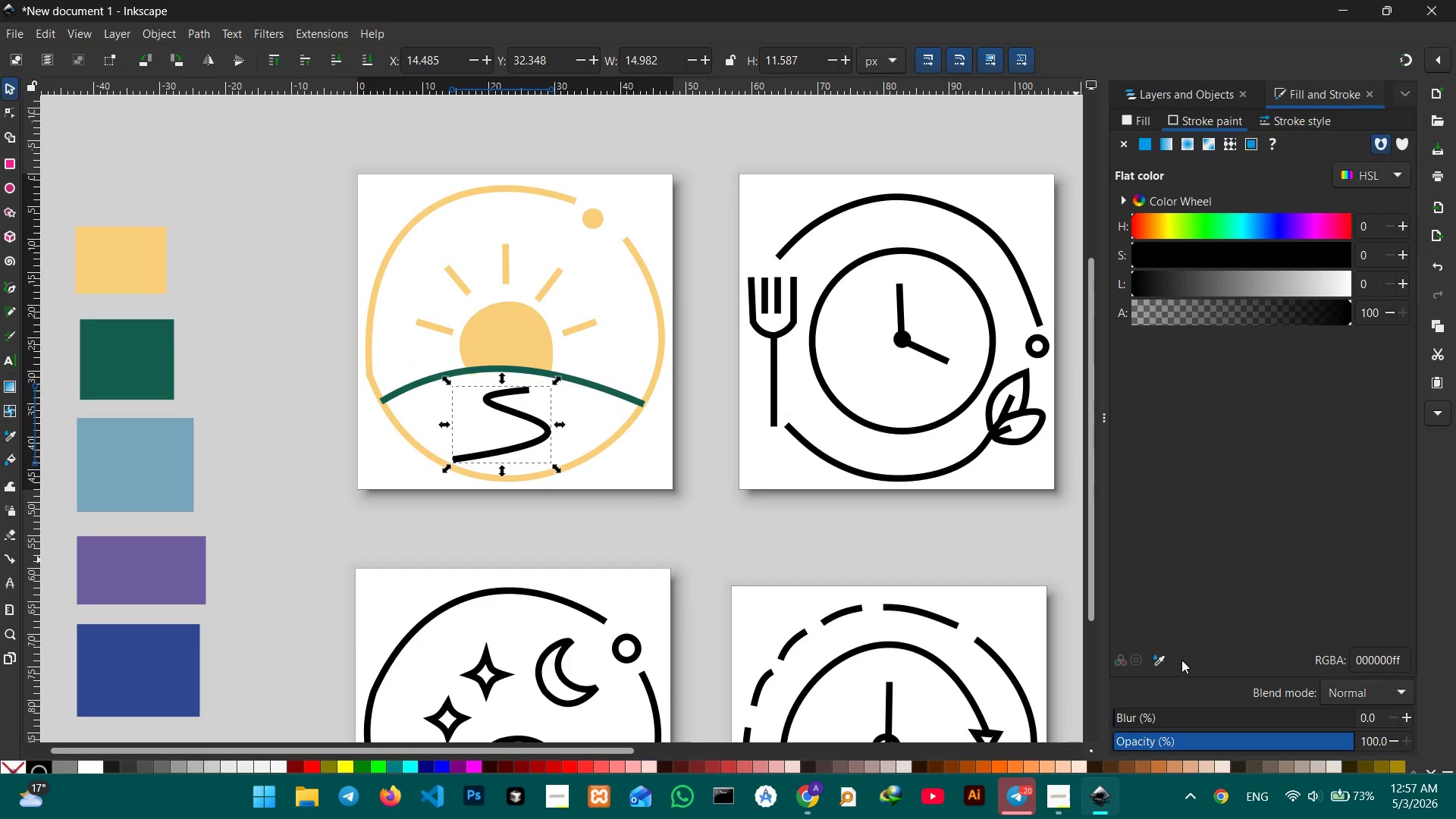 
left_click([1155, 661])
 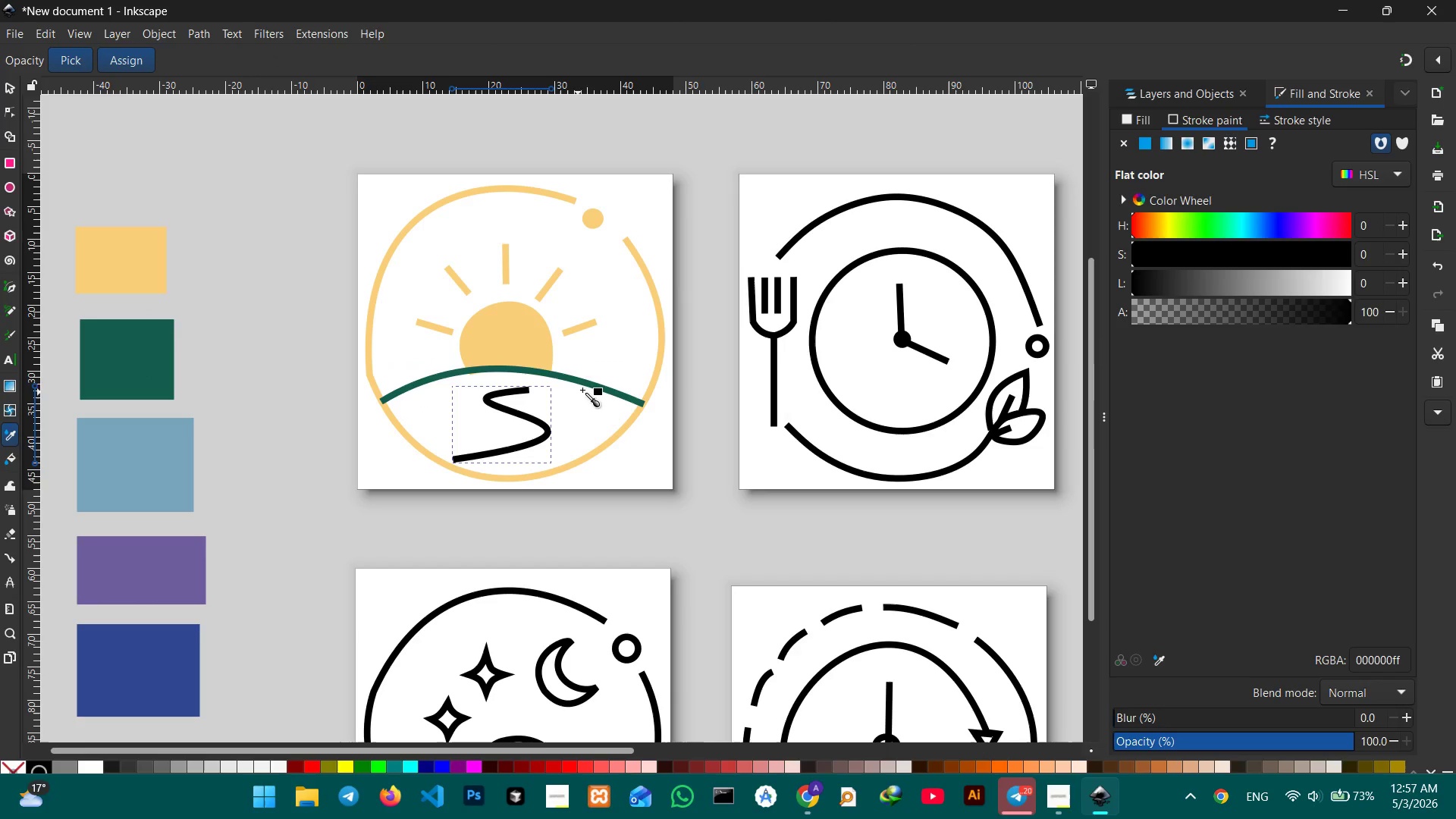 
left_click([587, 385])
 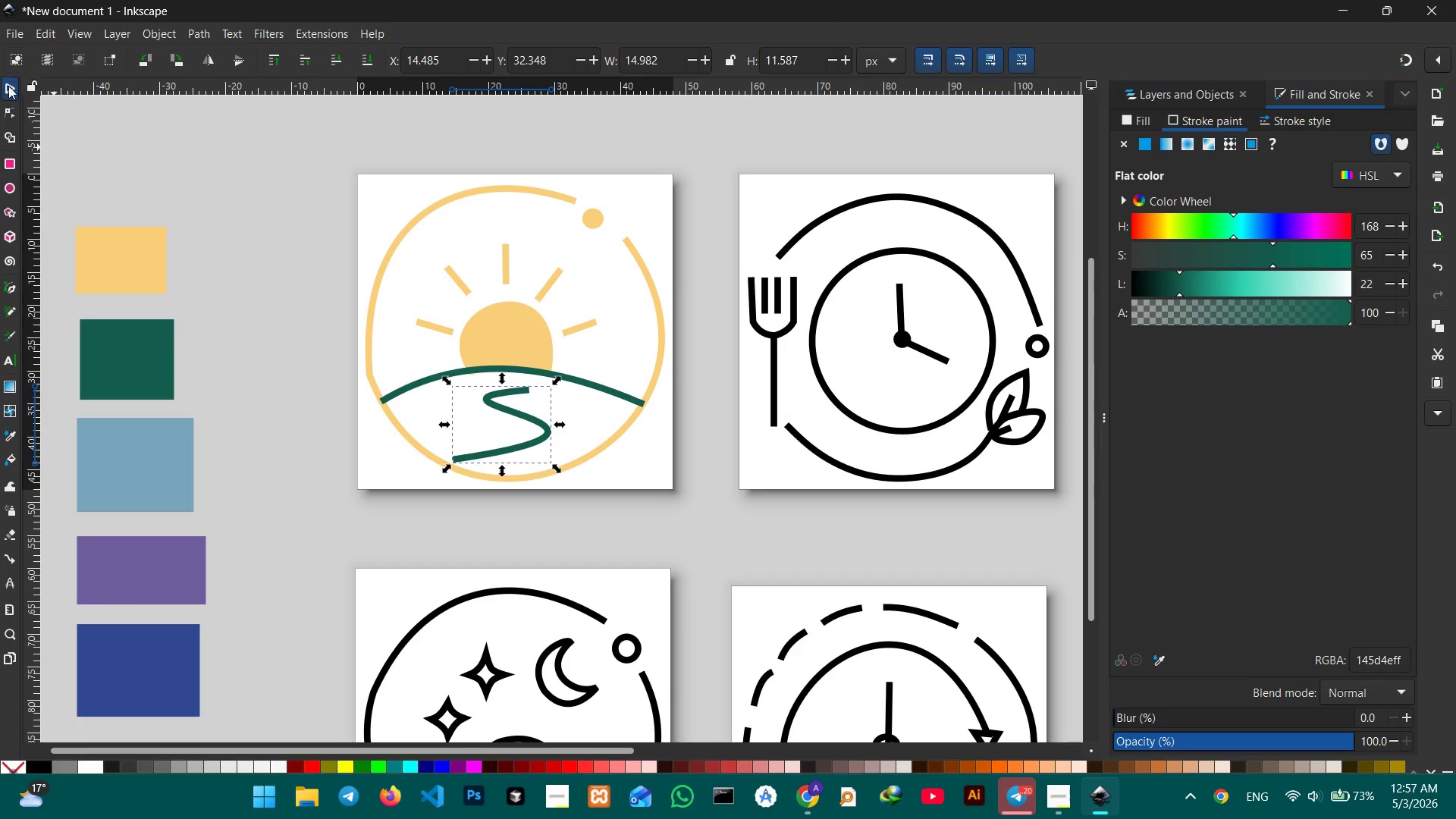 
double_click([227, 139])
 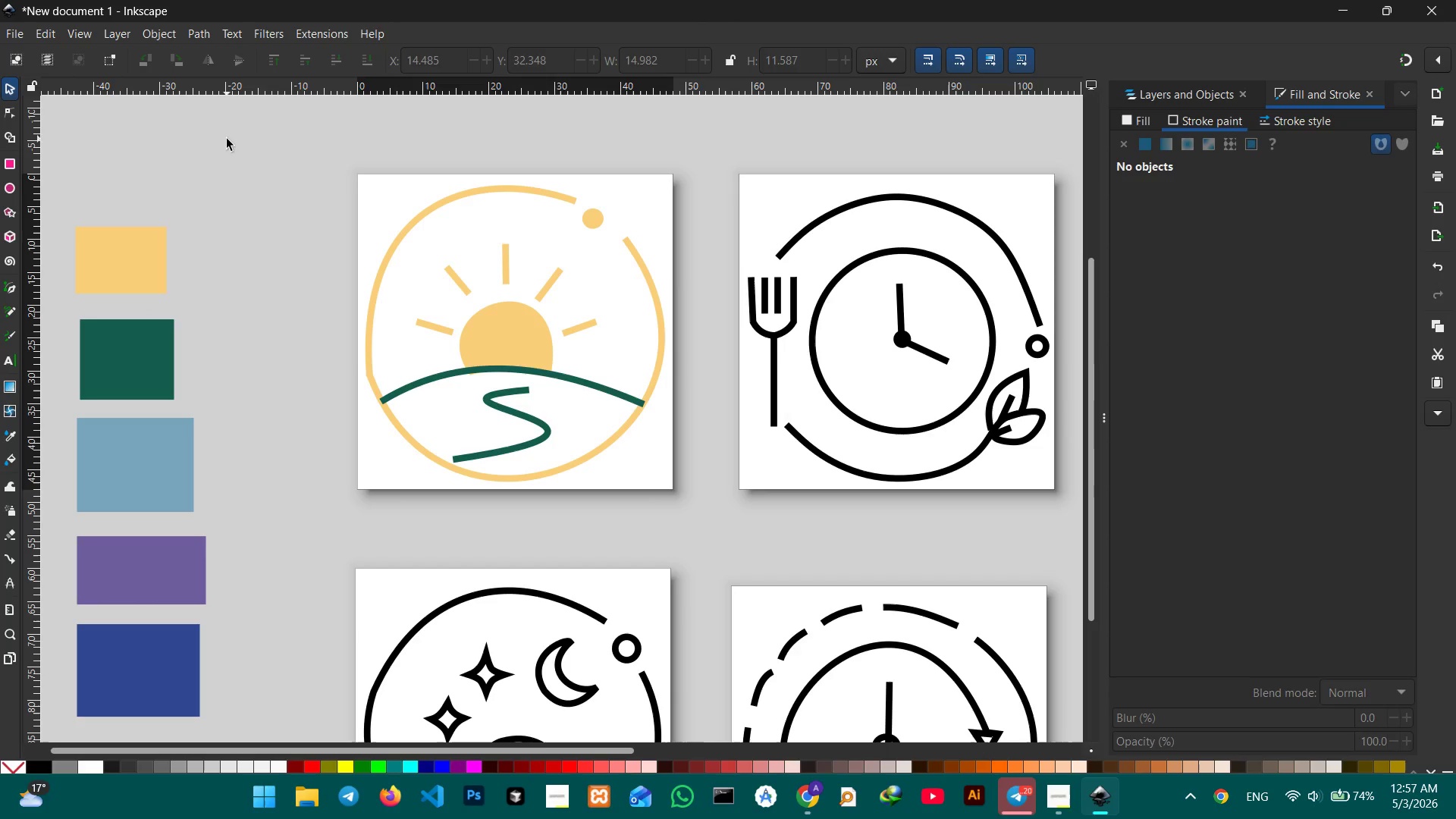 
hold_key(key=Space, duration=0.92)
 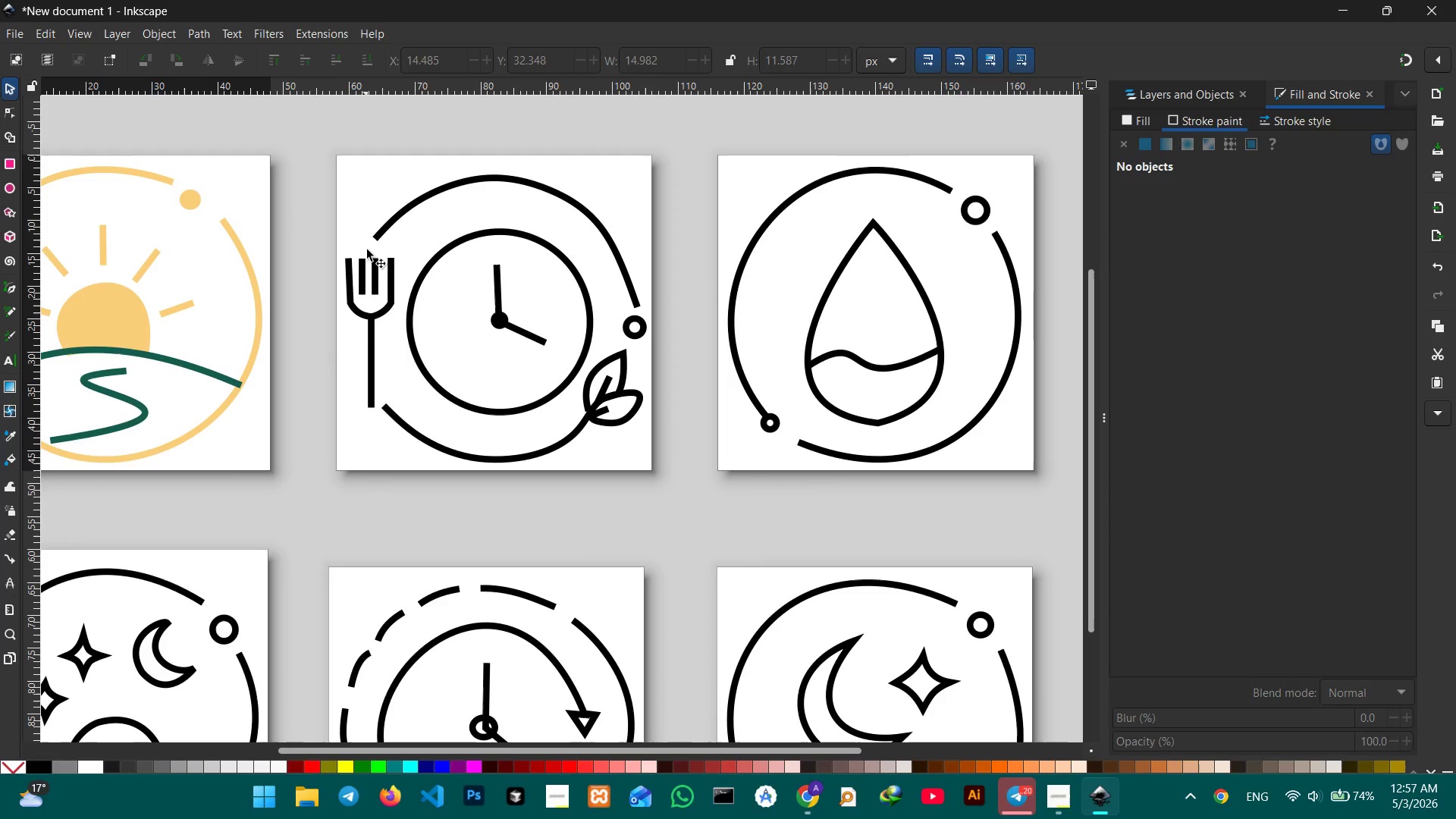 
left_click_drag(start_coordinate=[711, 399], to_coordinate=[308, 380])
 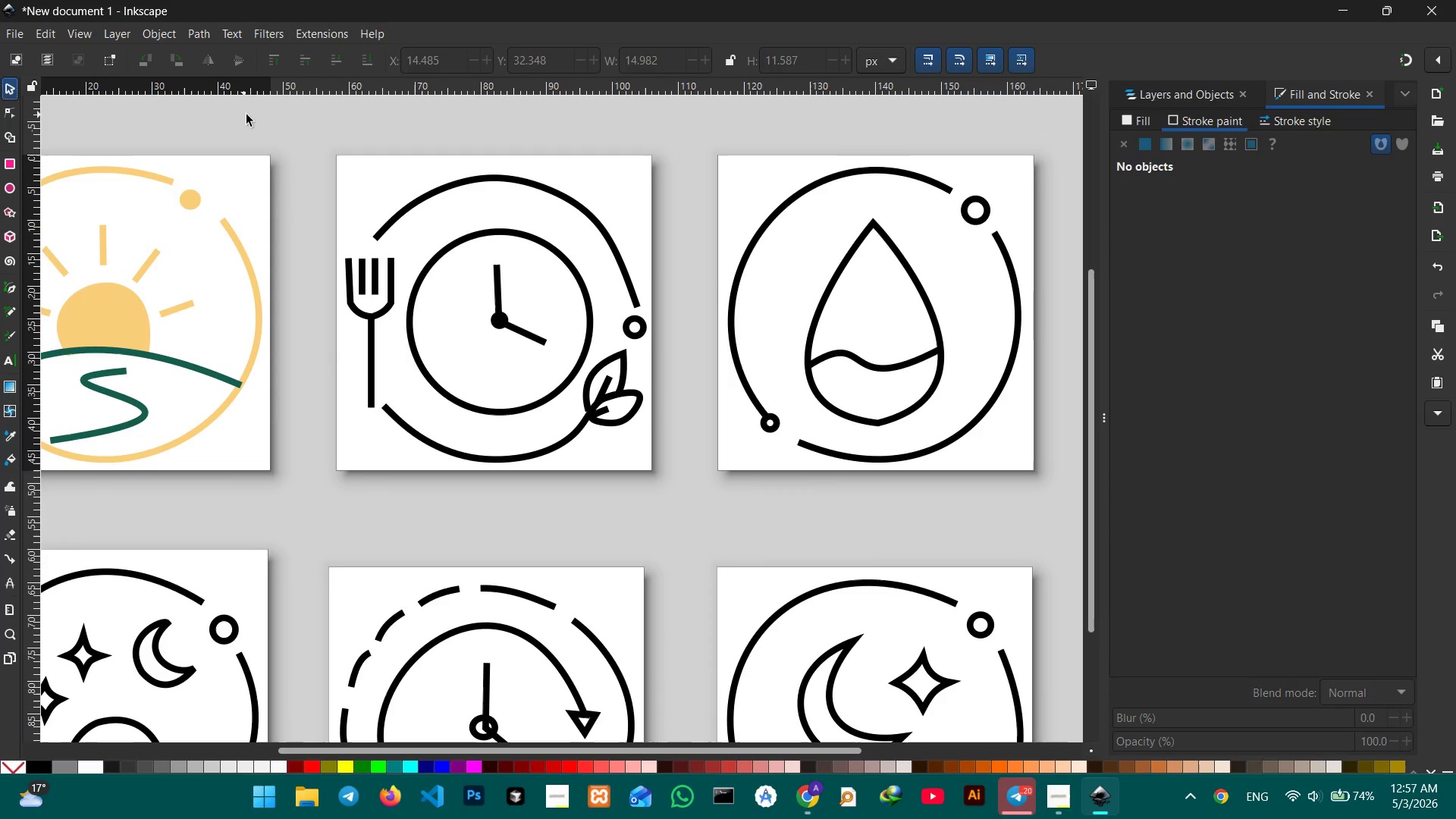 
left_click_drag(start_coordinate=[332, 145], to_coordinate=[667, 504])
 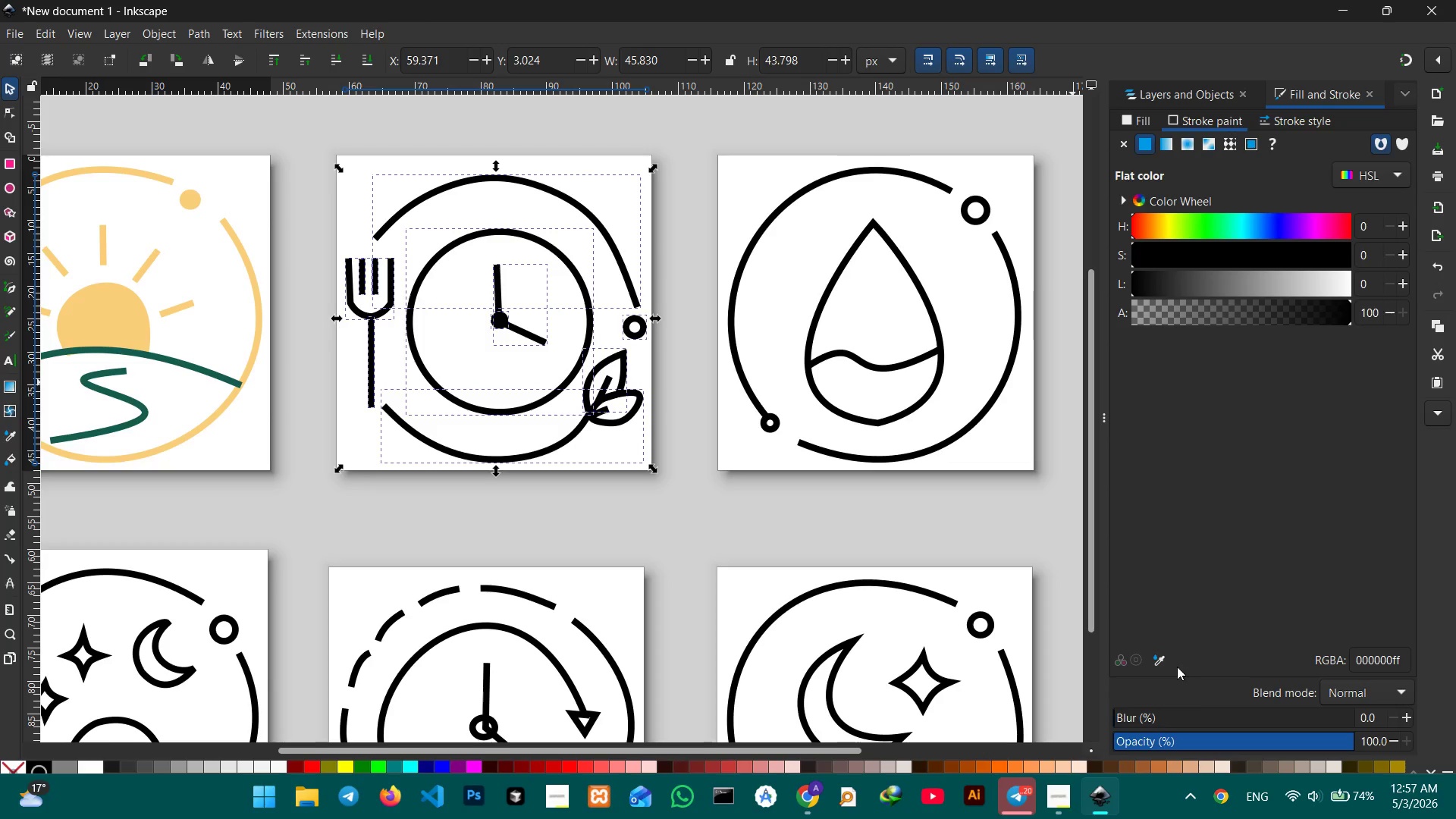 
left_click([1156, 658])
 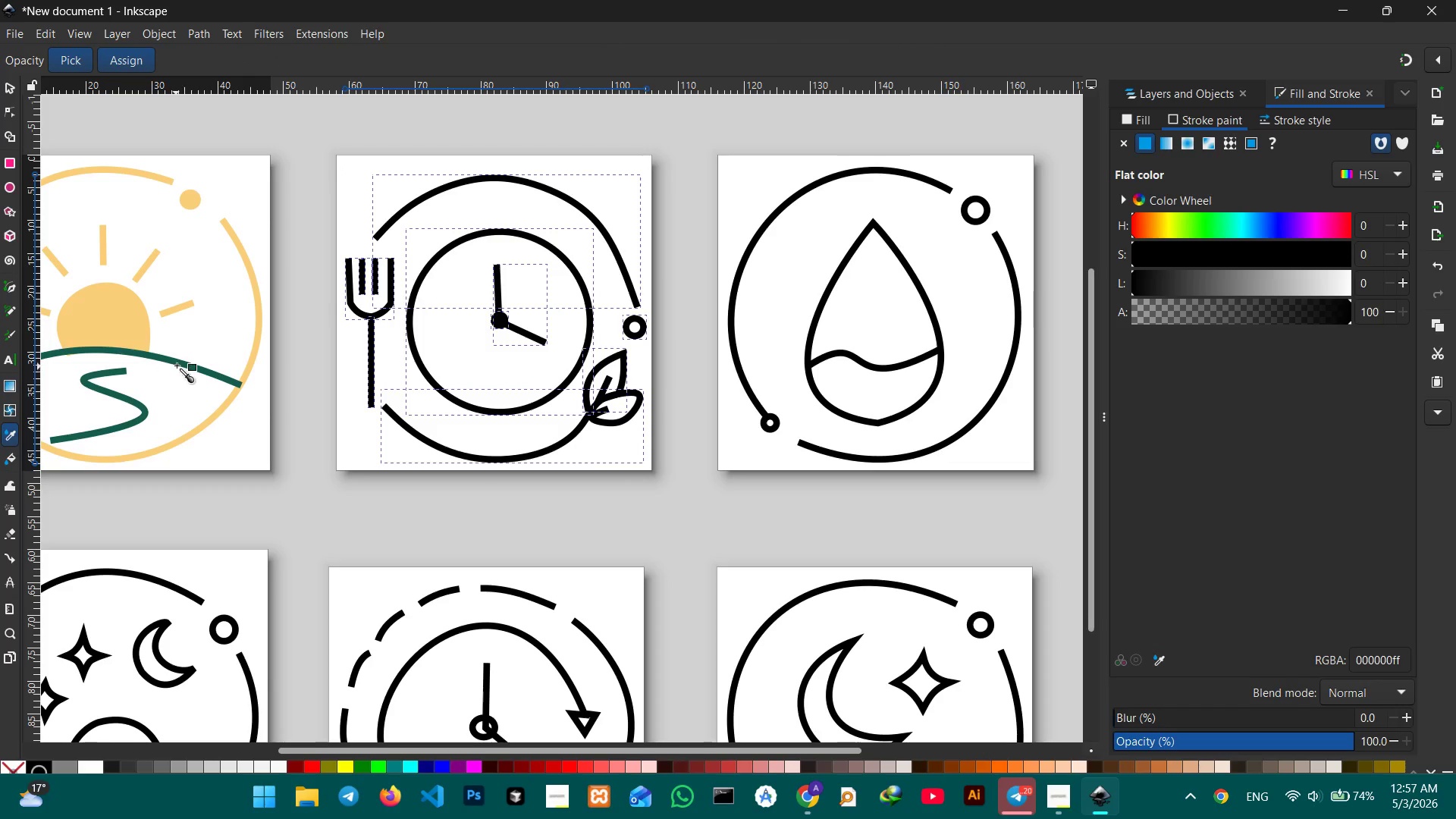 
left_click([178, 362])
 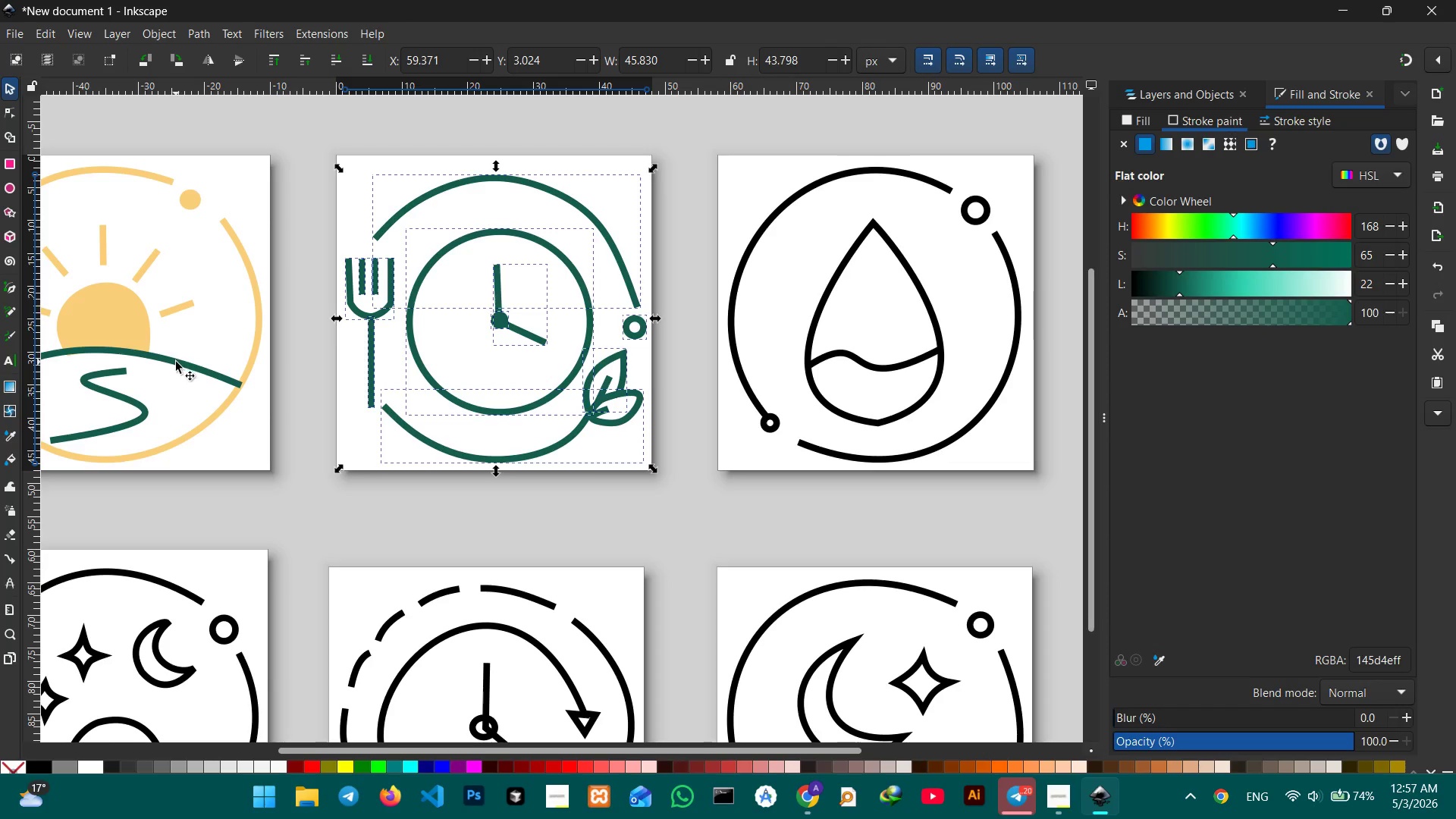 
wait(6.06)
 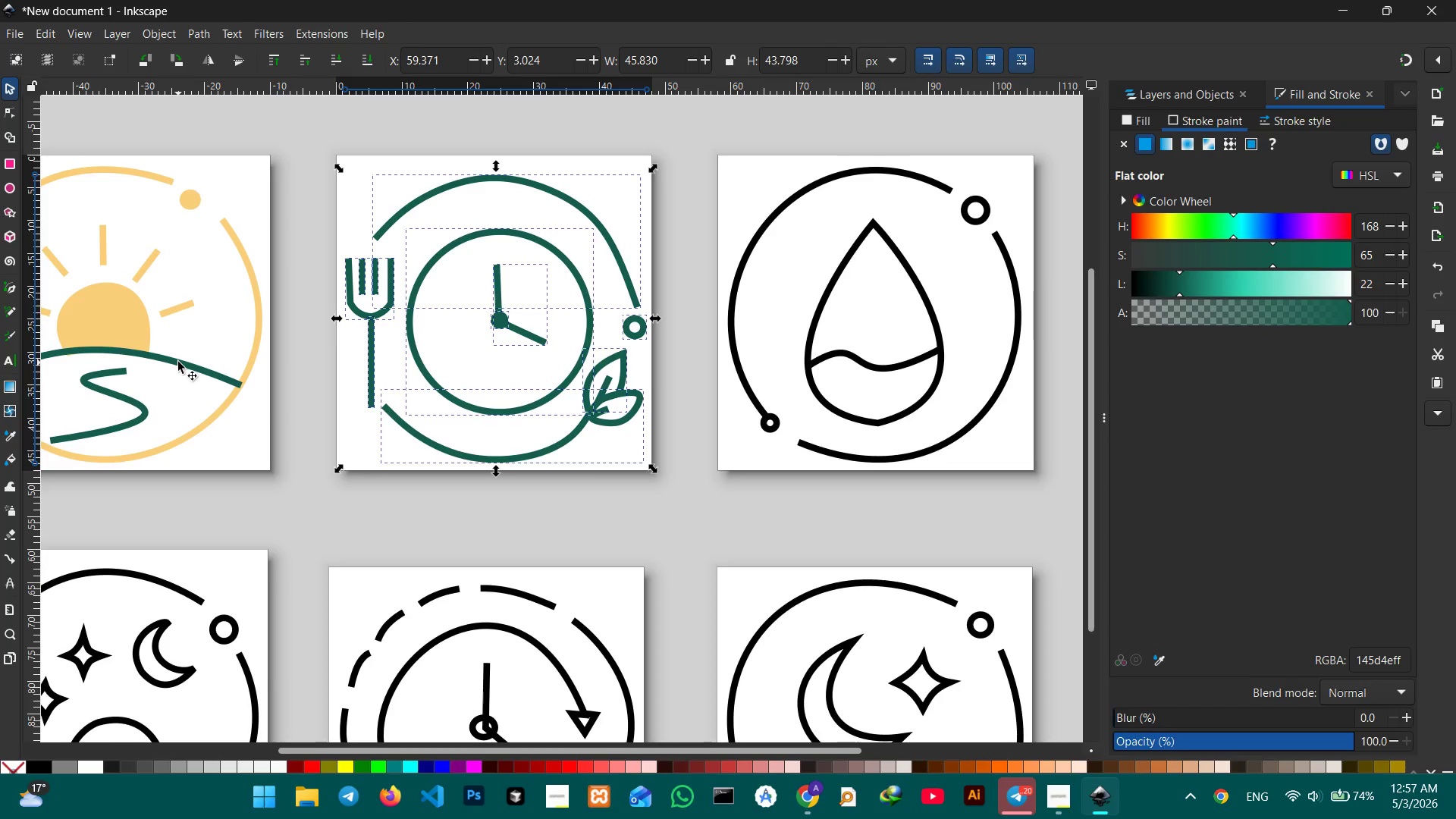 
left_click([108, 120])
 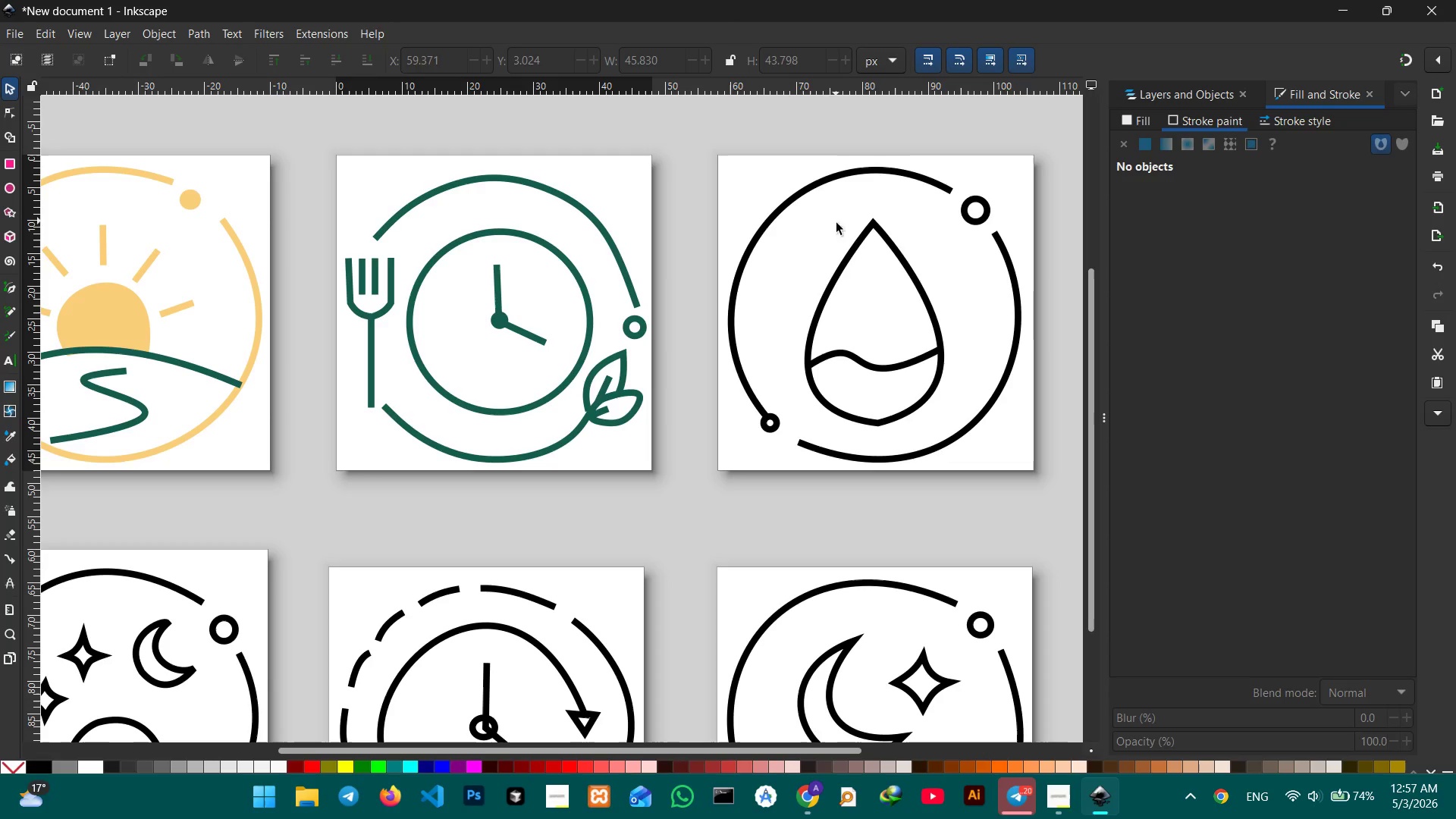 
left_click_drag(start_coordinate=[714, 141], to_coordinate=[1058, 507])
 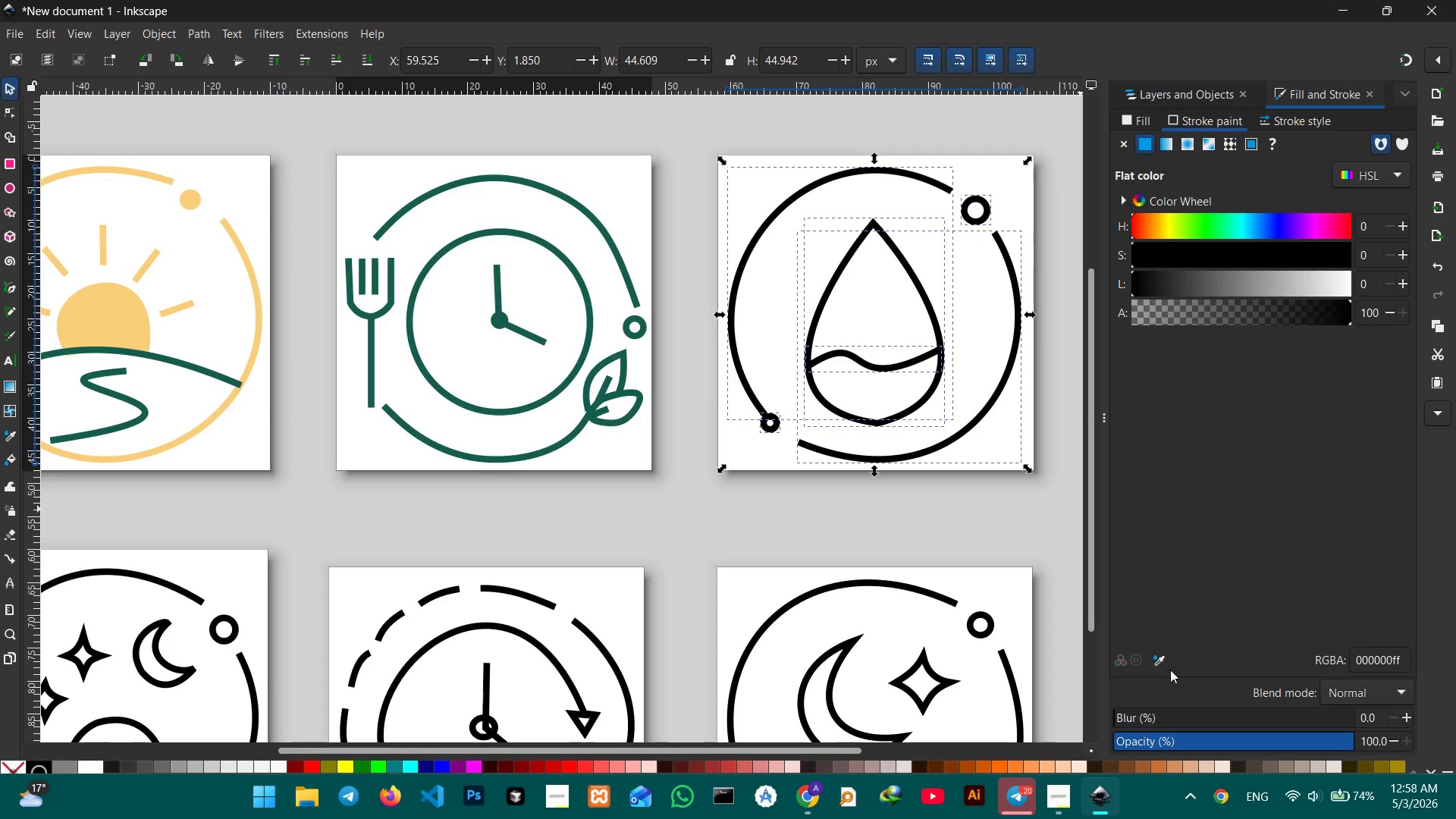 
left_click([1163, 659])
 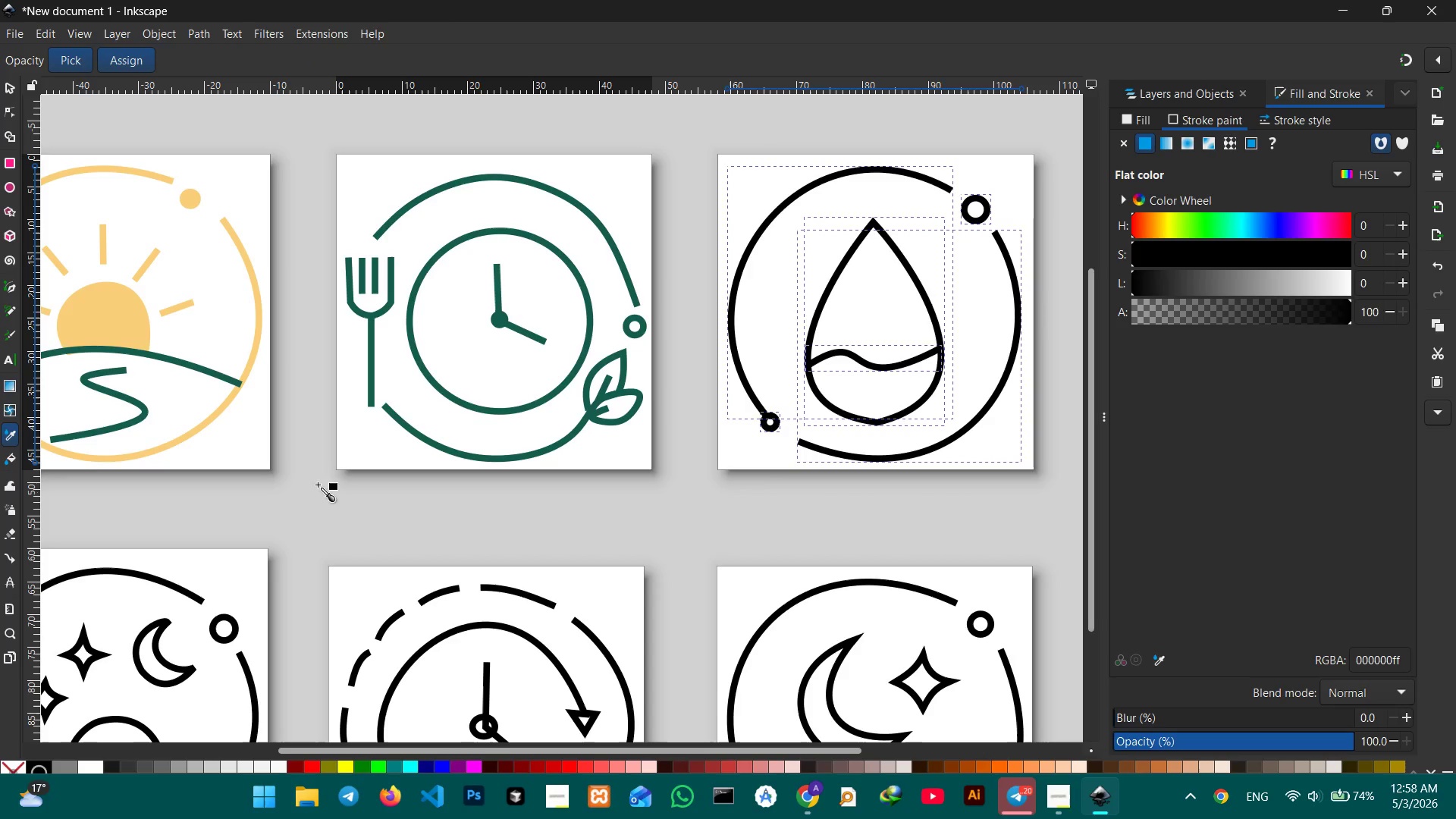 
hold_key(key=Space, duration=1.22)
 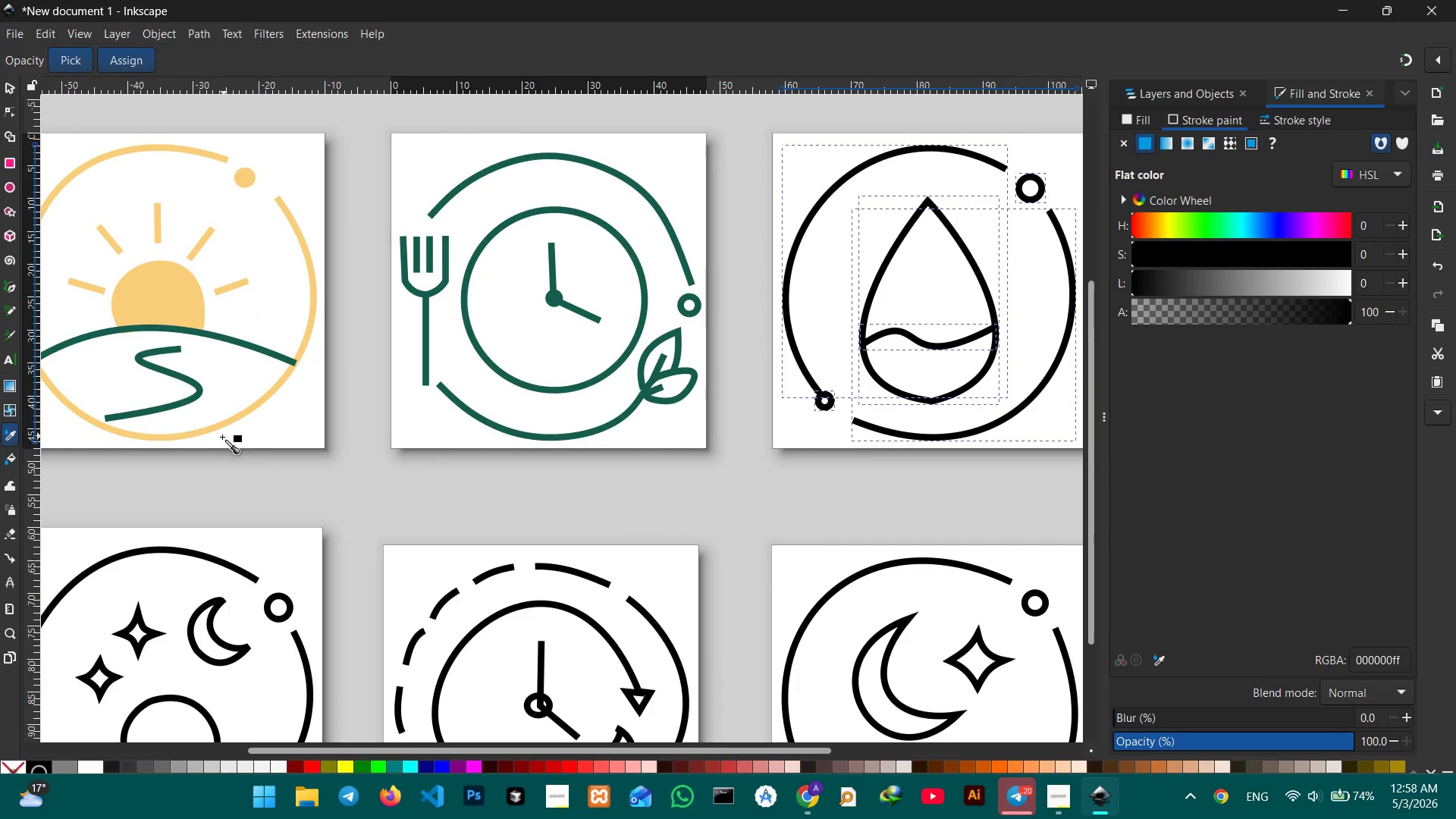 
left_click_drag(start_coordinate=[295, 479], to_coordinate=[852, 472])
 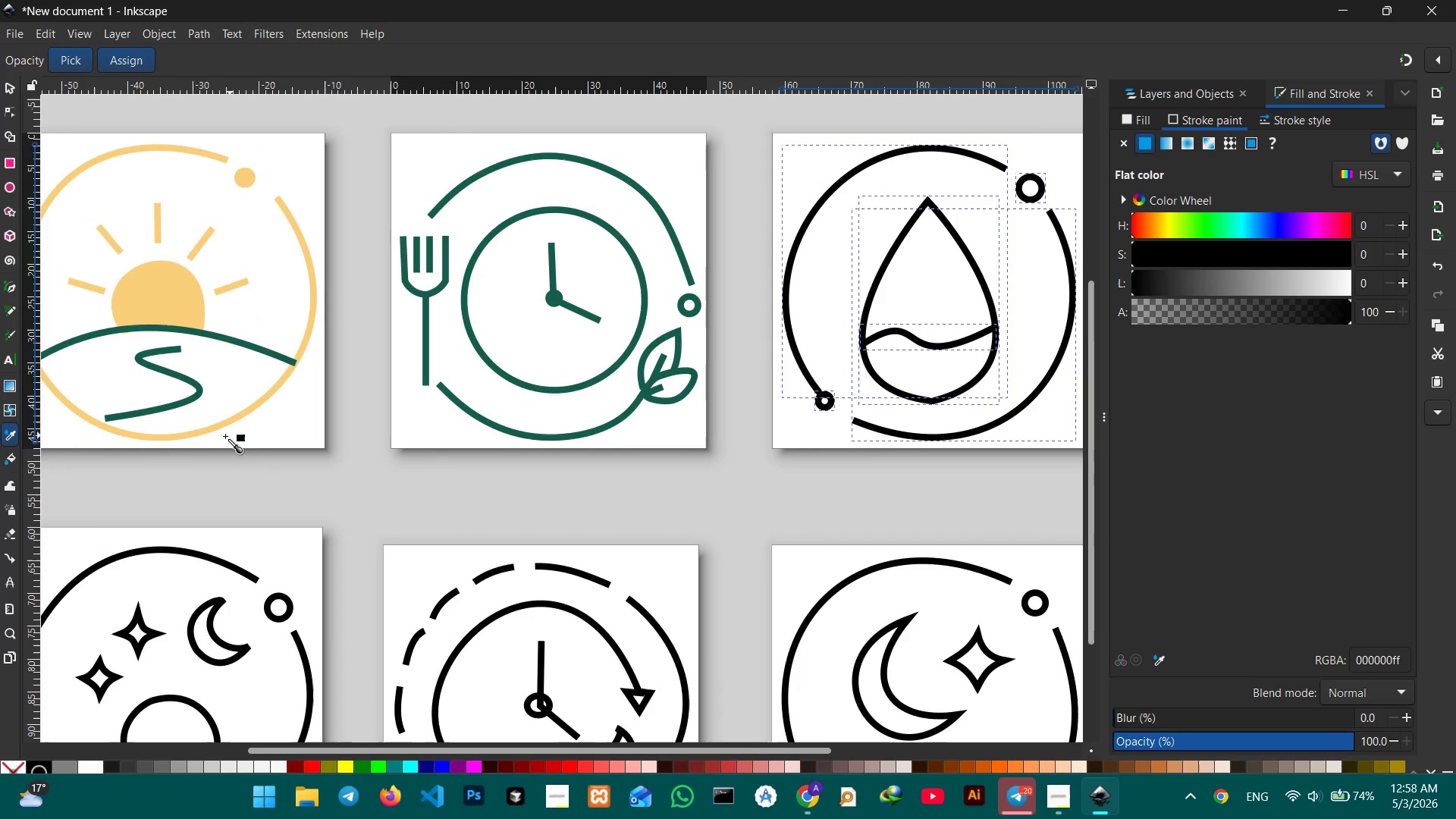 
hold_key(key=Space, duration=0.67)
 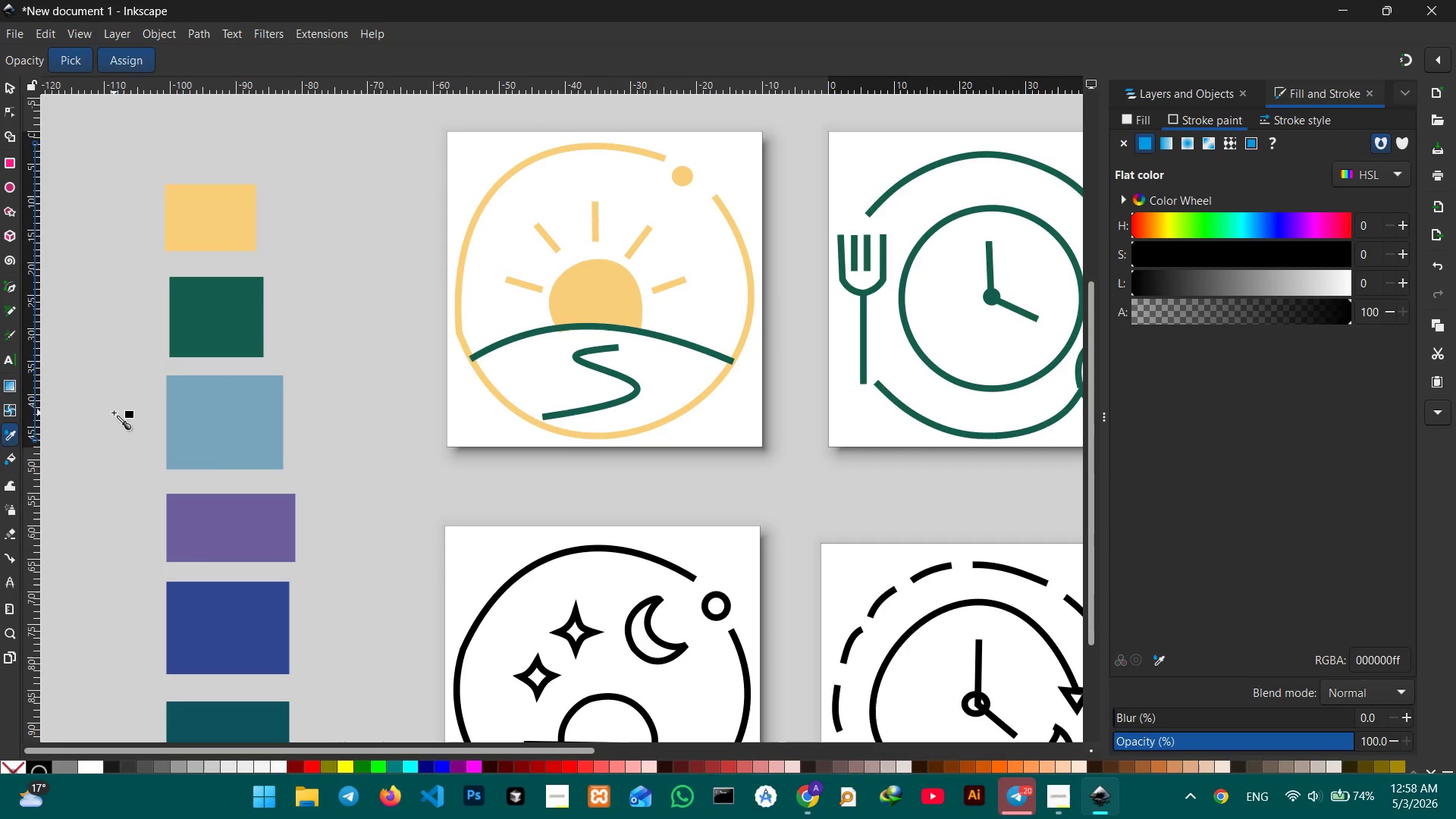 
left_click_drag(start_coordinate=[221, 441], to_coordinate=[657, 439])
 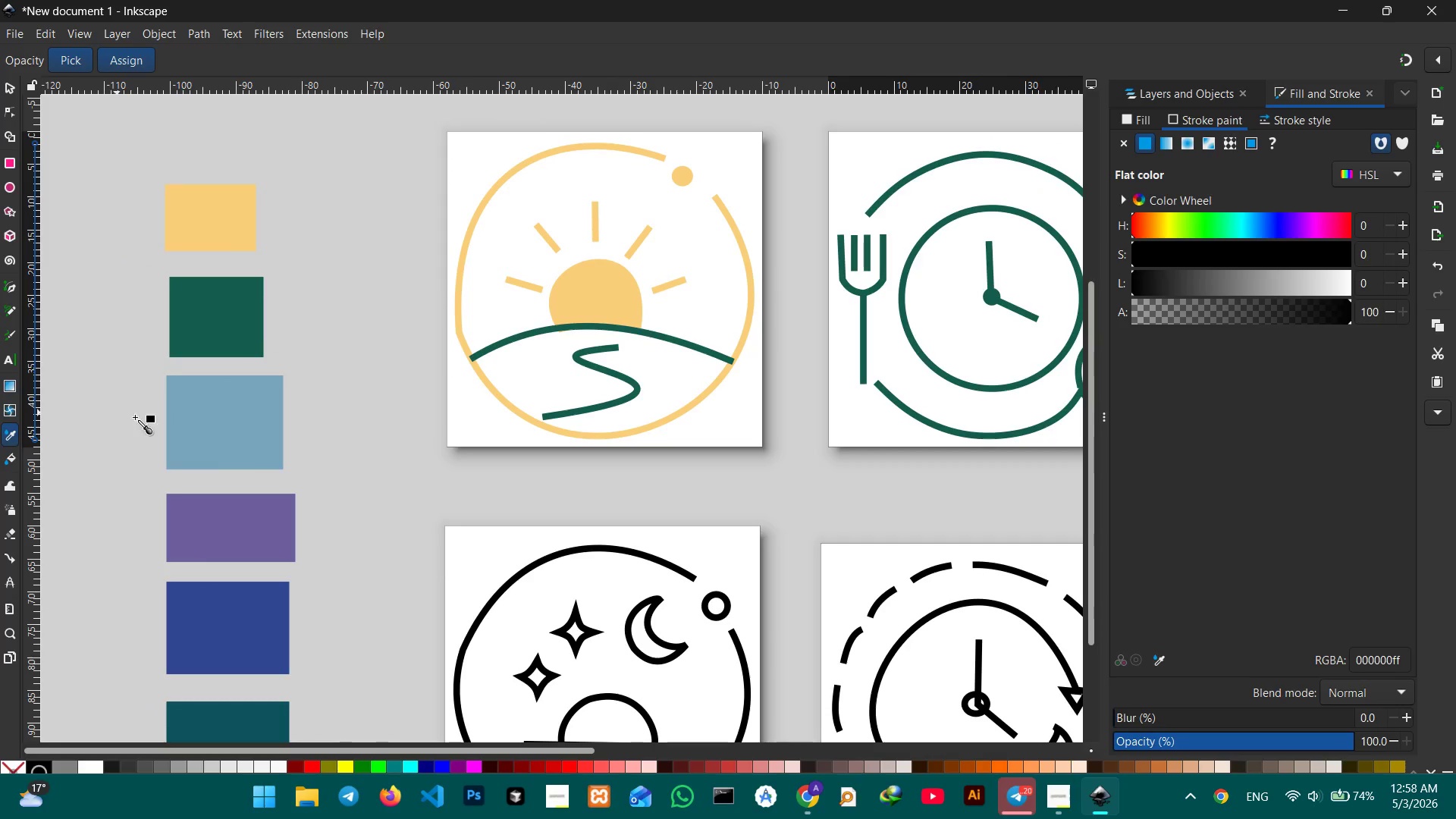 
left_click([179, 422])
 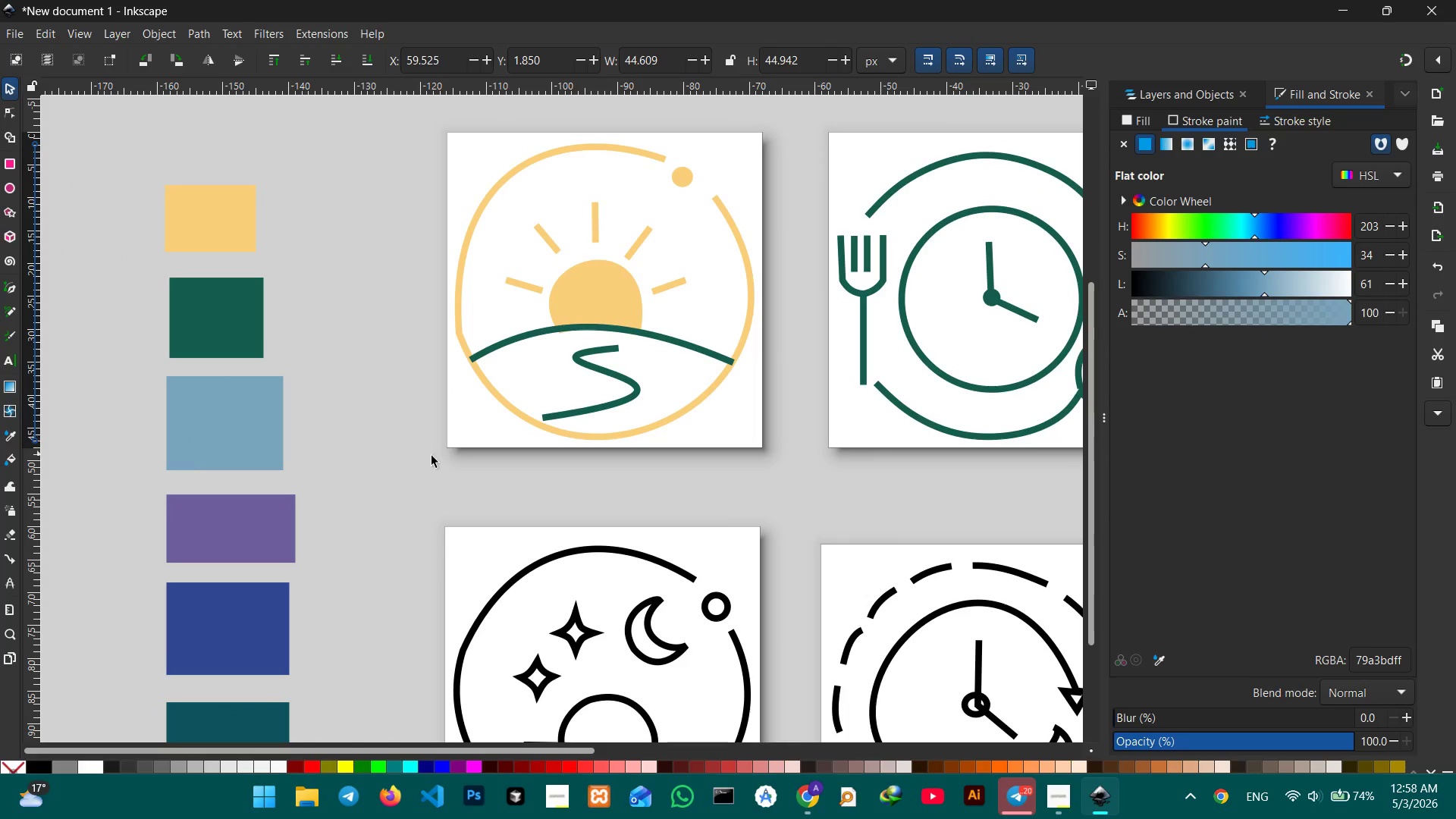 
hold_key(key=Space, duration=1.5)
 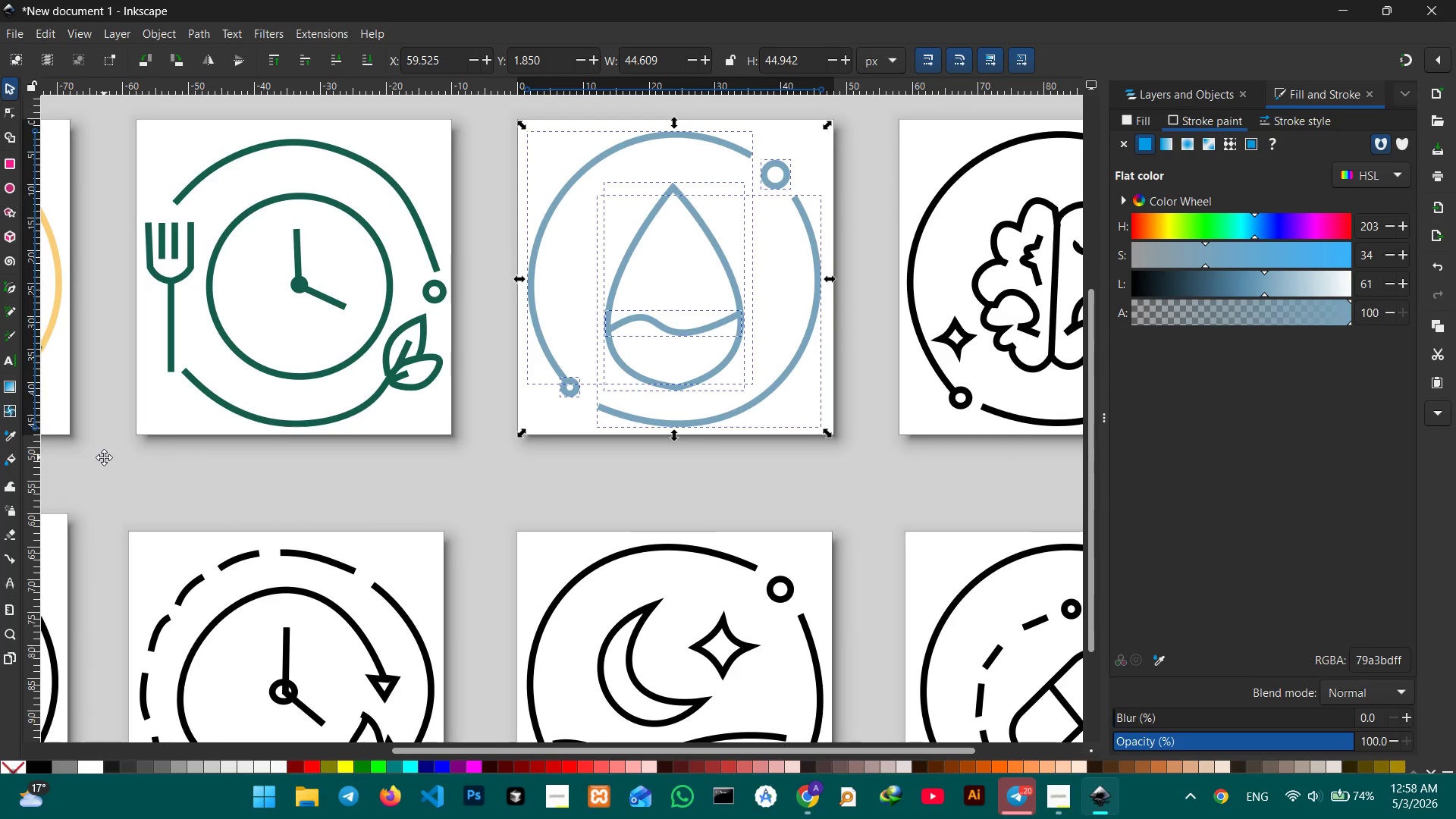 
left_click_drag(start_coordinate=[837, 470], to_coordinate=[104, 457])
 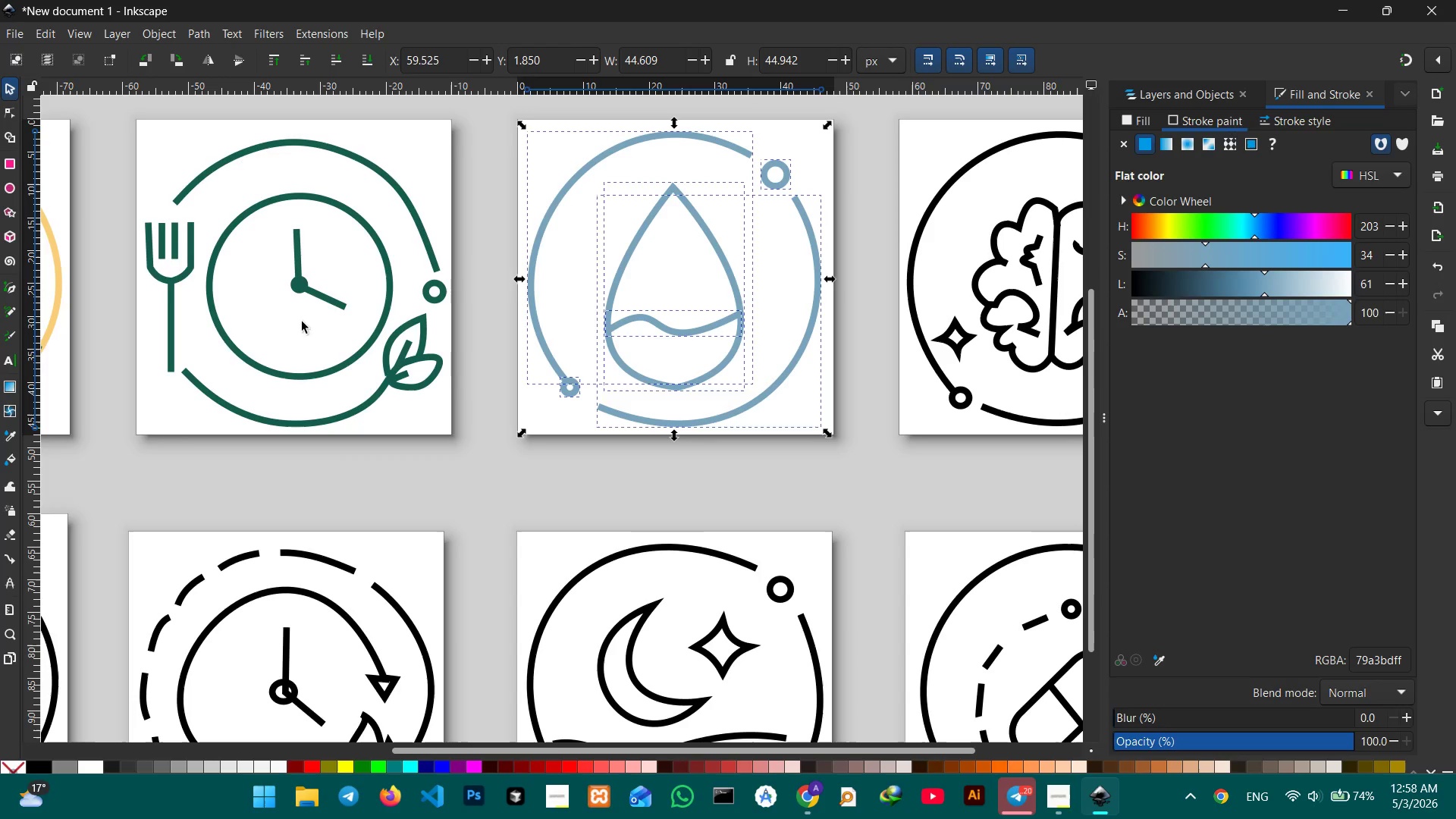 
hold_key(key=Space, duration=1.33)
 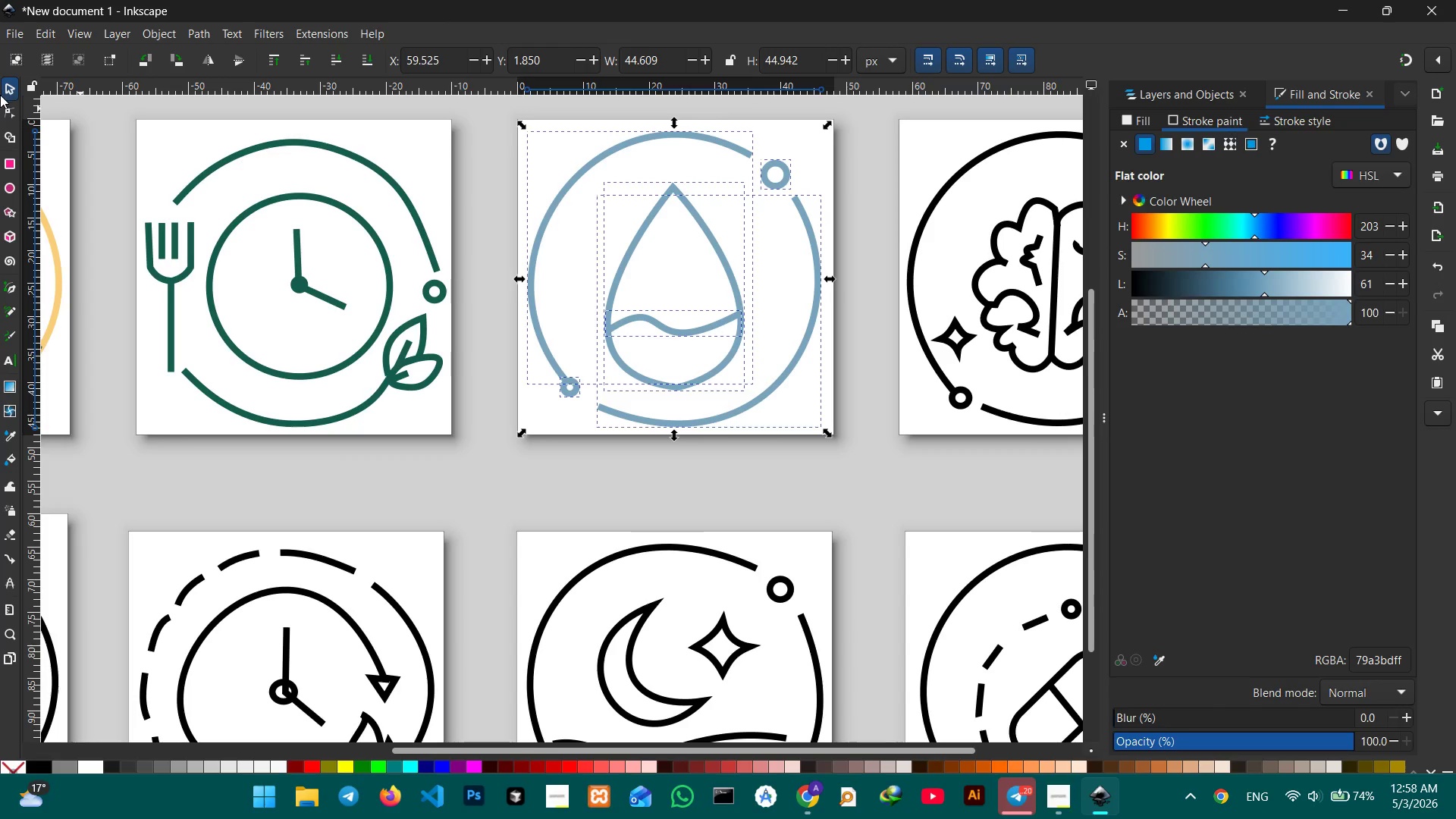 
double_click([103, 106])
 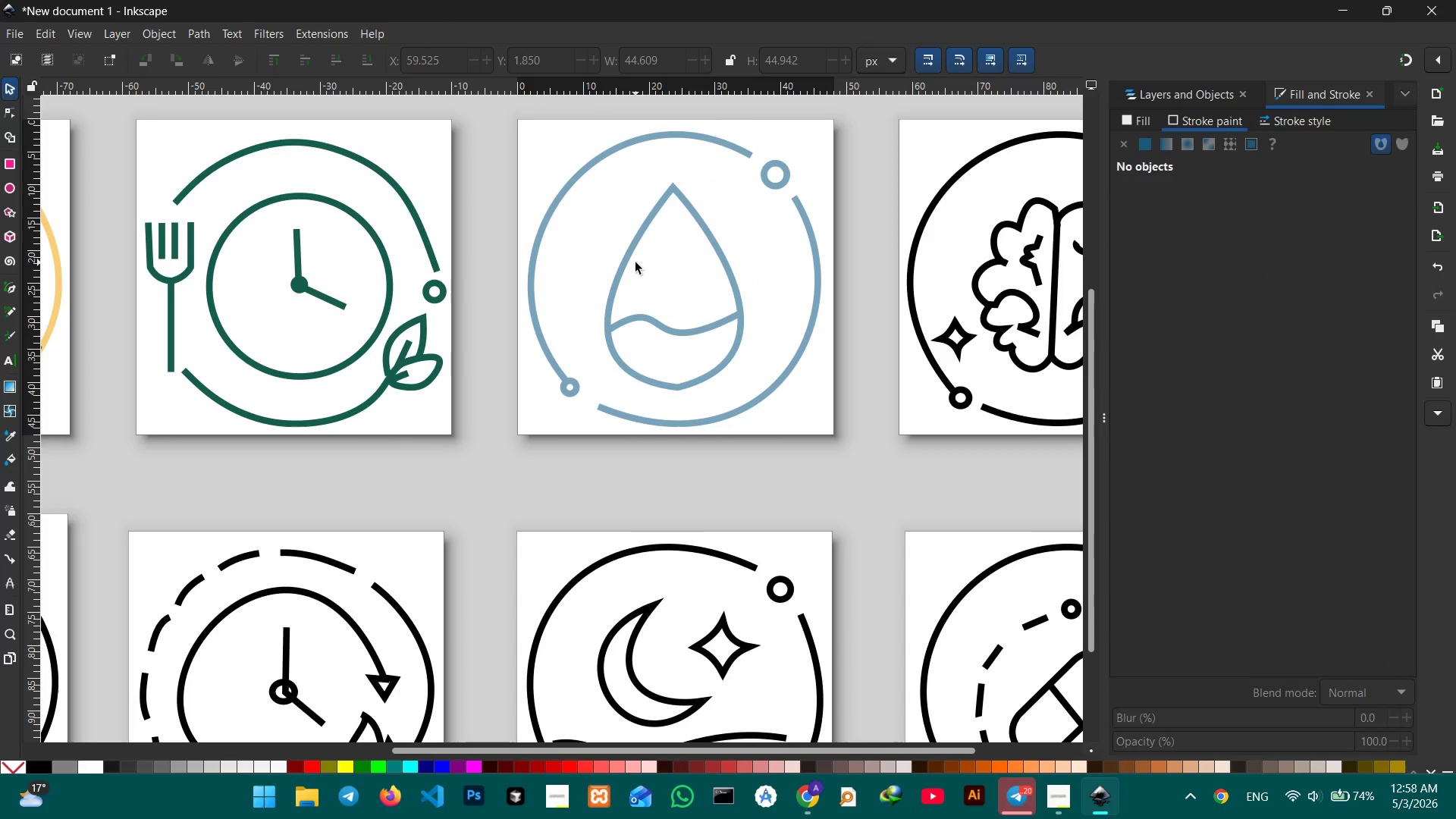 
left_click([623, 262])
 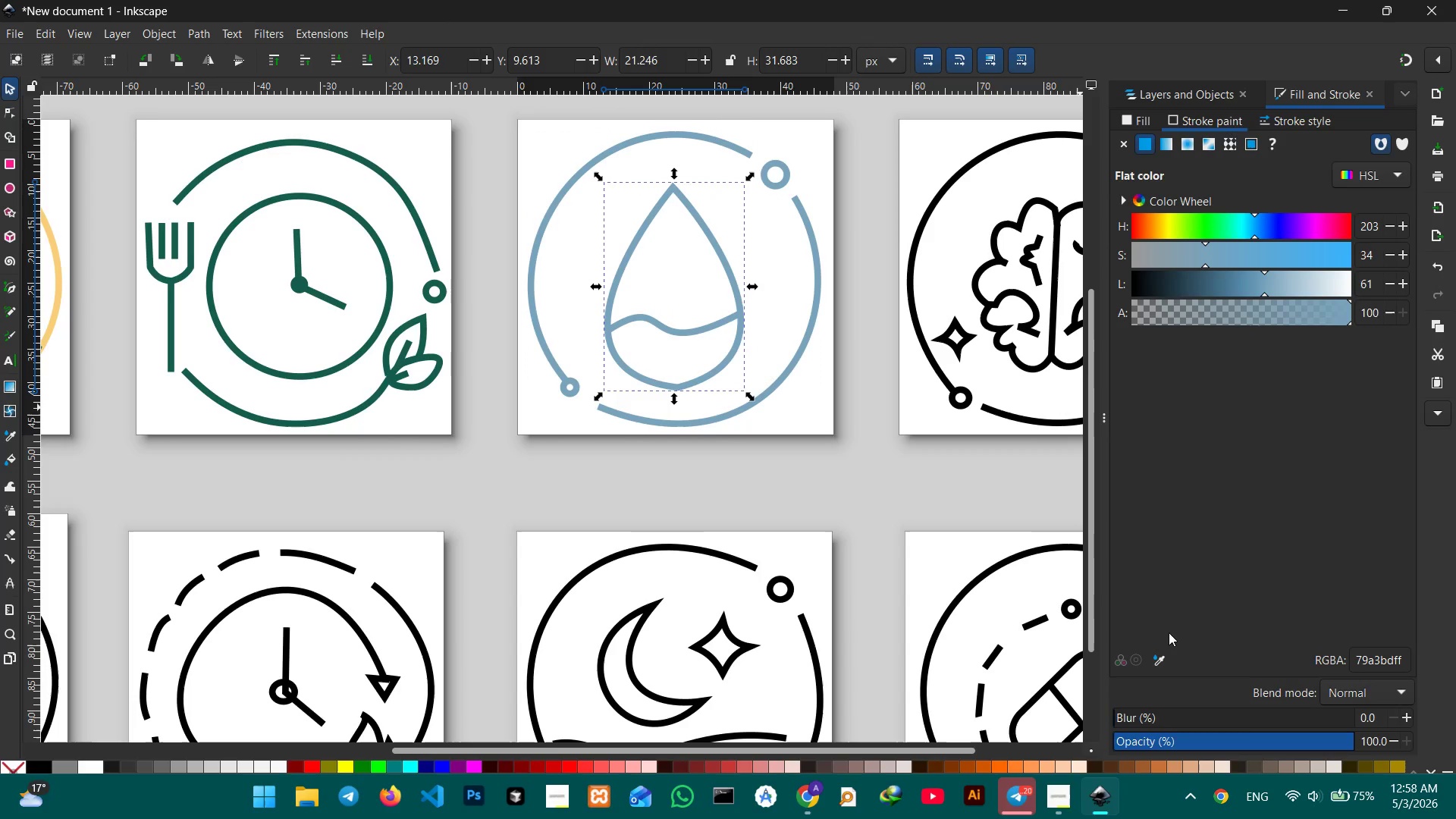 
left_click([1163, 660])
 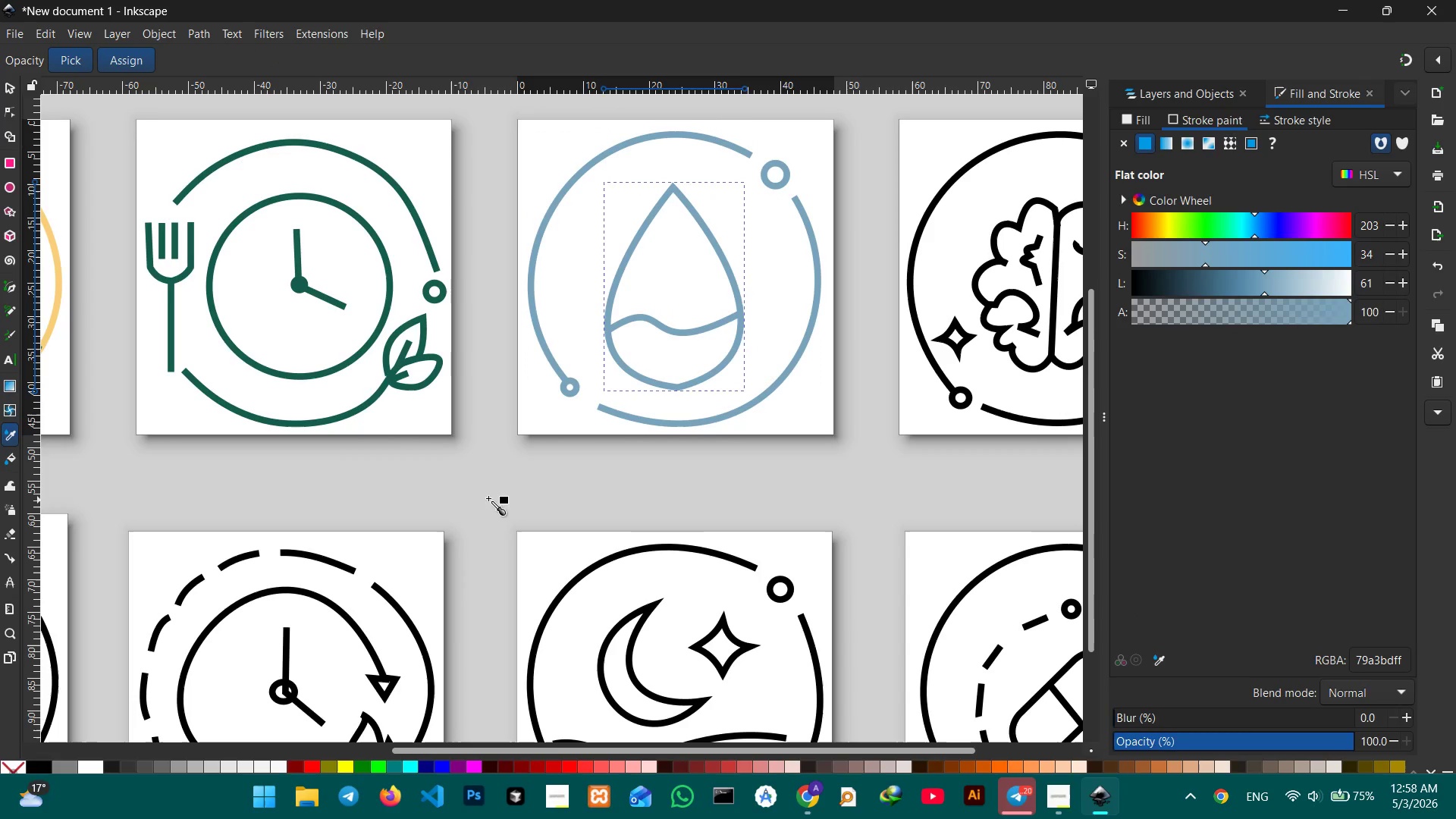 
hold_key(key=Space, duration=1.5)
 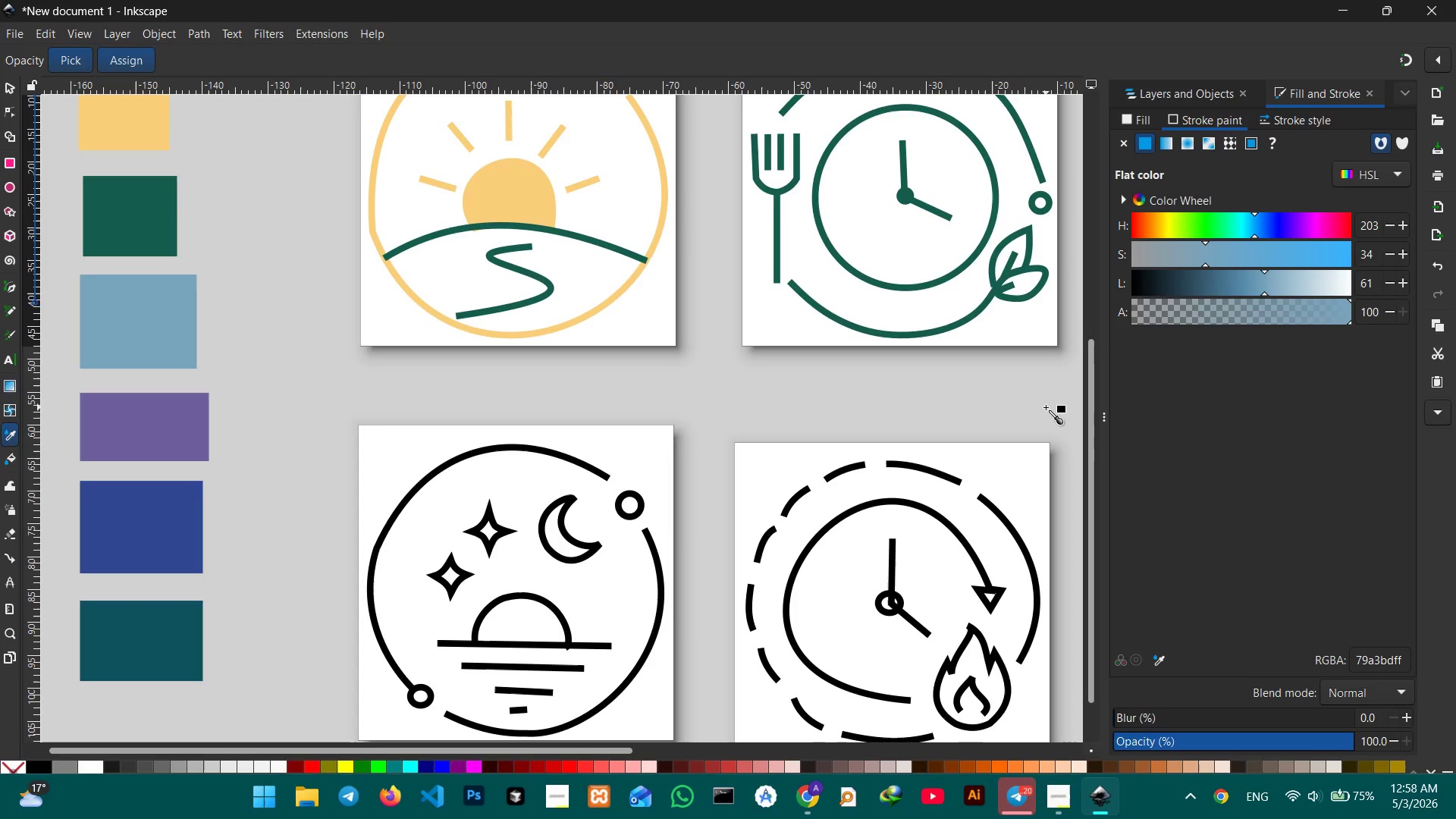 
left_click_drag(start_coordinate=[438, 497], to_coordinate=[1097, 468])
 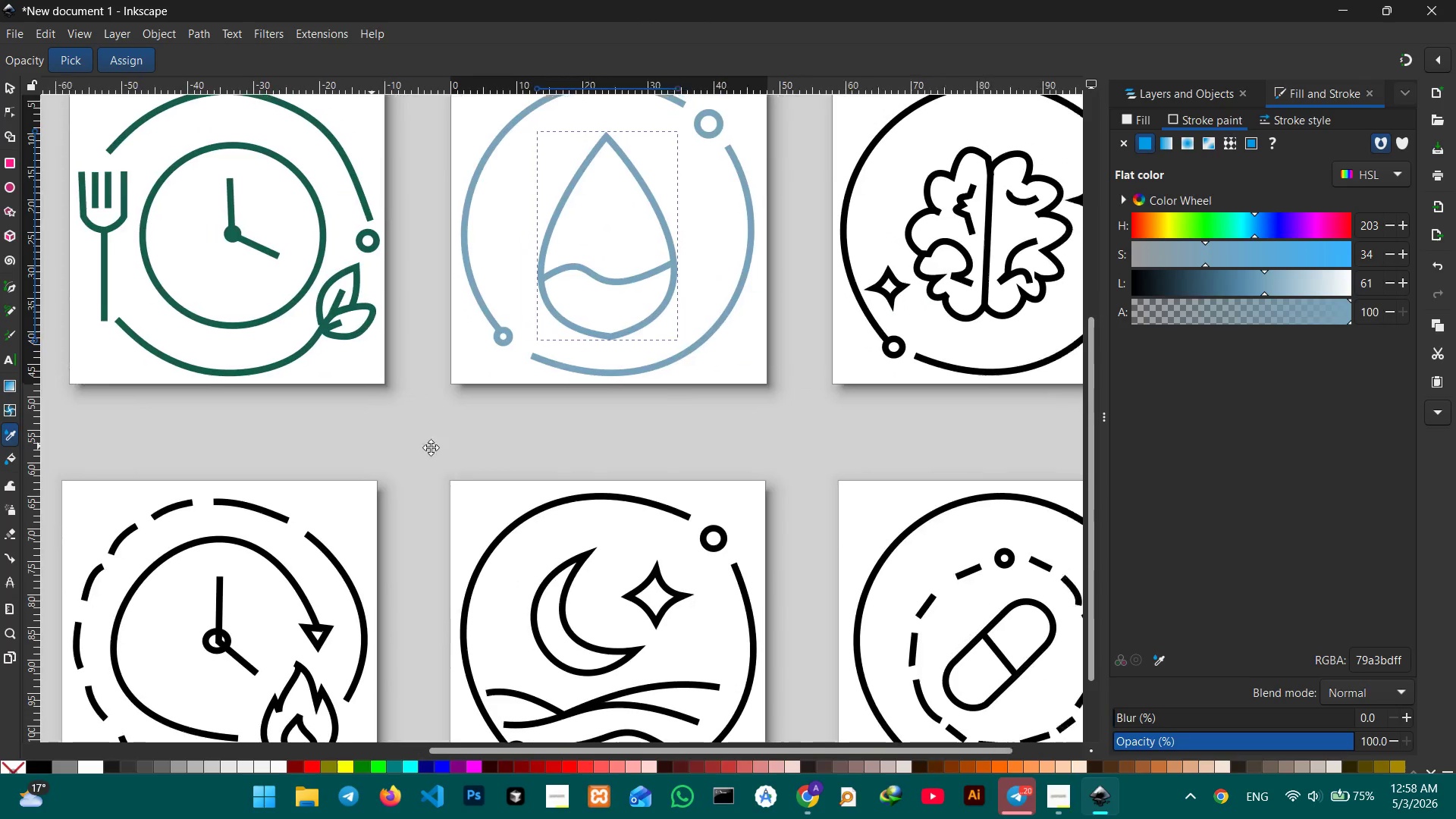 
left_click_drag(start_coordinate=[595, 450], to_coordinate=[1032, 413])
 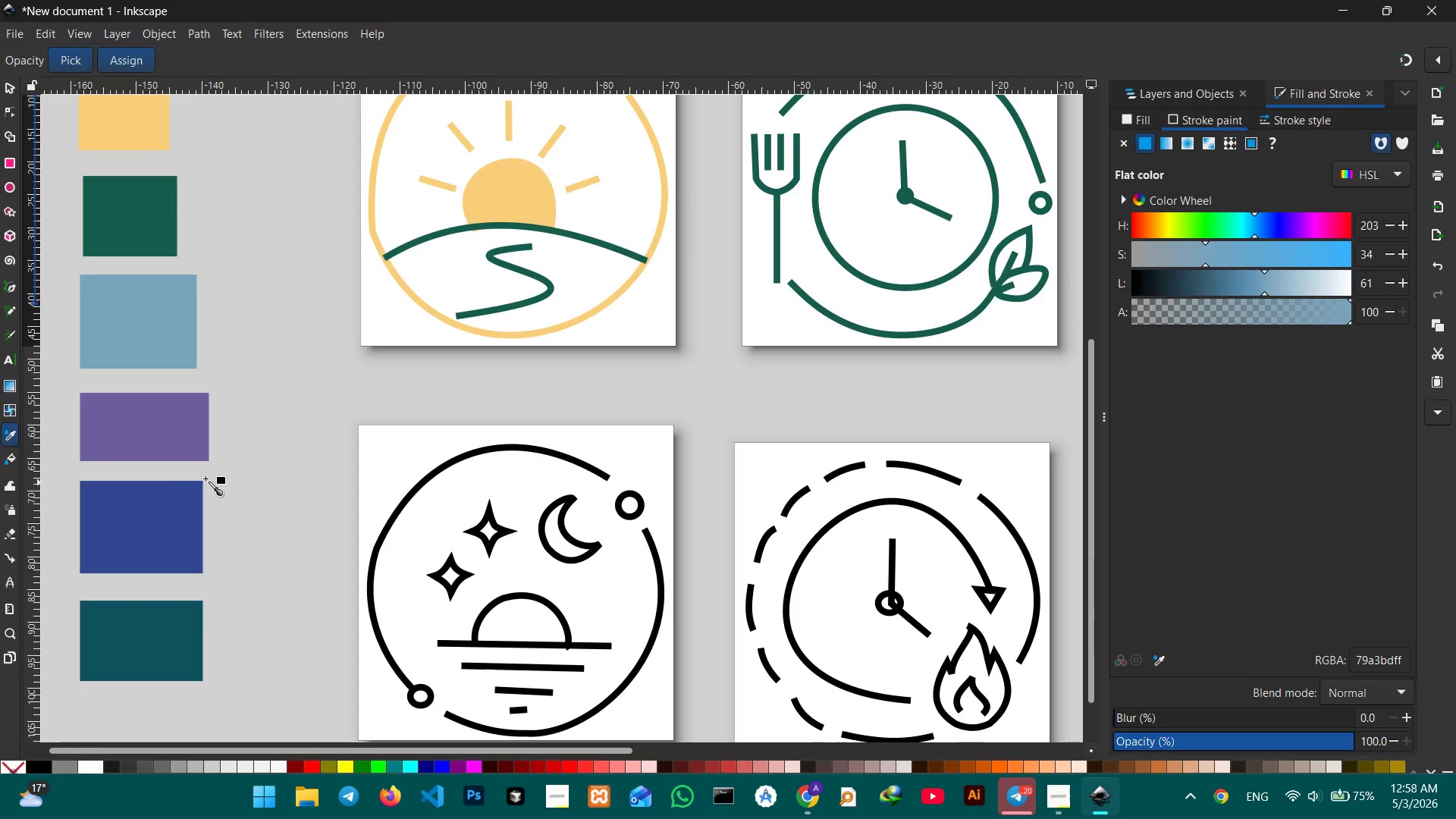 
hold_key(key=Space, duration=0.44)
 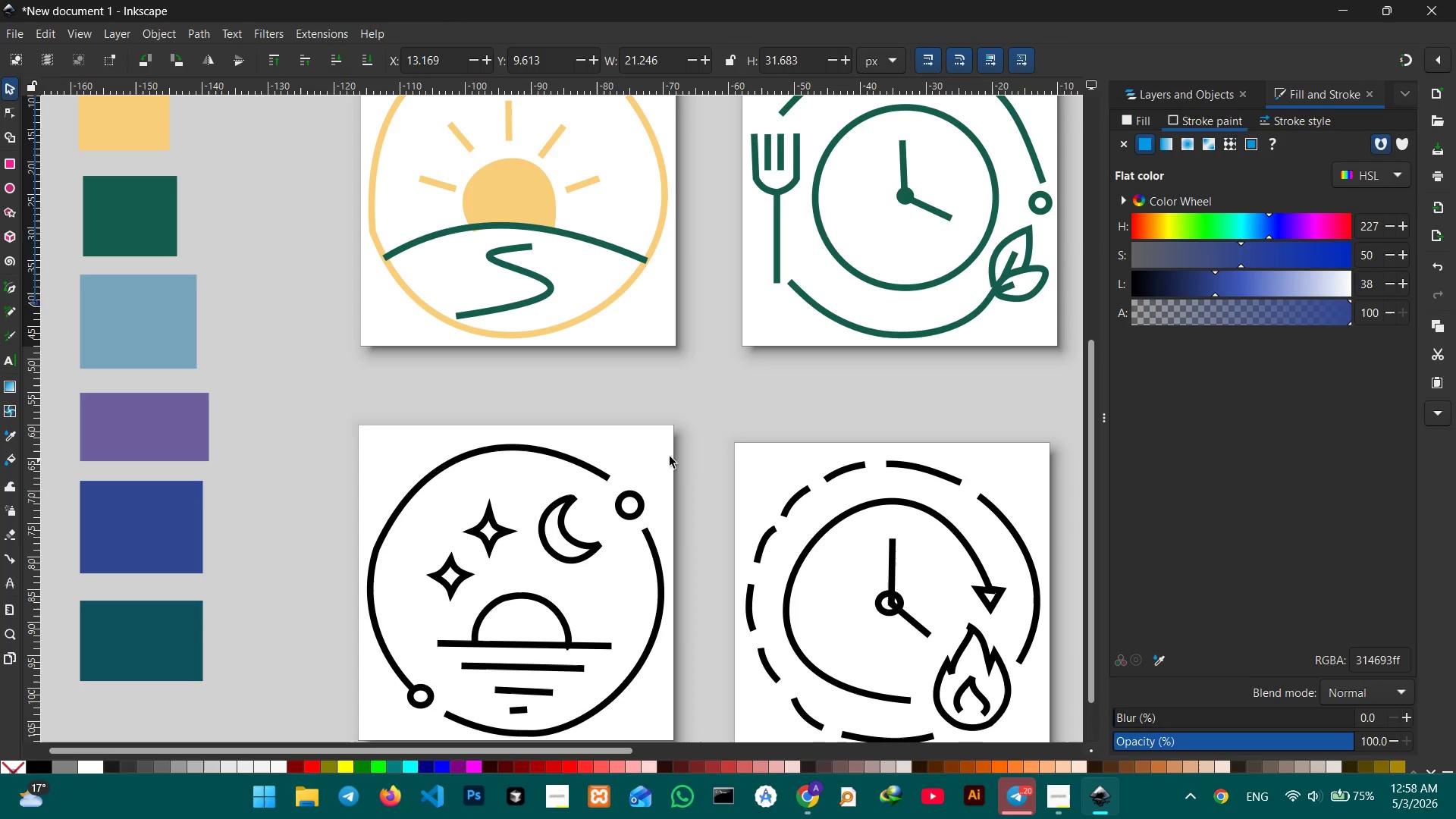 
hold_key(key=Space, duration=1.5)
 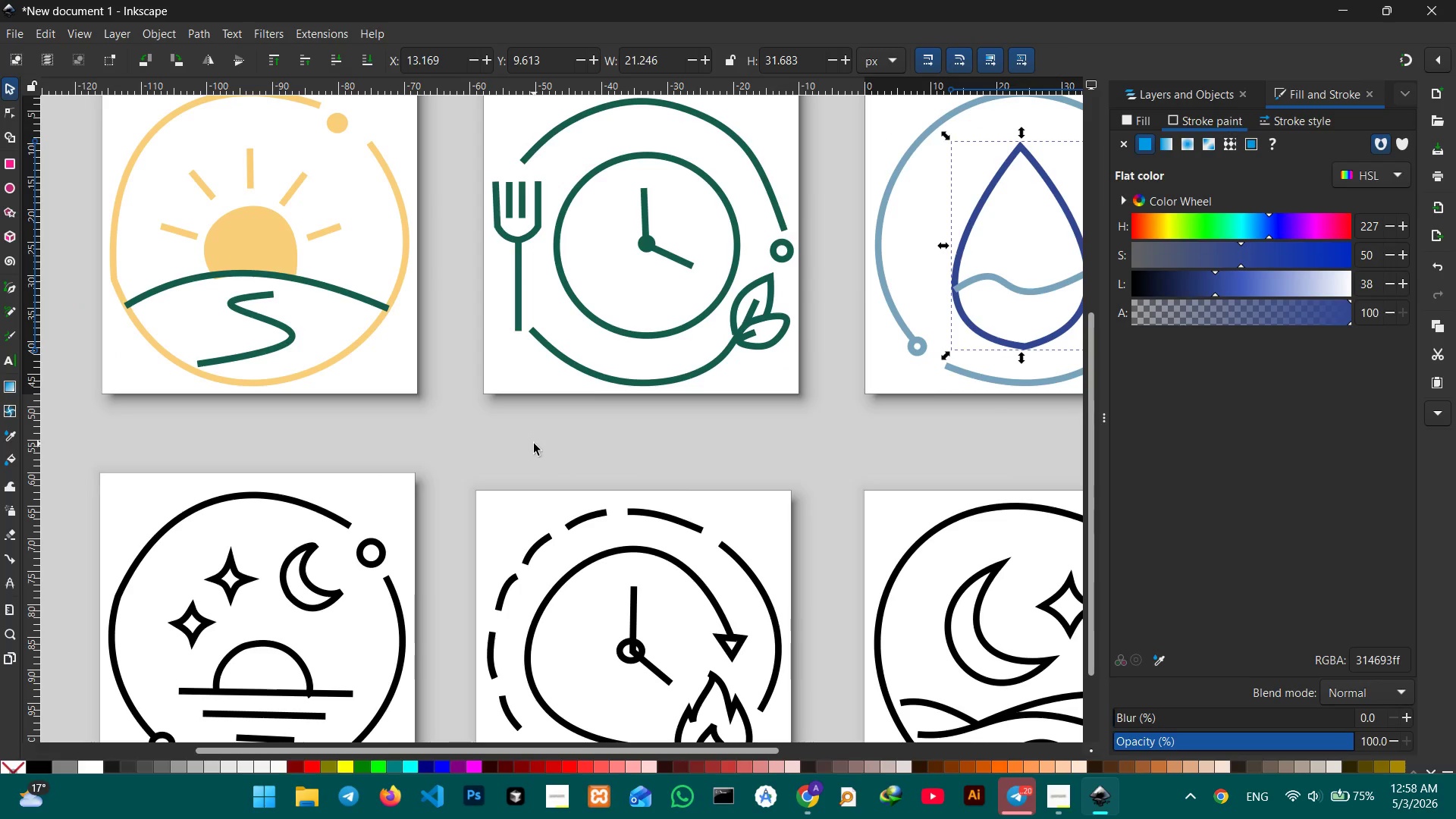 
left_click_drag(start_coordinate=[758, 400], to_coordinate=[534, 444])
 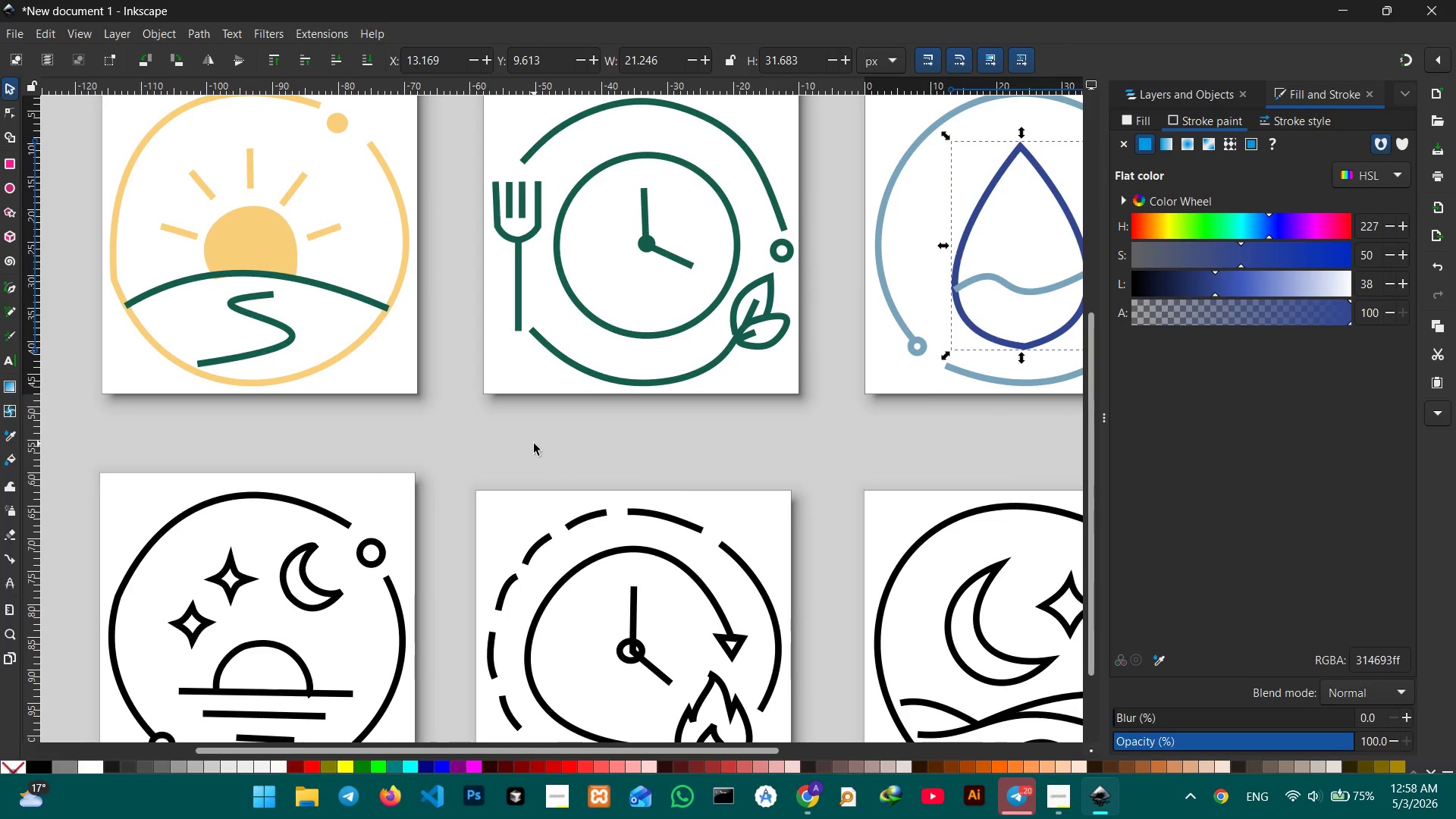 
key(Space)
 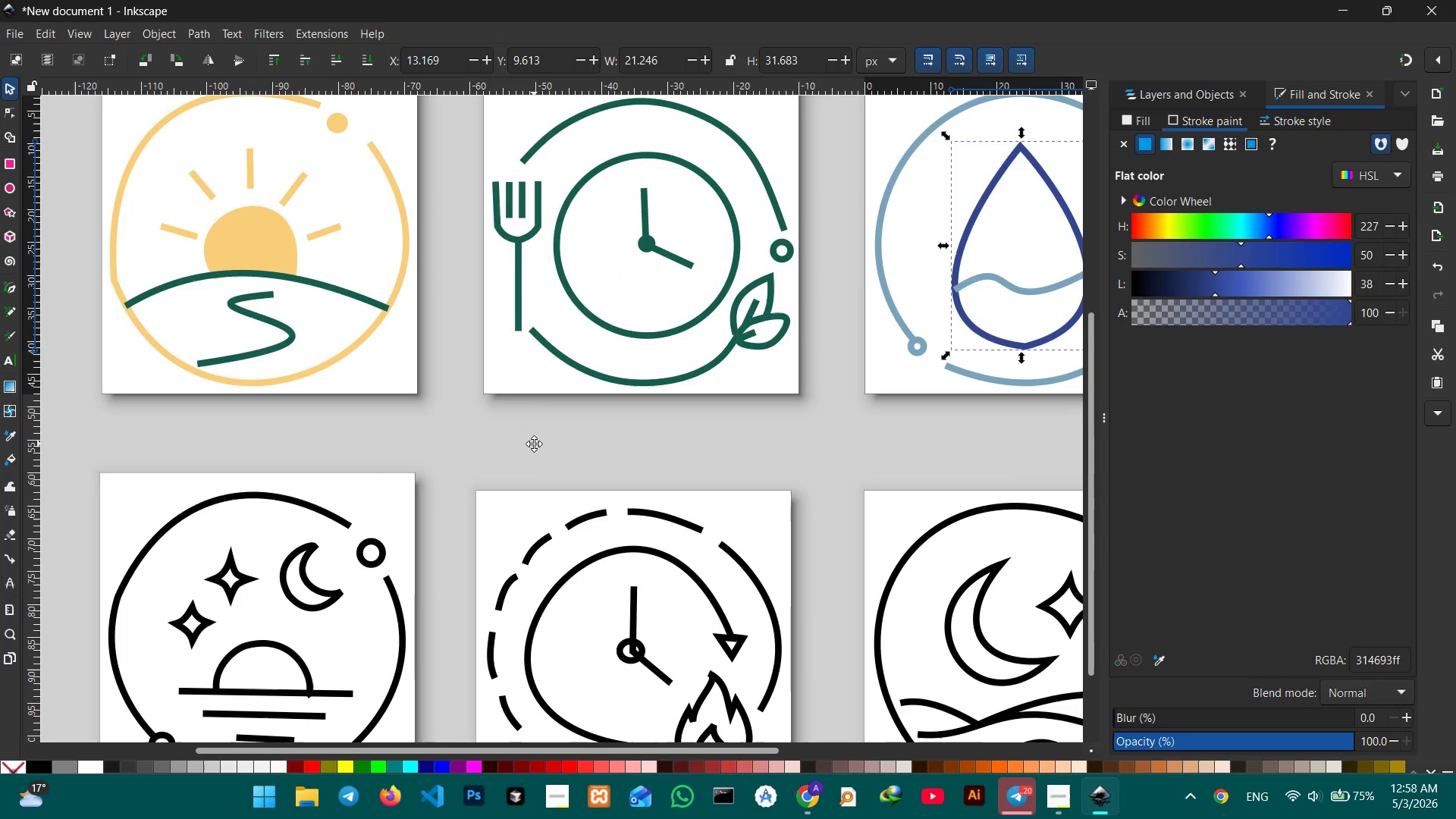 
key(Space)
 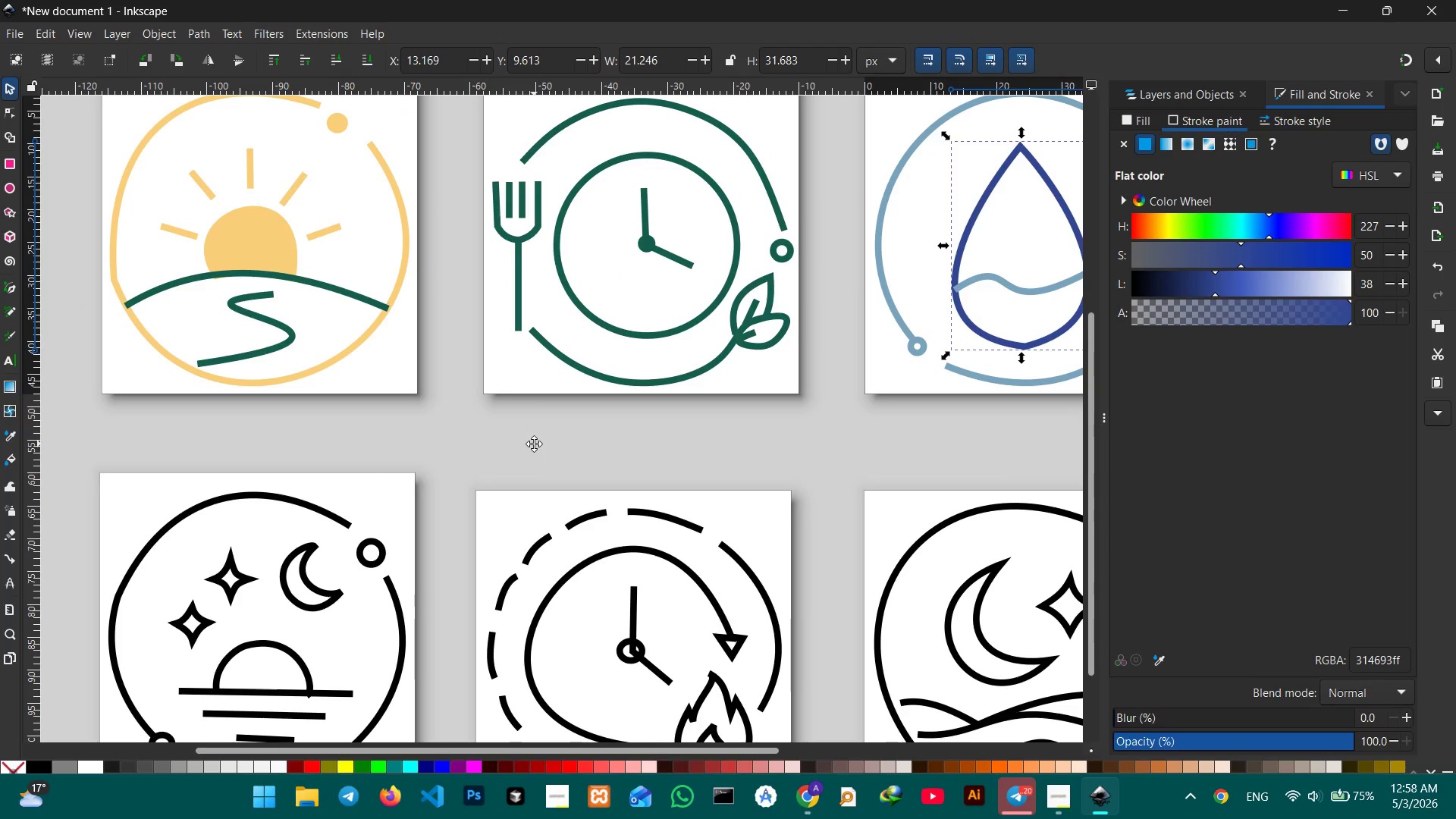 
key(Space)
 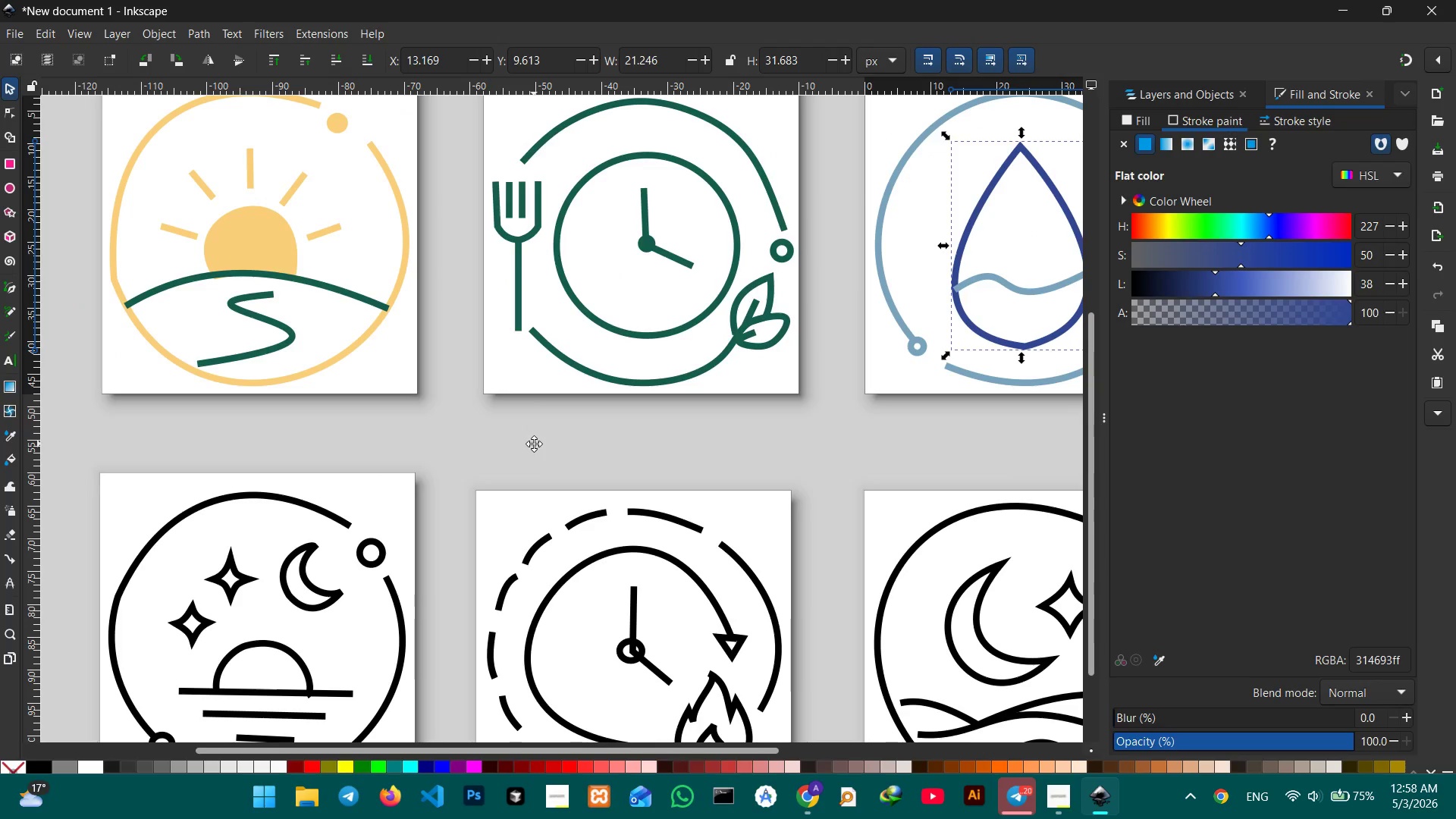 
key(Space)
 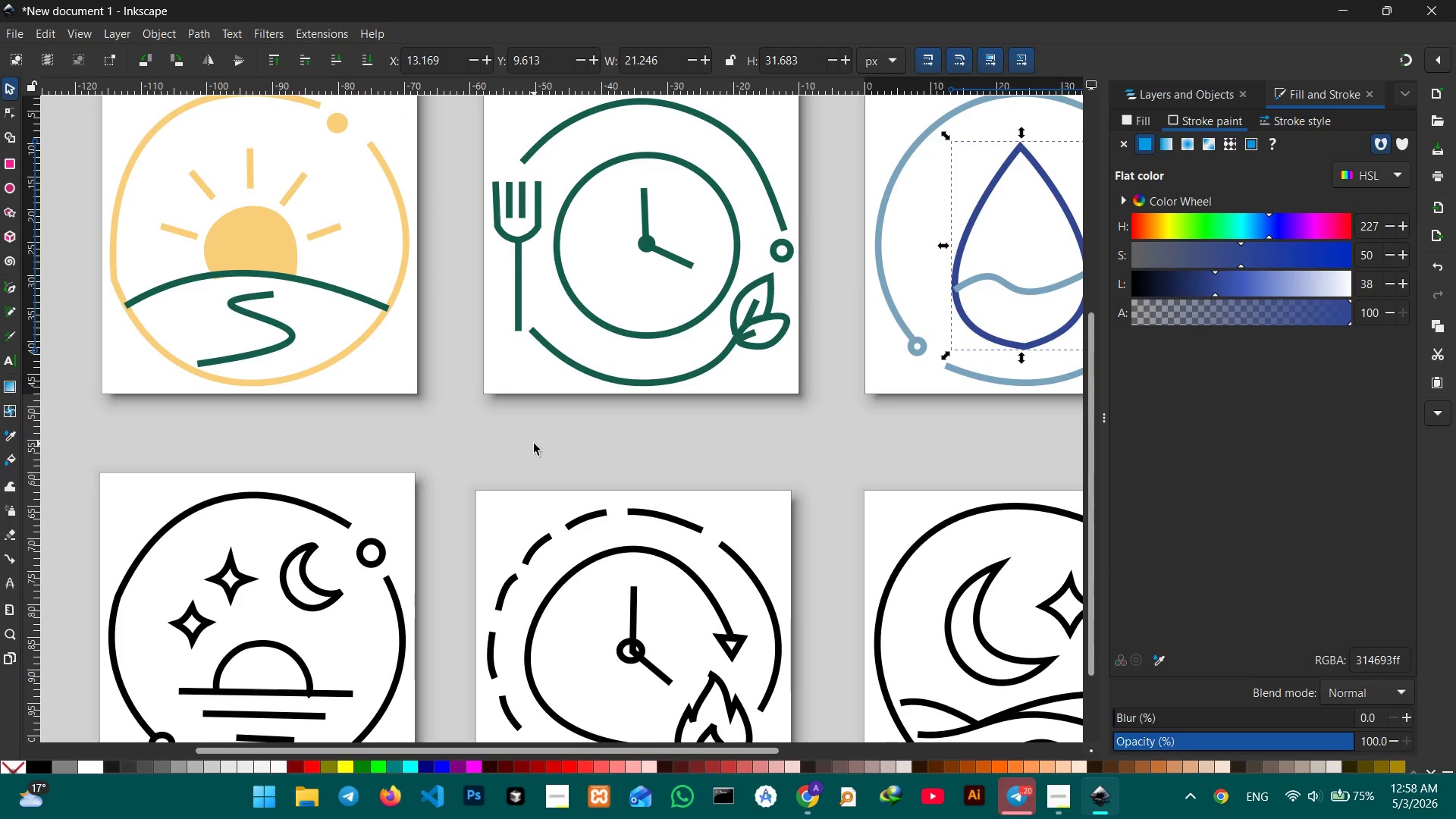 
key(Space)
 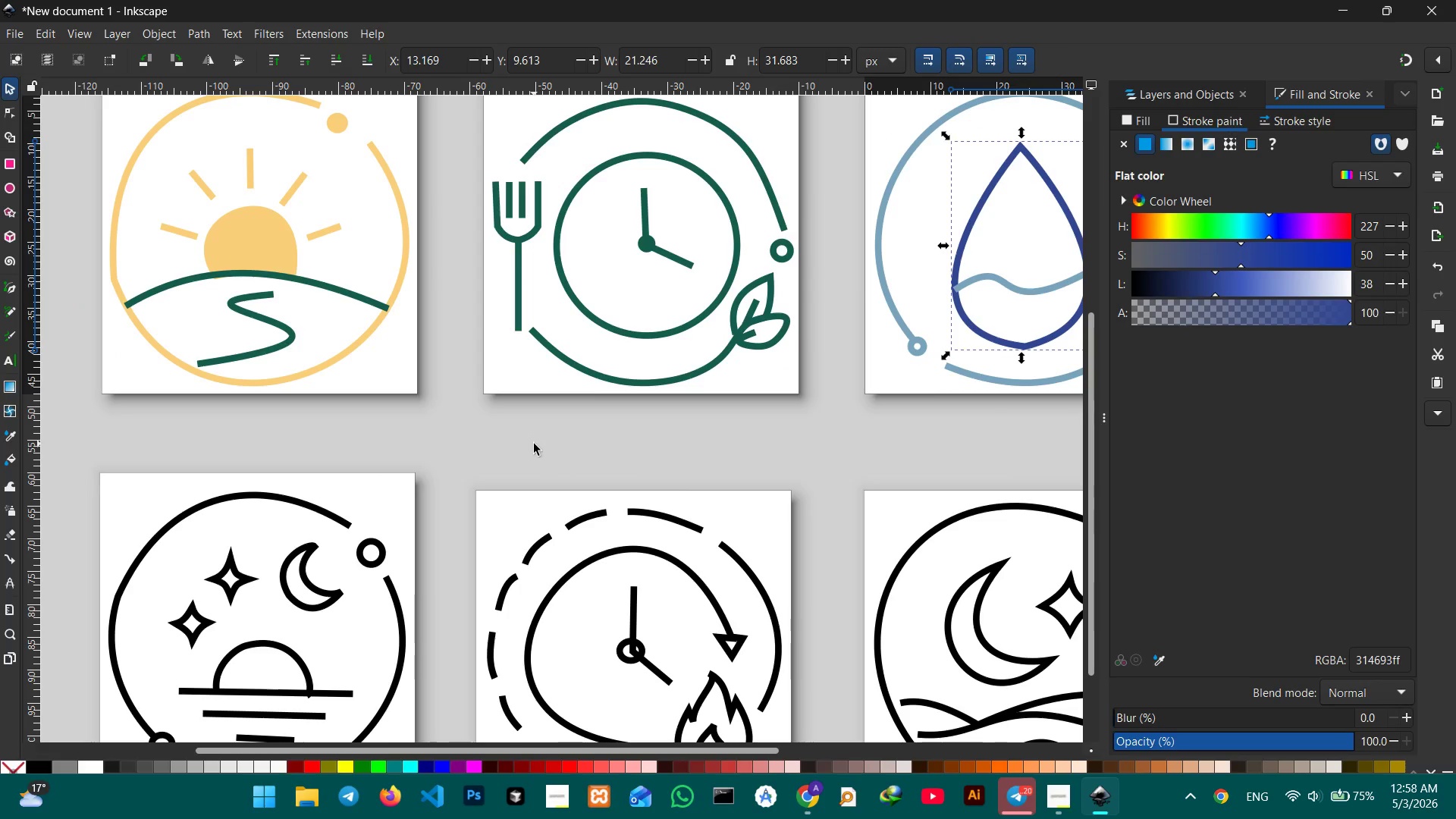 
key(Control+Z)
 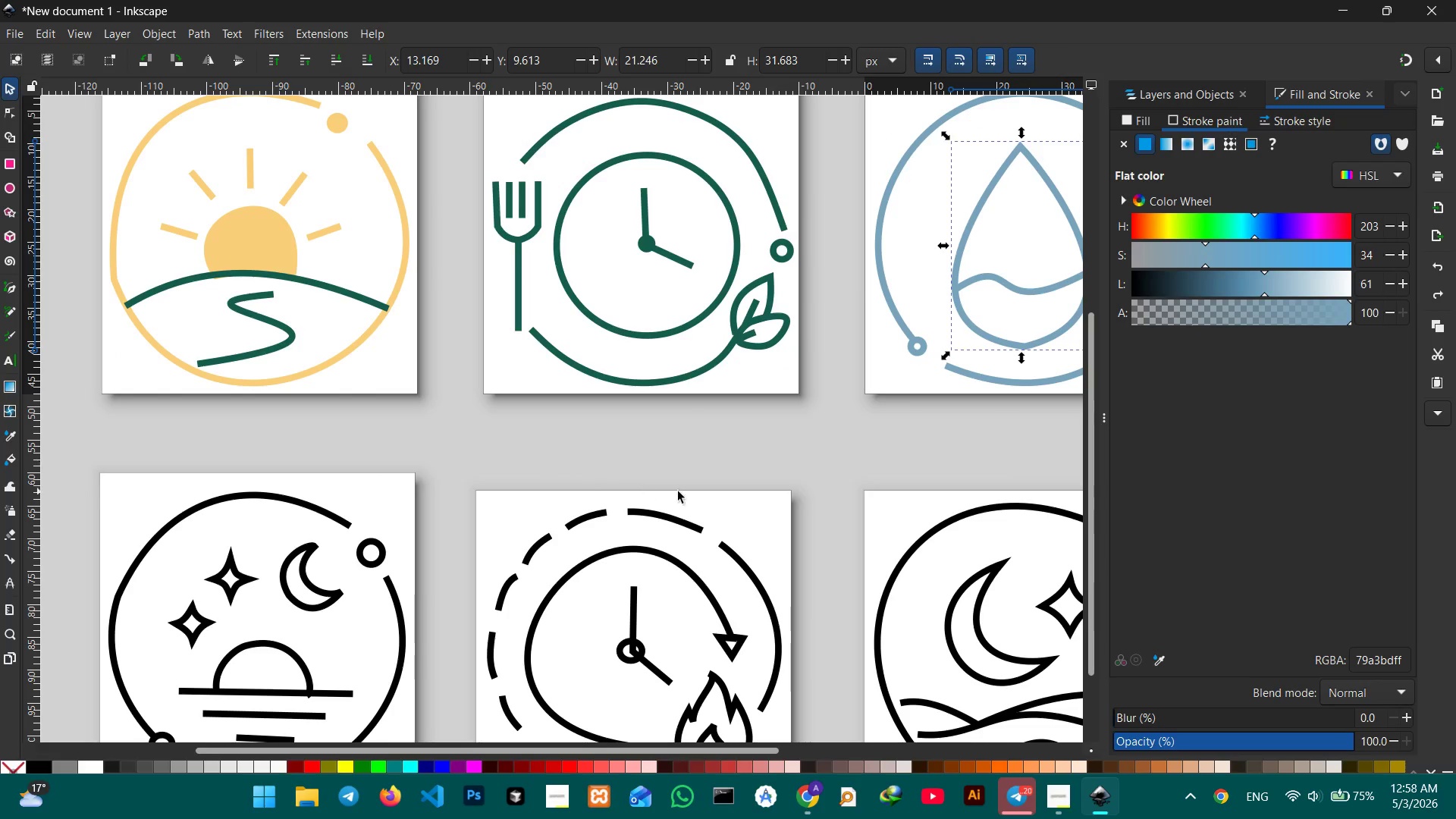 
hold_key(key=Space, duration=0.55)
 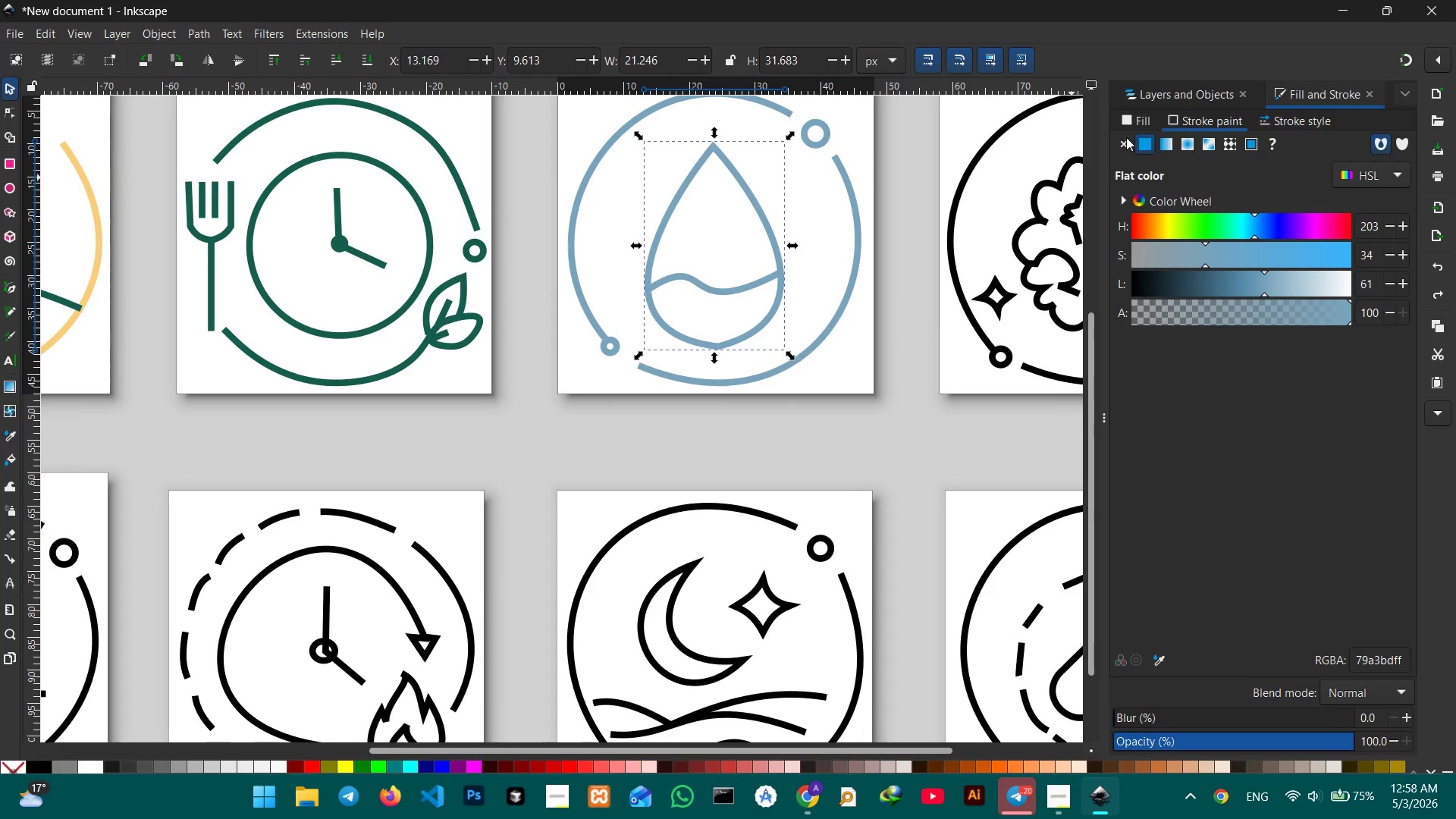 
left_click_drag(start_coordinate=[720, 492], to_coordinate=[407, 492])
 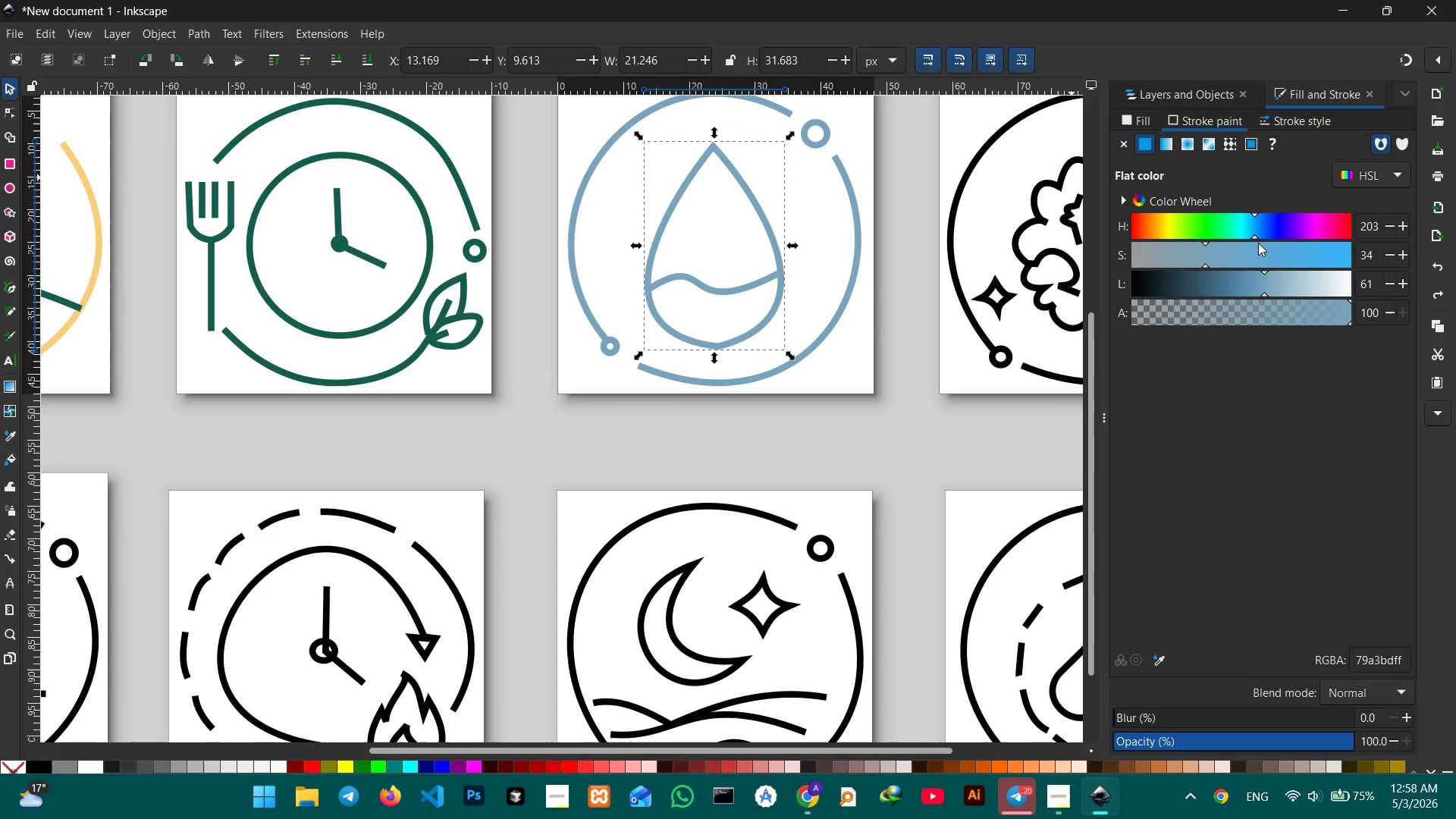 
left_click_drag(start_coordinate=[1254, 237], to_coordinate=[1262, 237])
 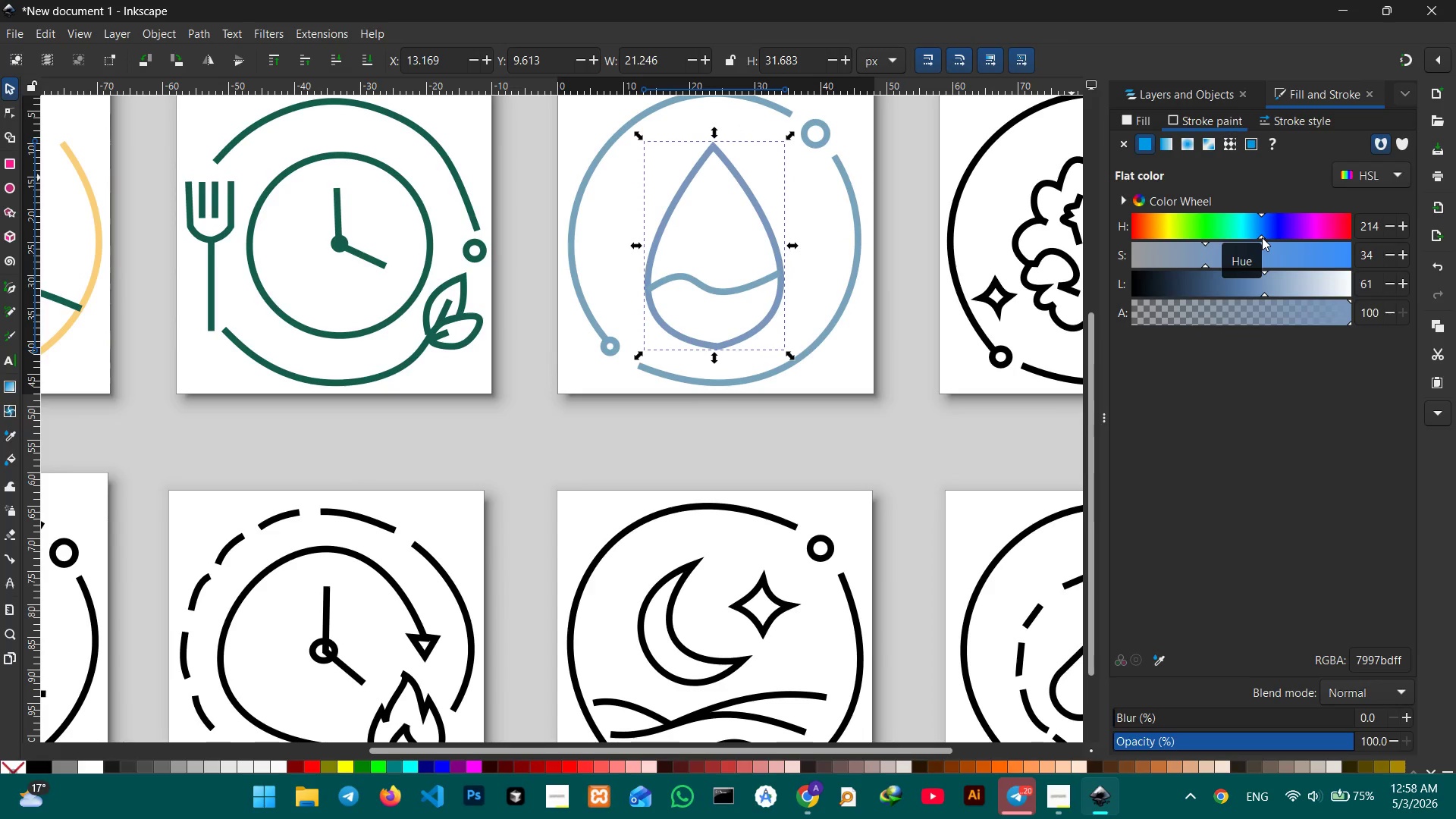 
left_click_drag(start_coordinate=[1262, 237], to_coordinate=[1266, 237])
 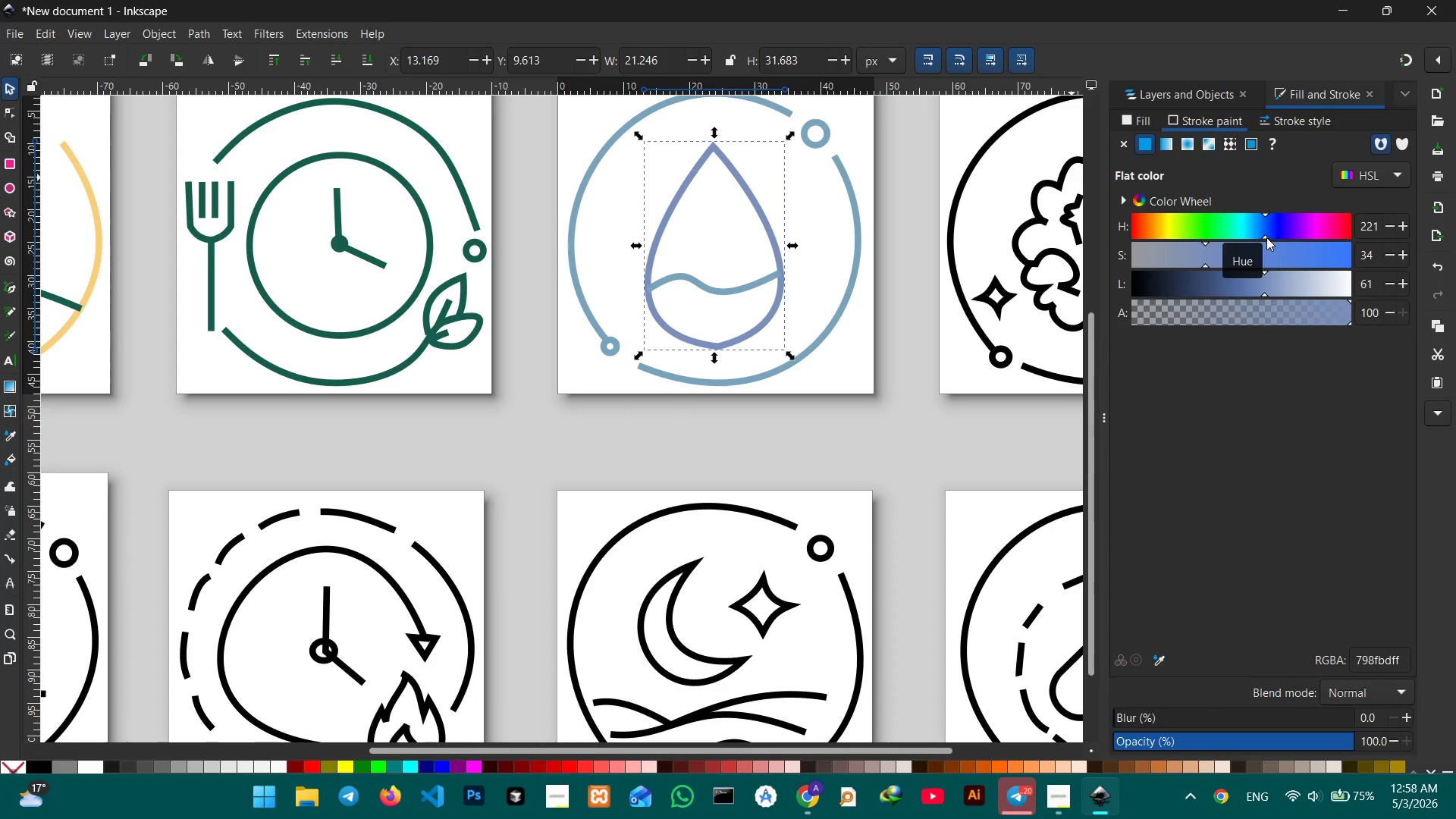 
left_click_drag(start_coordinate=[1266, 237], to_coordinate=[1261, 237])
 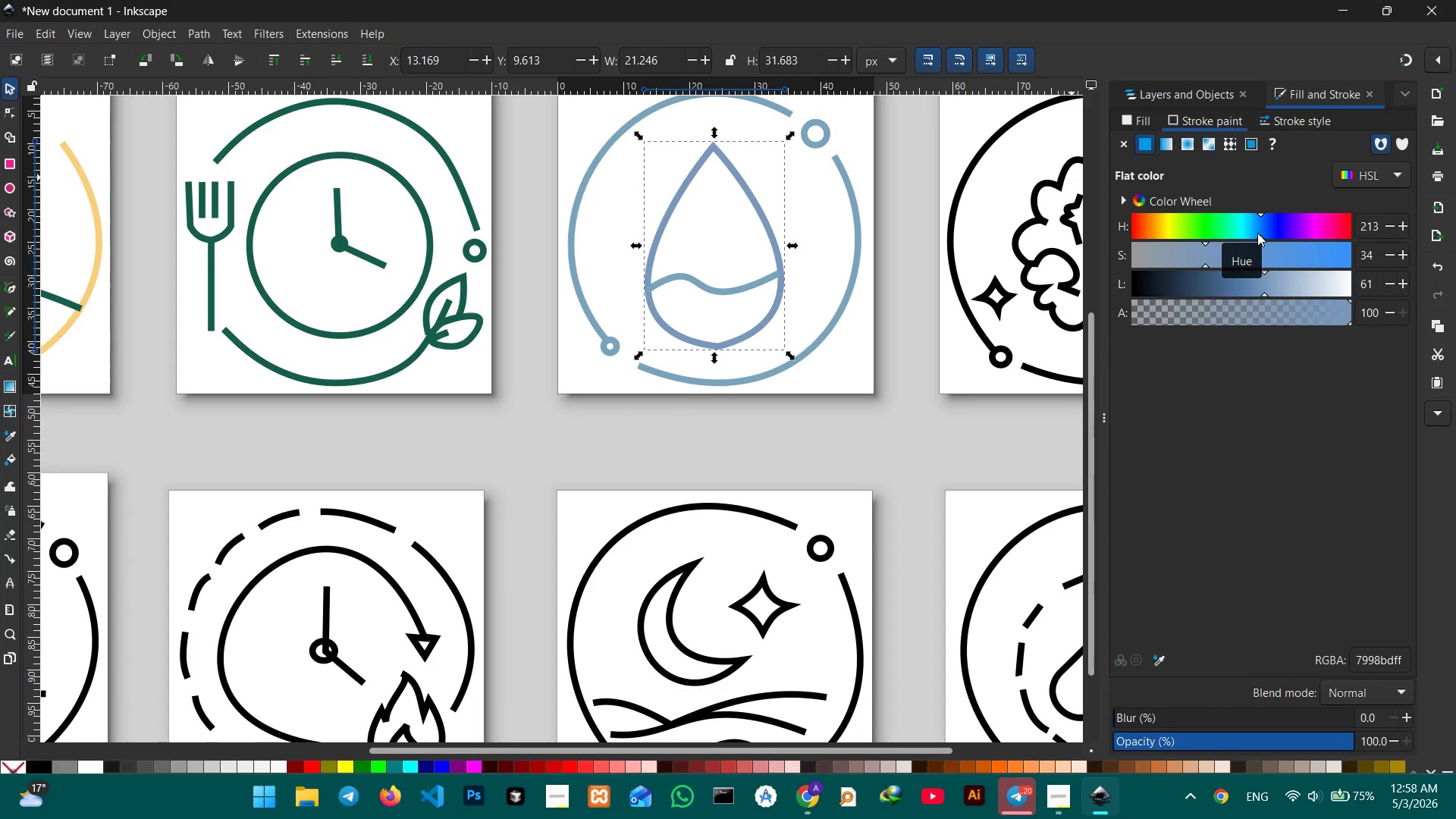 
key(Control+Z)
 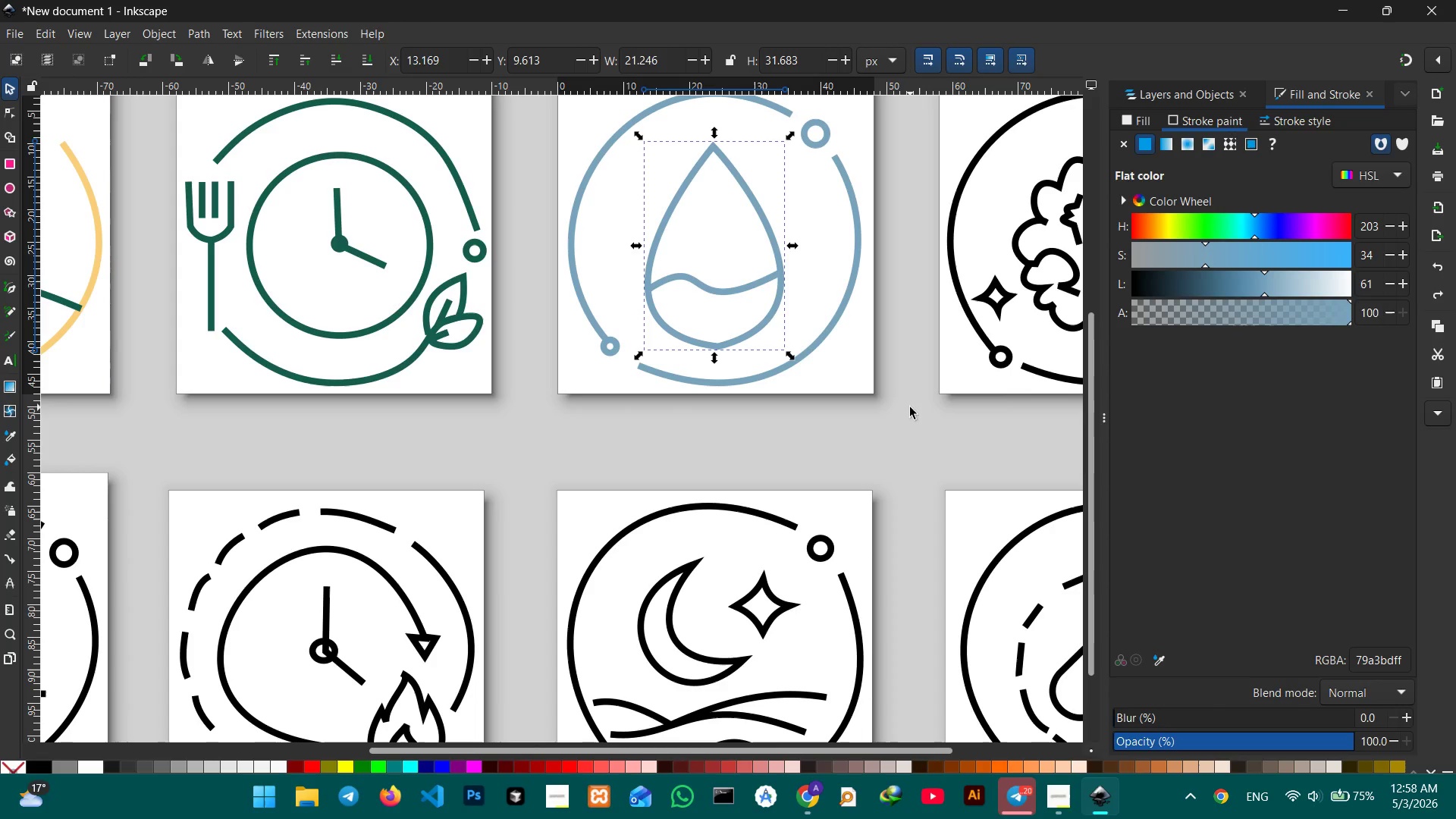 
wait(9.2)
 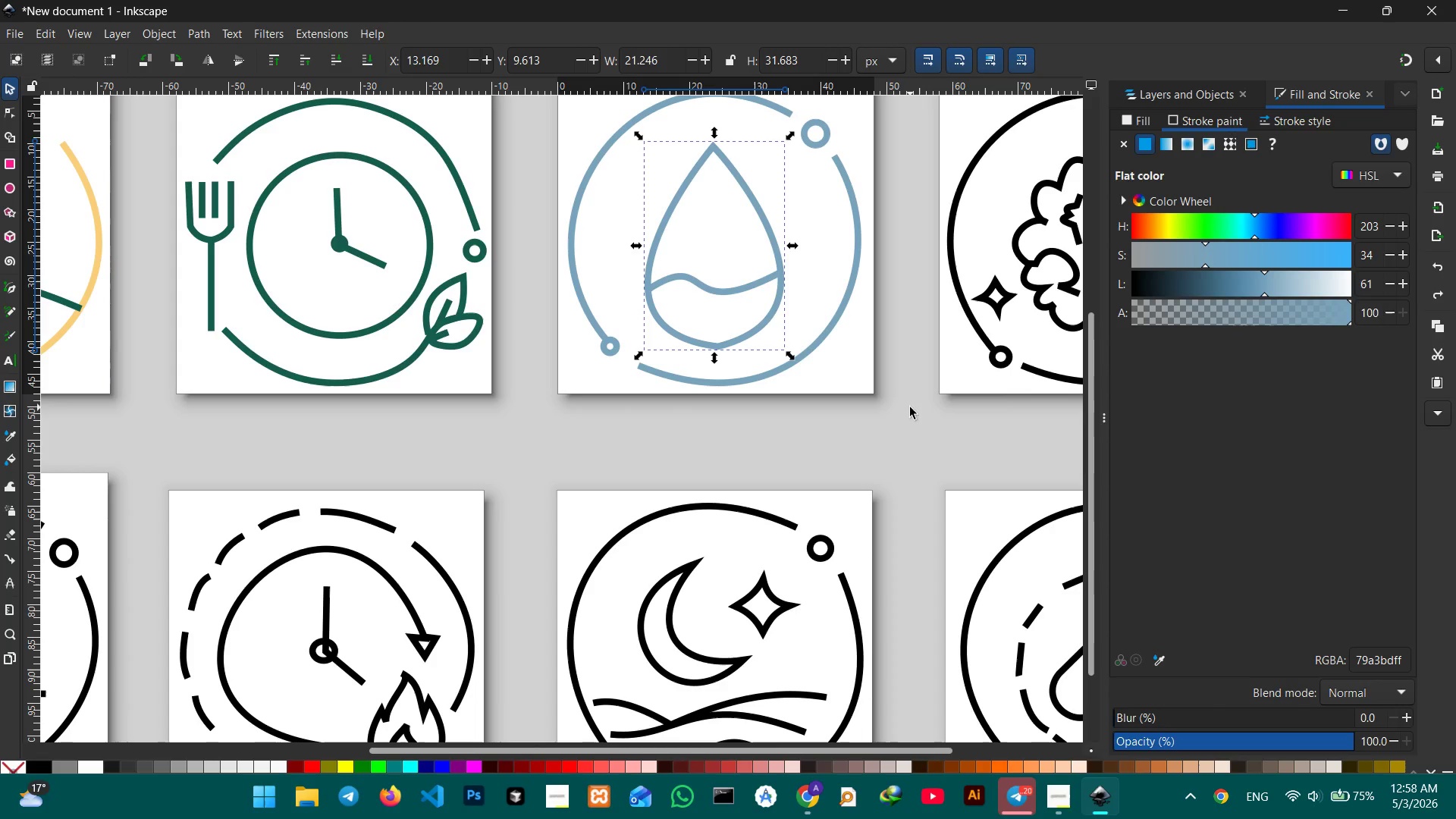 
hold_key(key=Space, duration=0.89)
 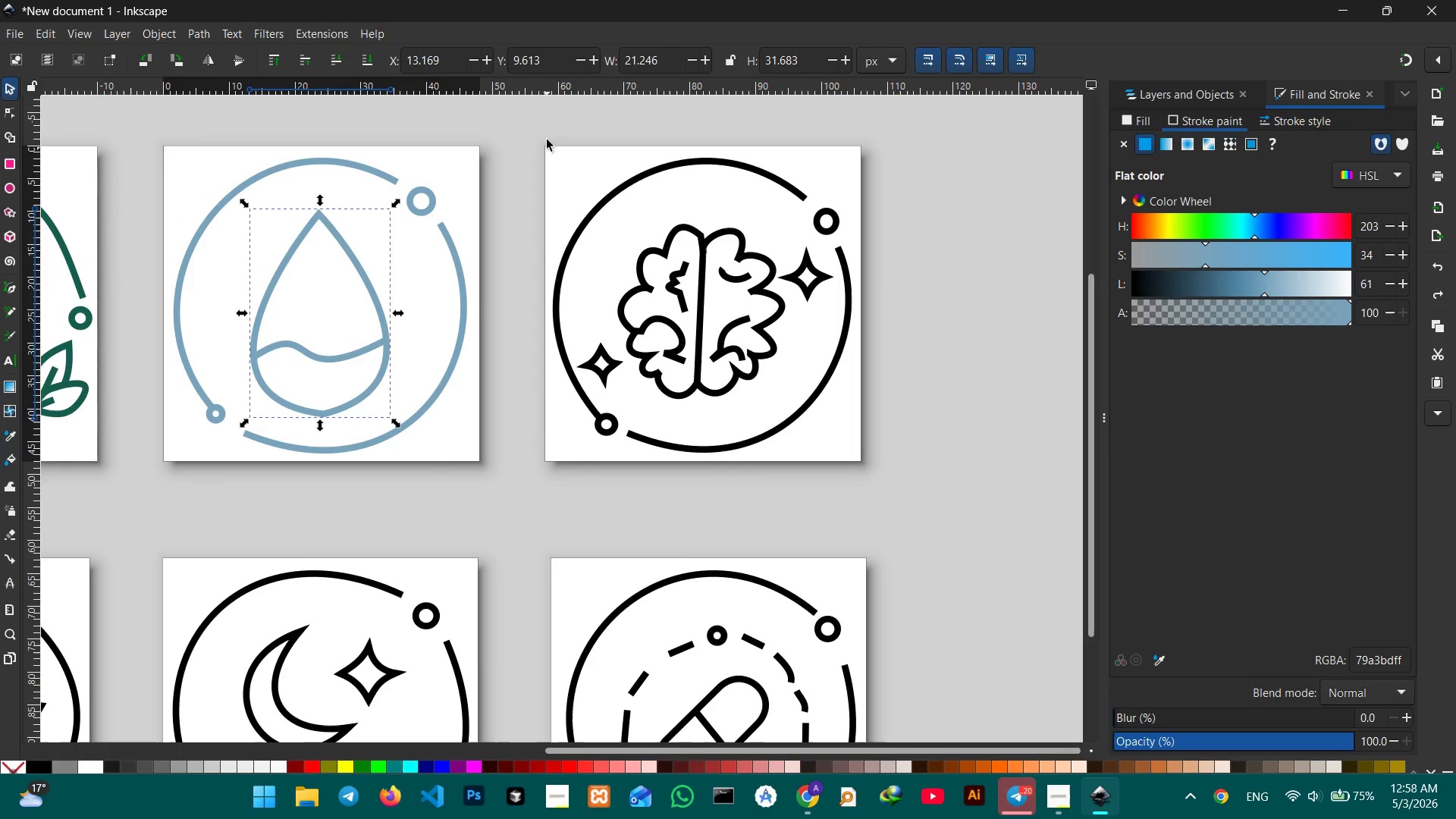 
left_click_drag(start_coordinate=[938, 424], to_coordinate=[543, 529])
 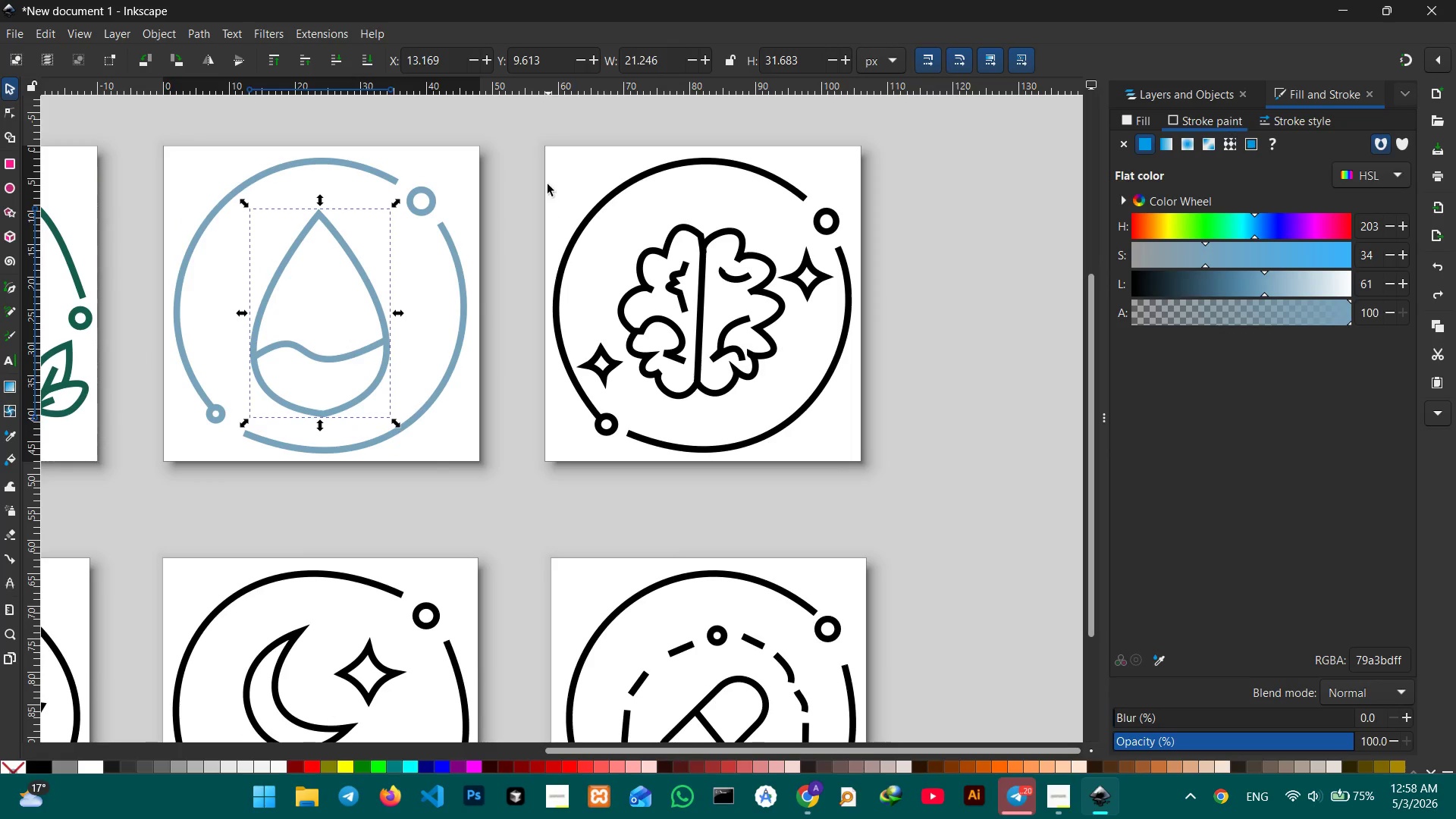 
left_click([547, 137])
 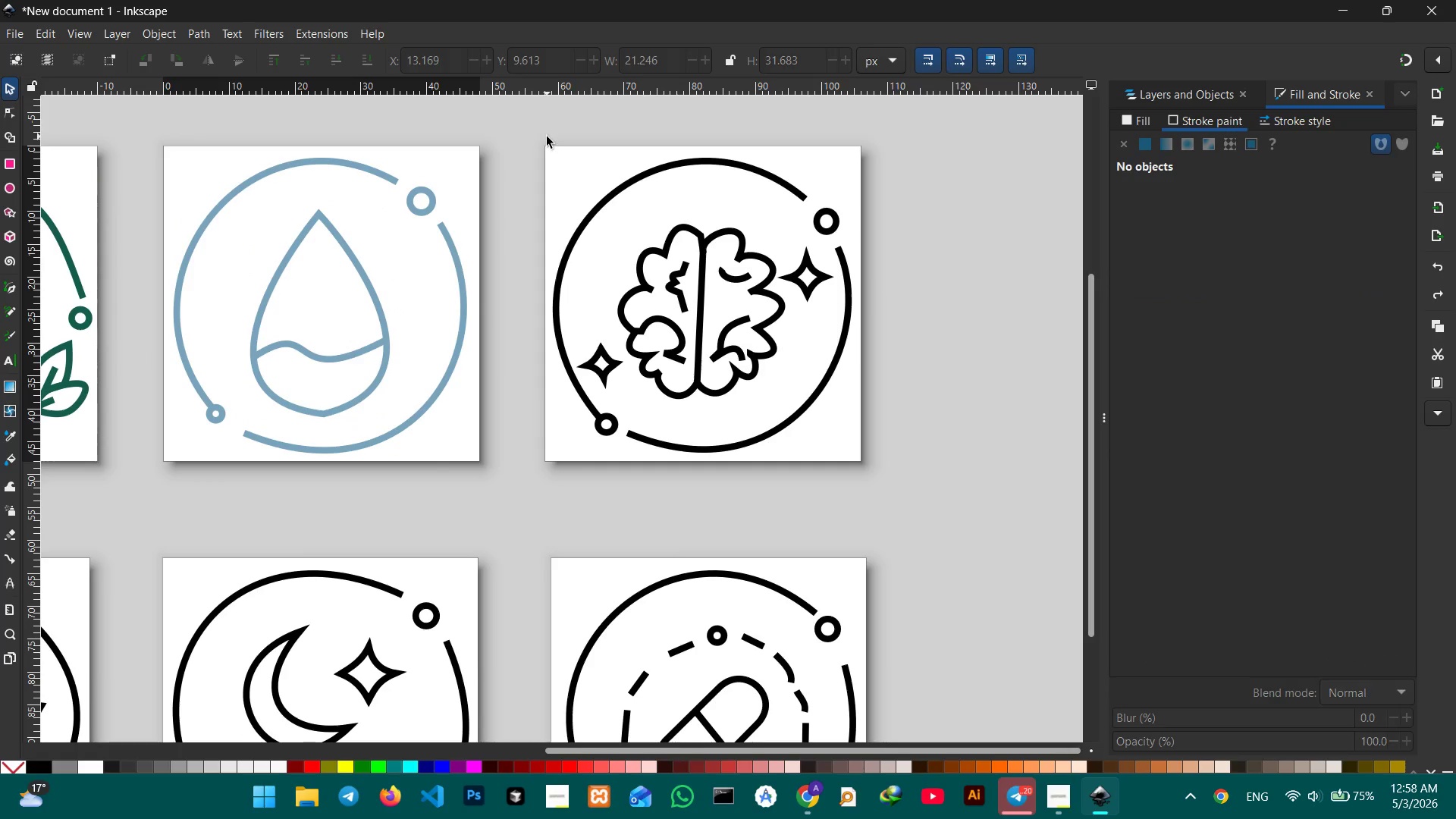 
left_click_drag(start_coordinate=[548, 136], to_coordinate=[921, 513])
 